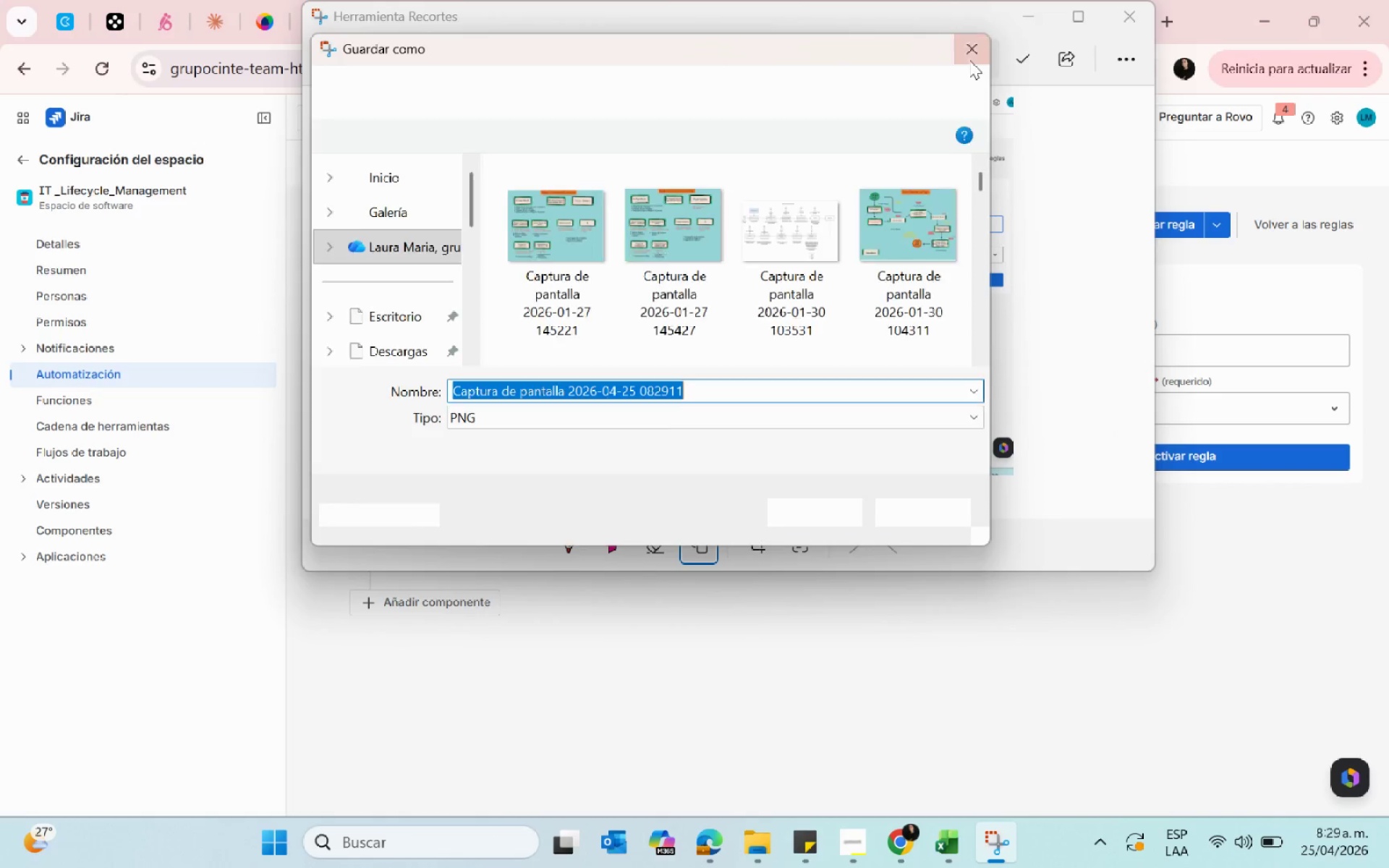 
scroll: coordinate [391, 341], scroll_direction: down, amount: 1.0
 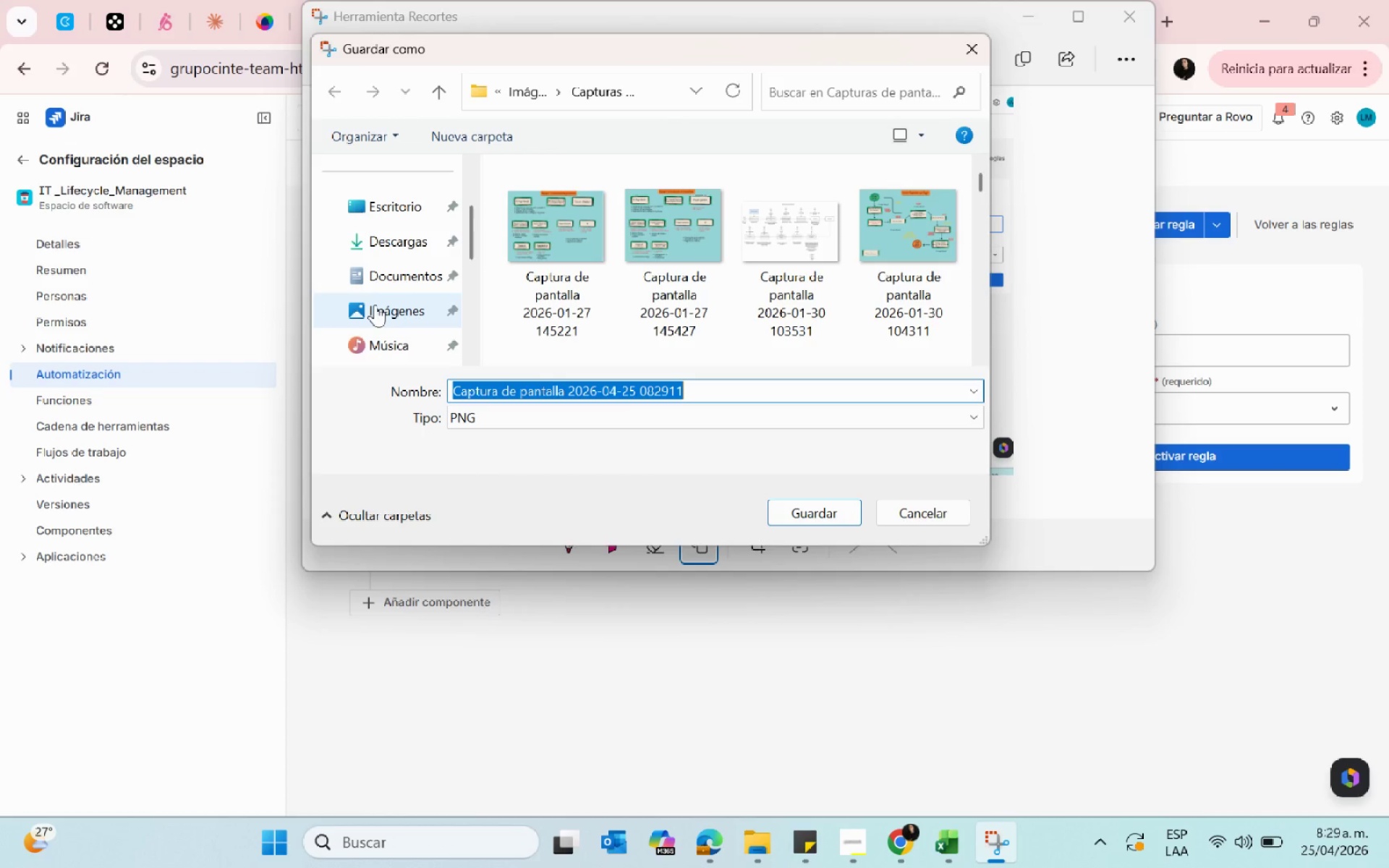 
left_click([375, 305])
 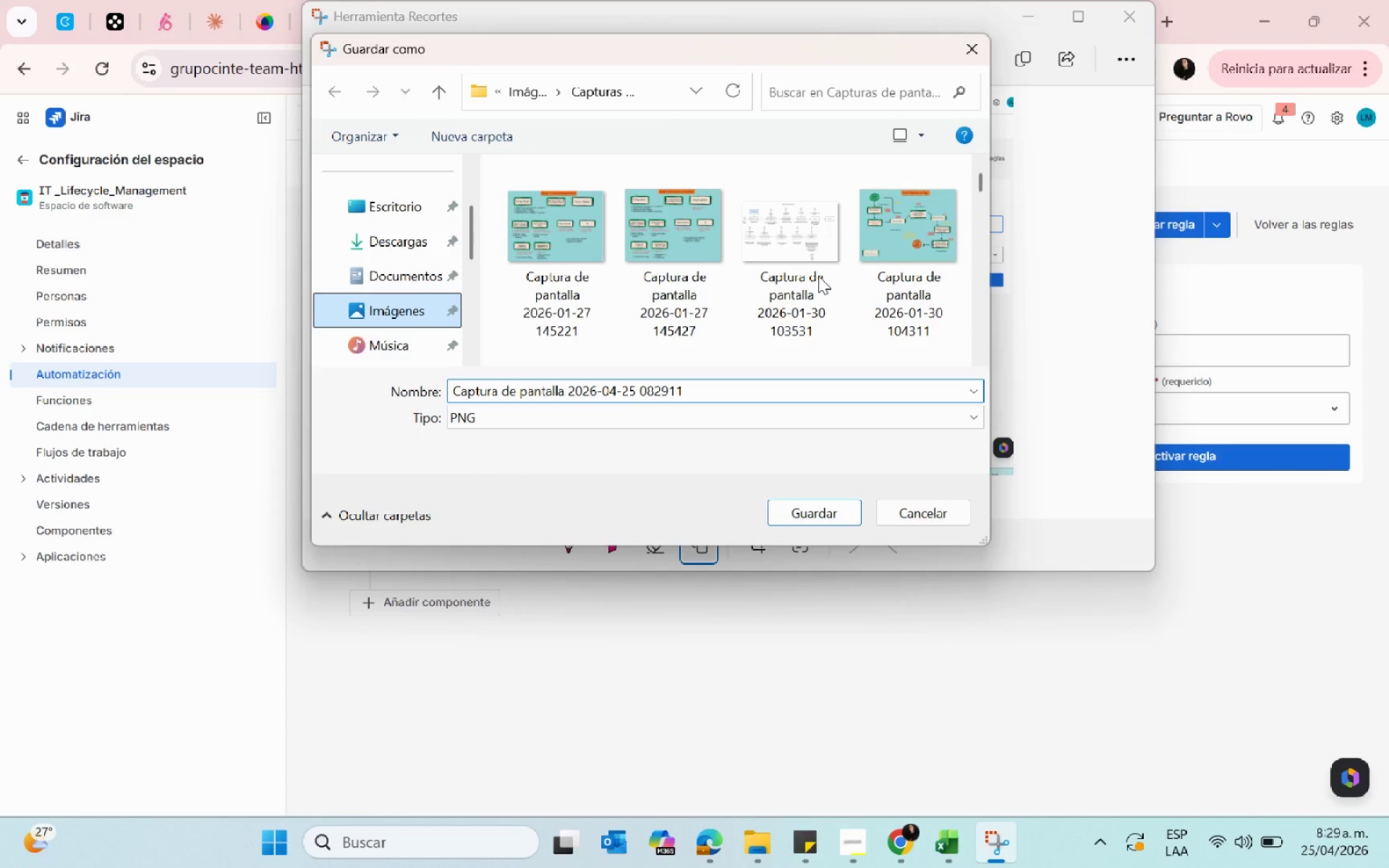 
left_click([535, 323])
 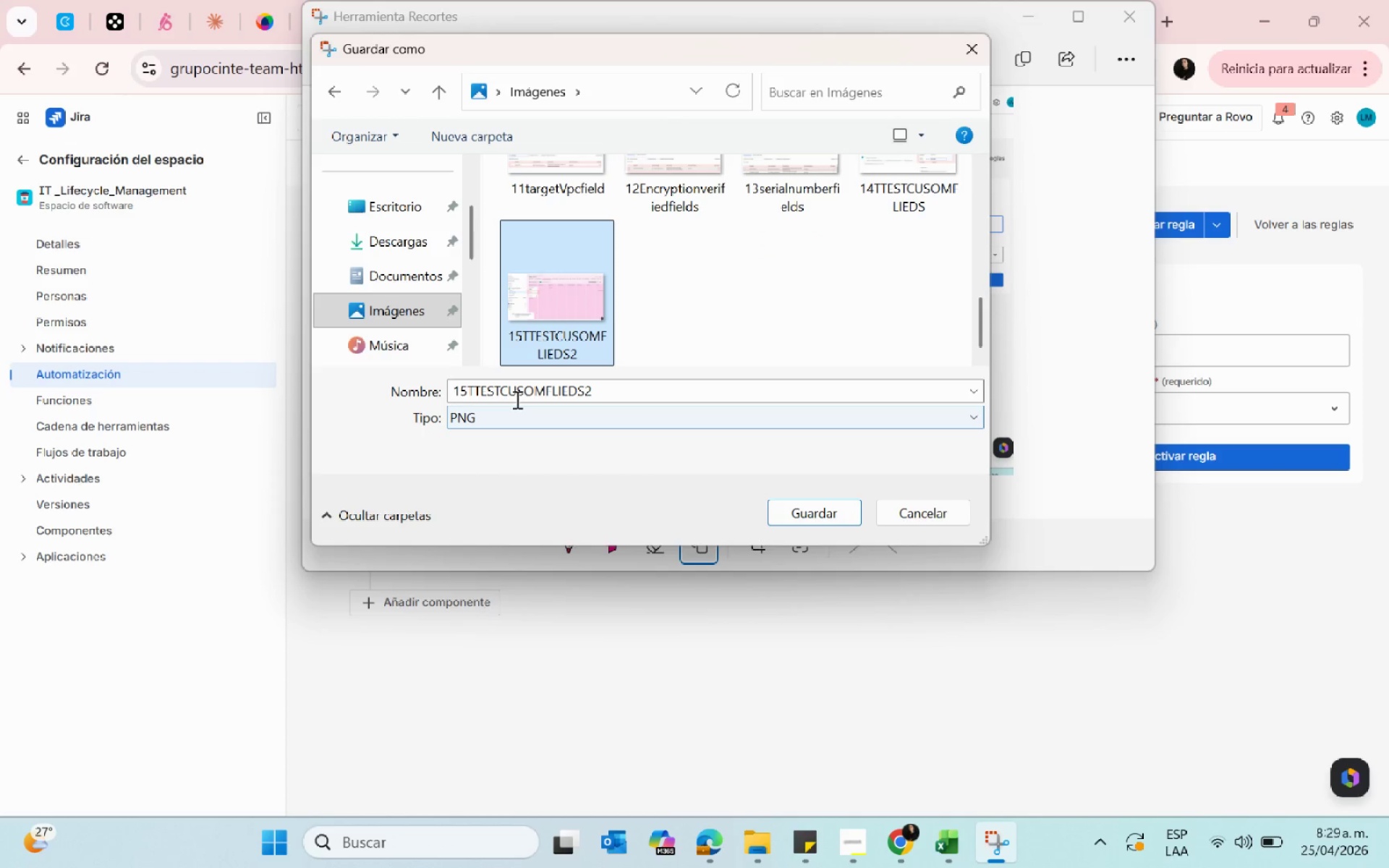 
scroll: coordinate [837, 357], scroll_direction: down, amount: 13.0
 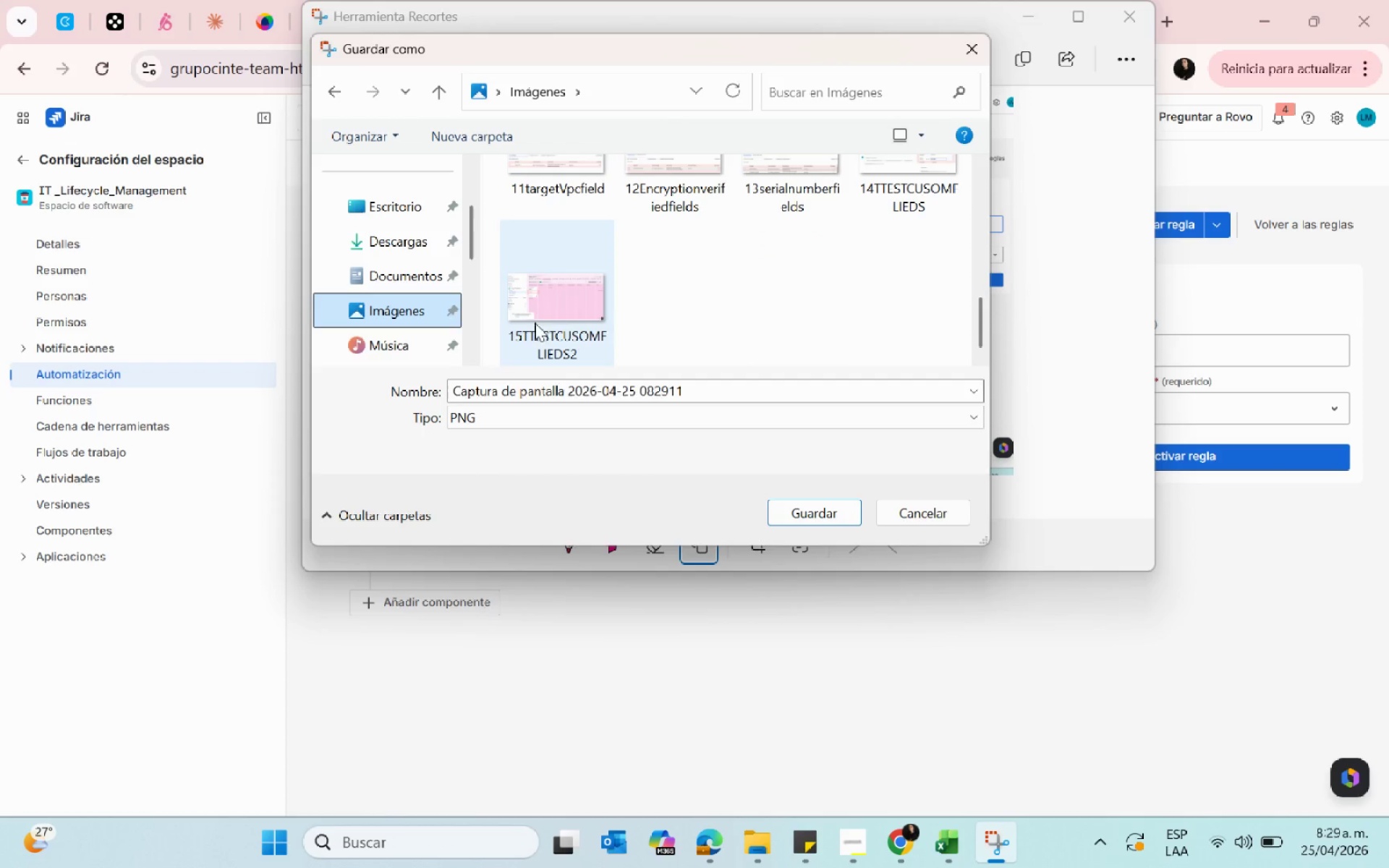 
left_click([514, 399])
 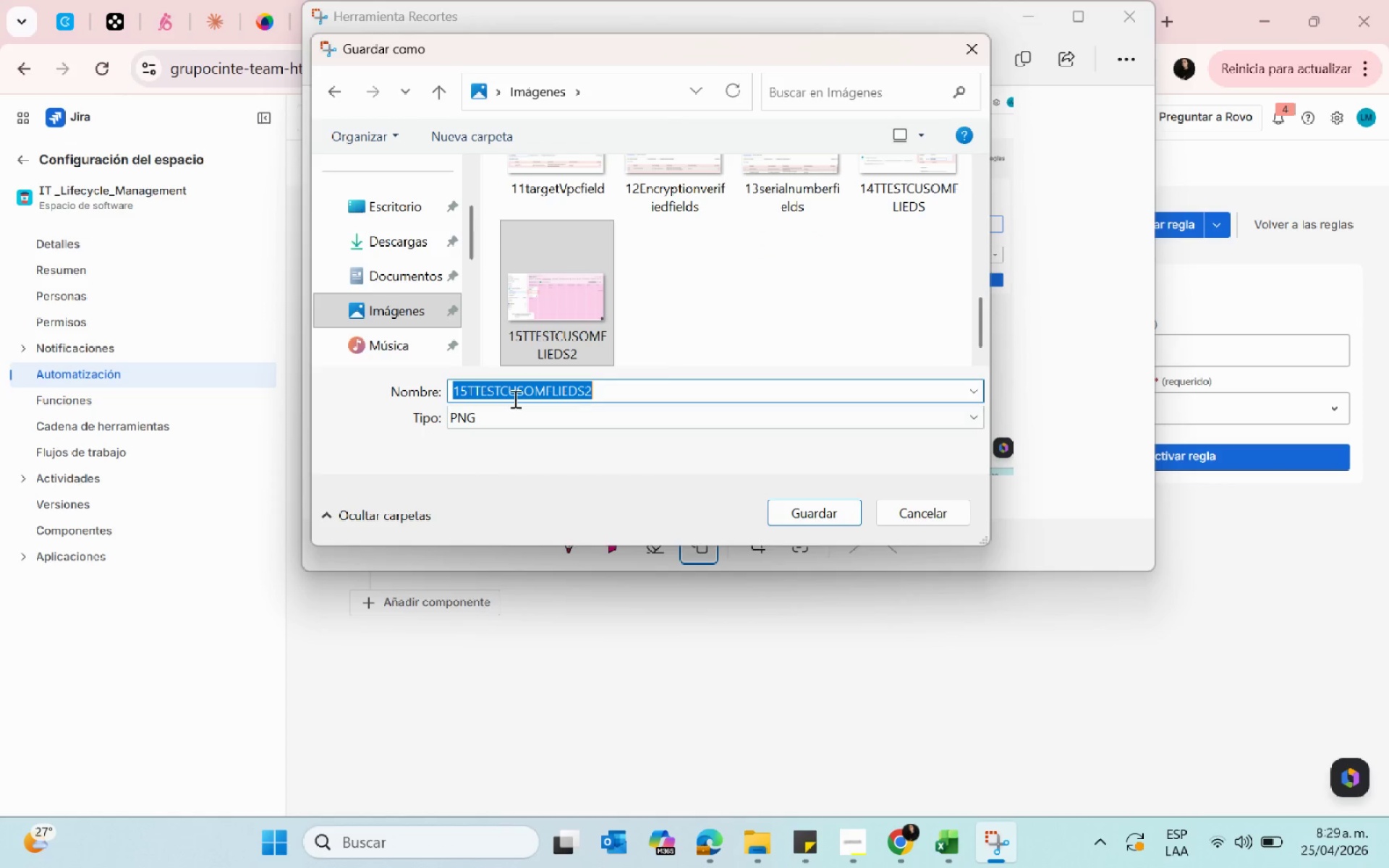 
type(16rulesautocompliance)
 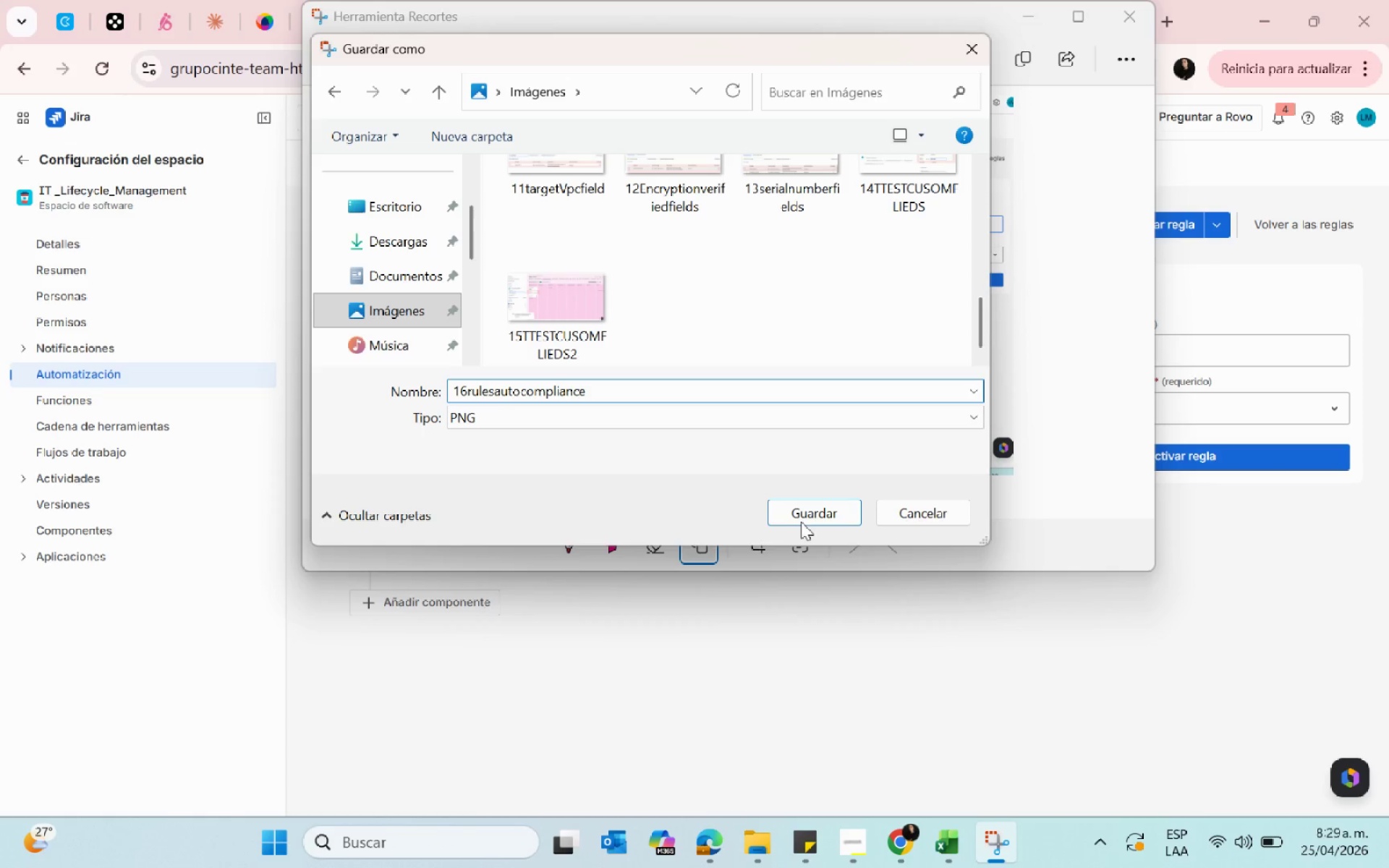 
left_click([801, 522])
 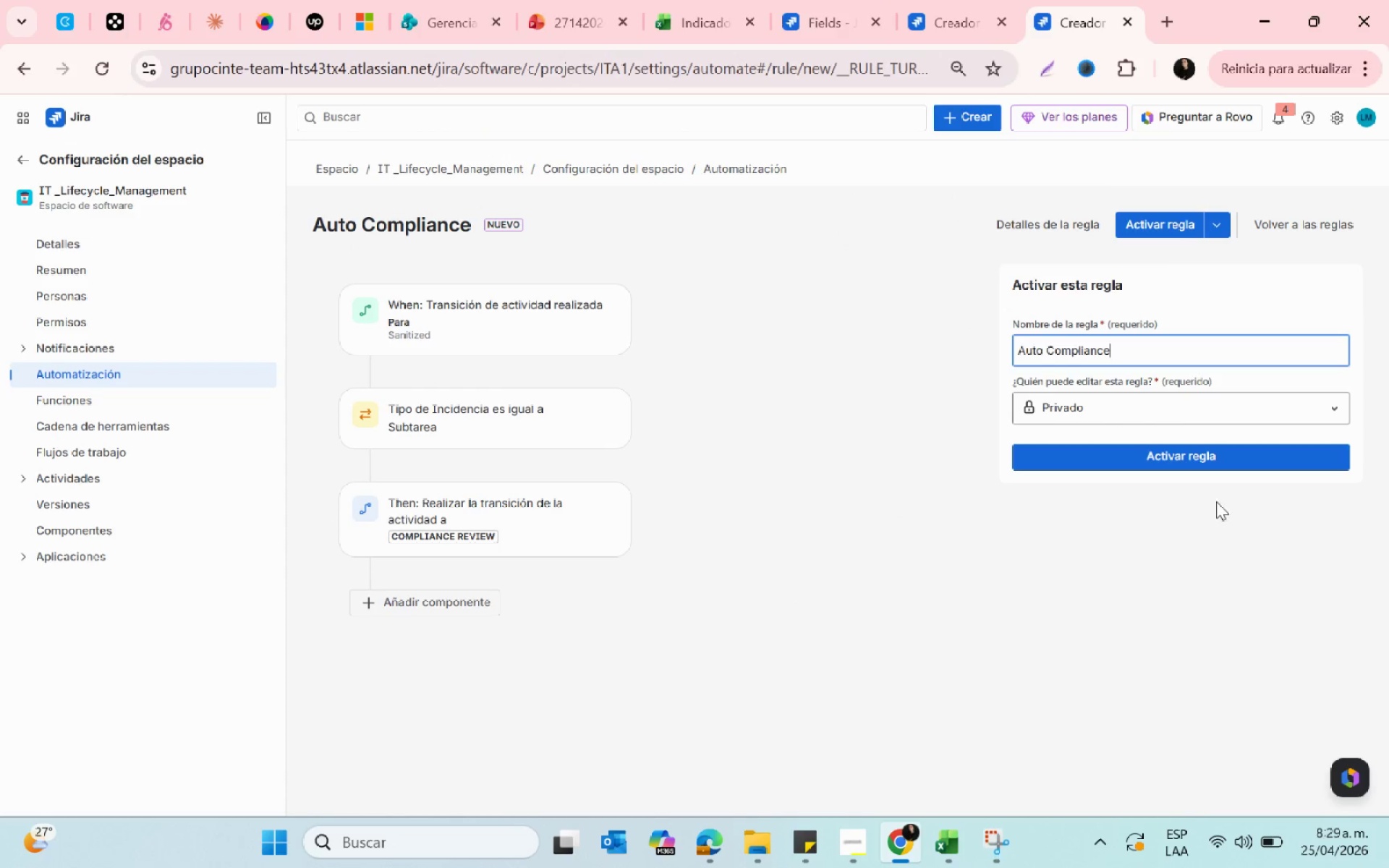 
left_click([1181, 464])
 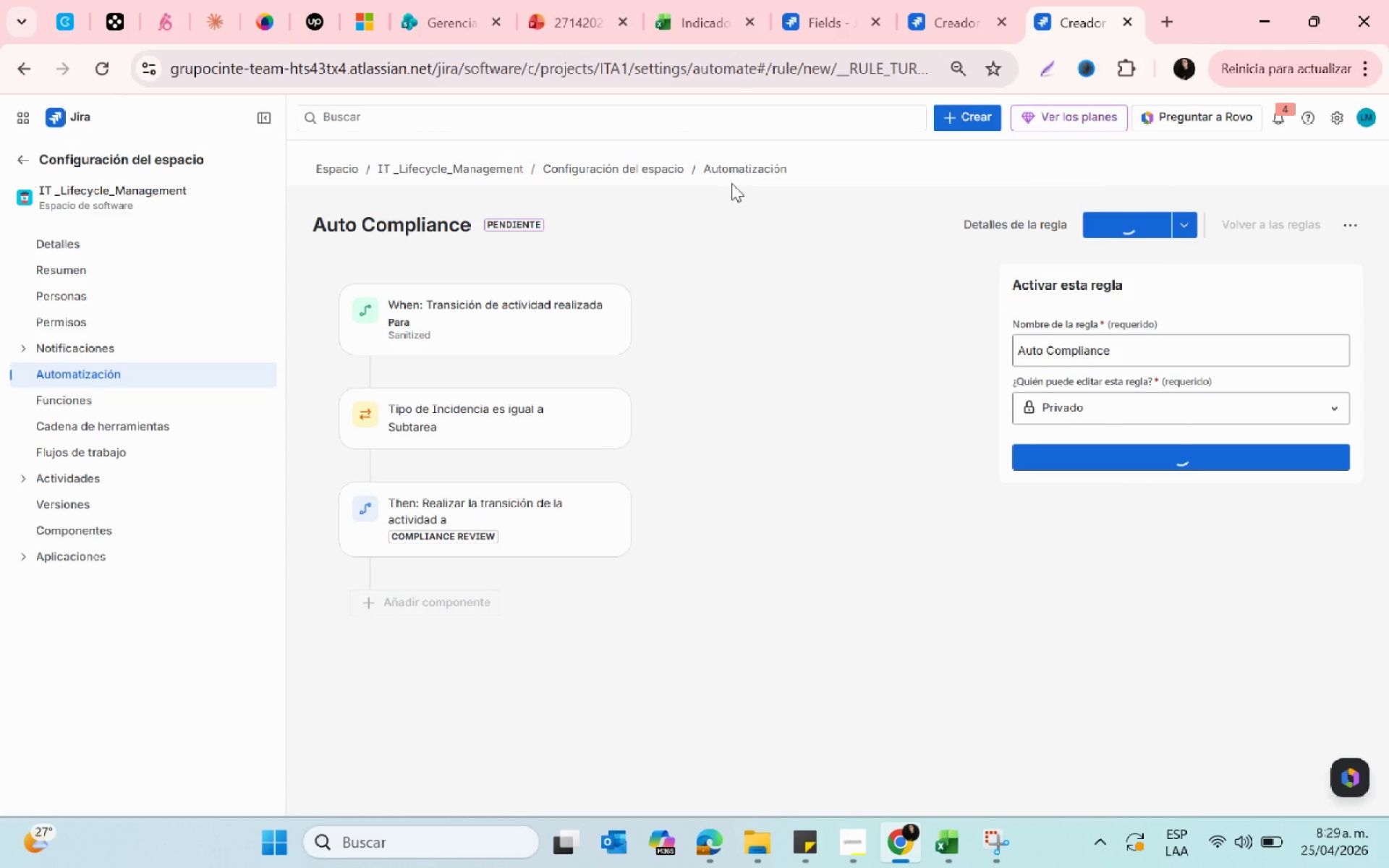 
left_click([829, 0])
 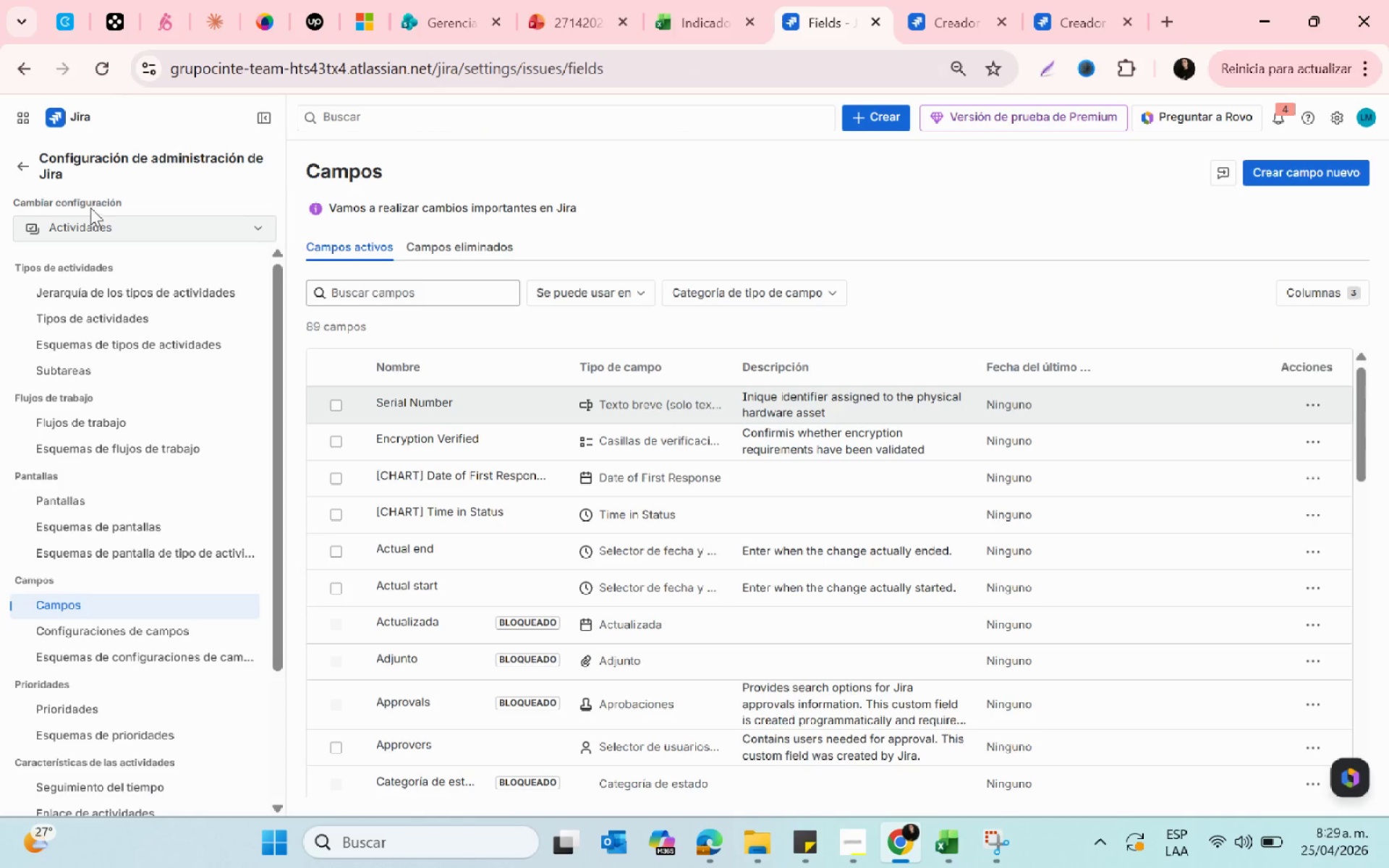 
left_click([14, 166])
 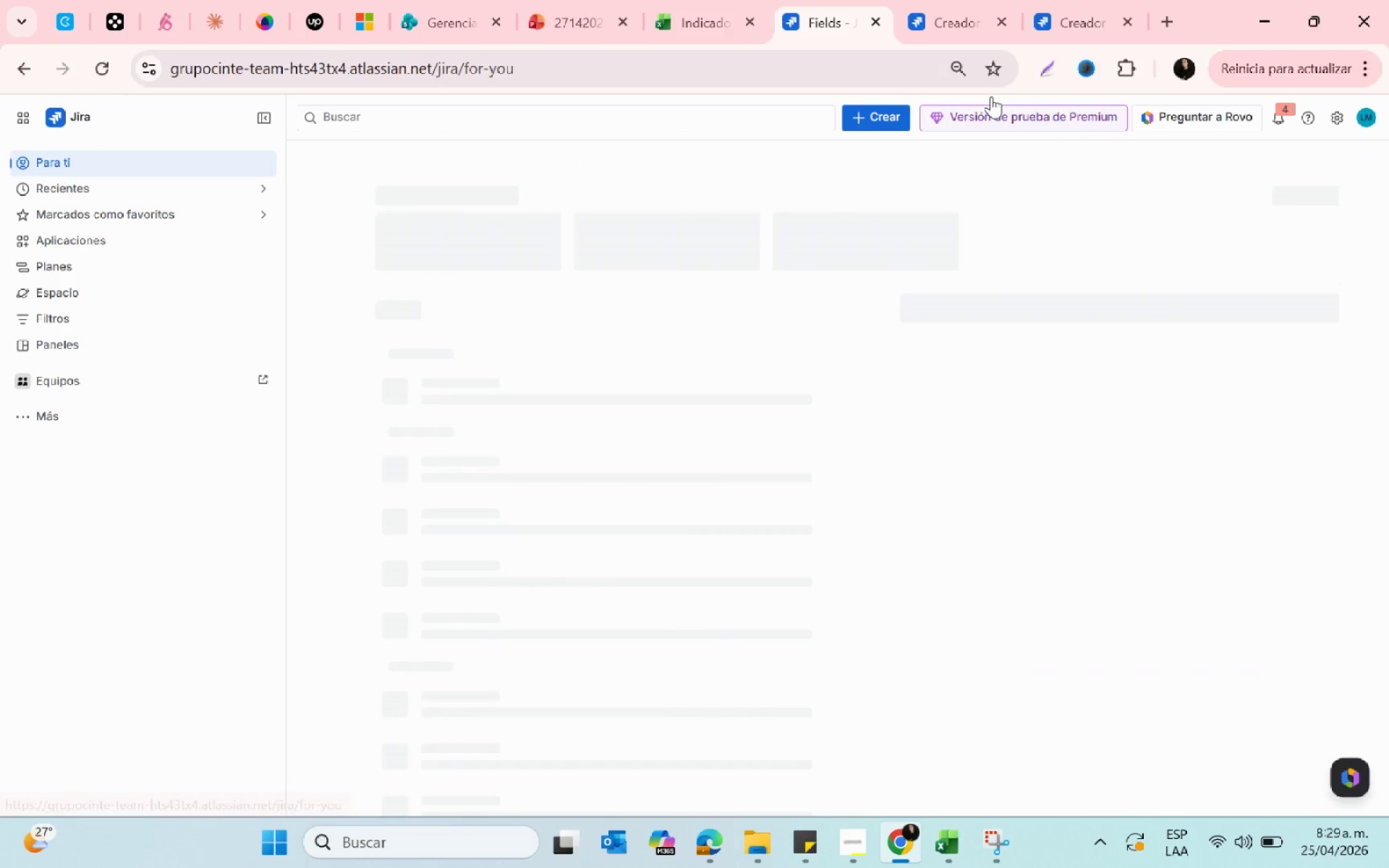 
left_click([964, 9])
 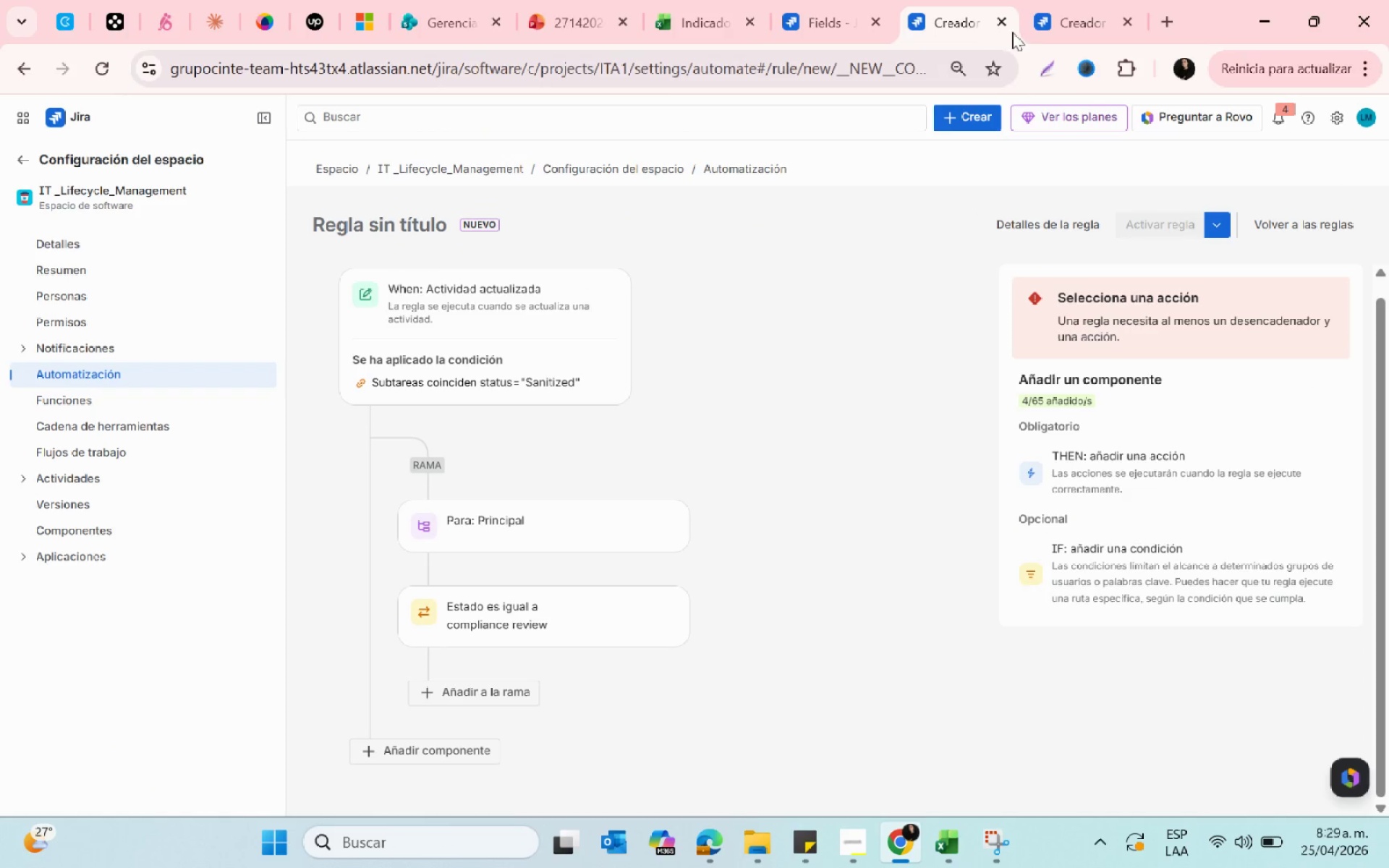 
left_click([1095, 17])
 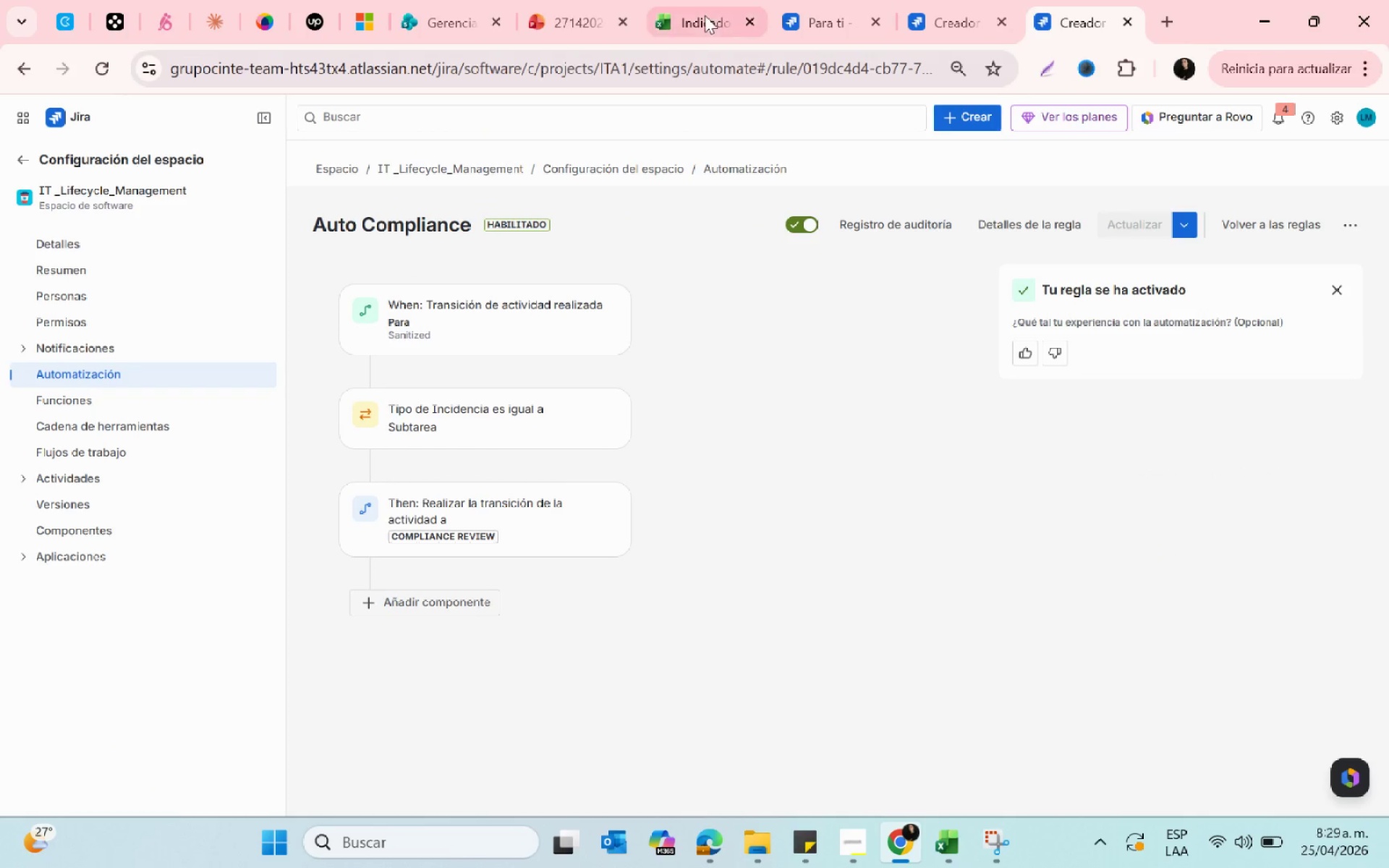 
left_click([770, 11])
 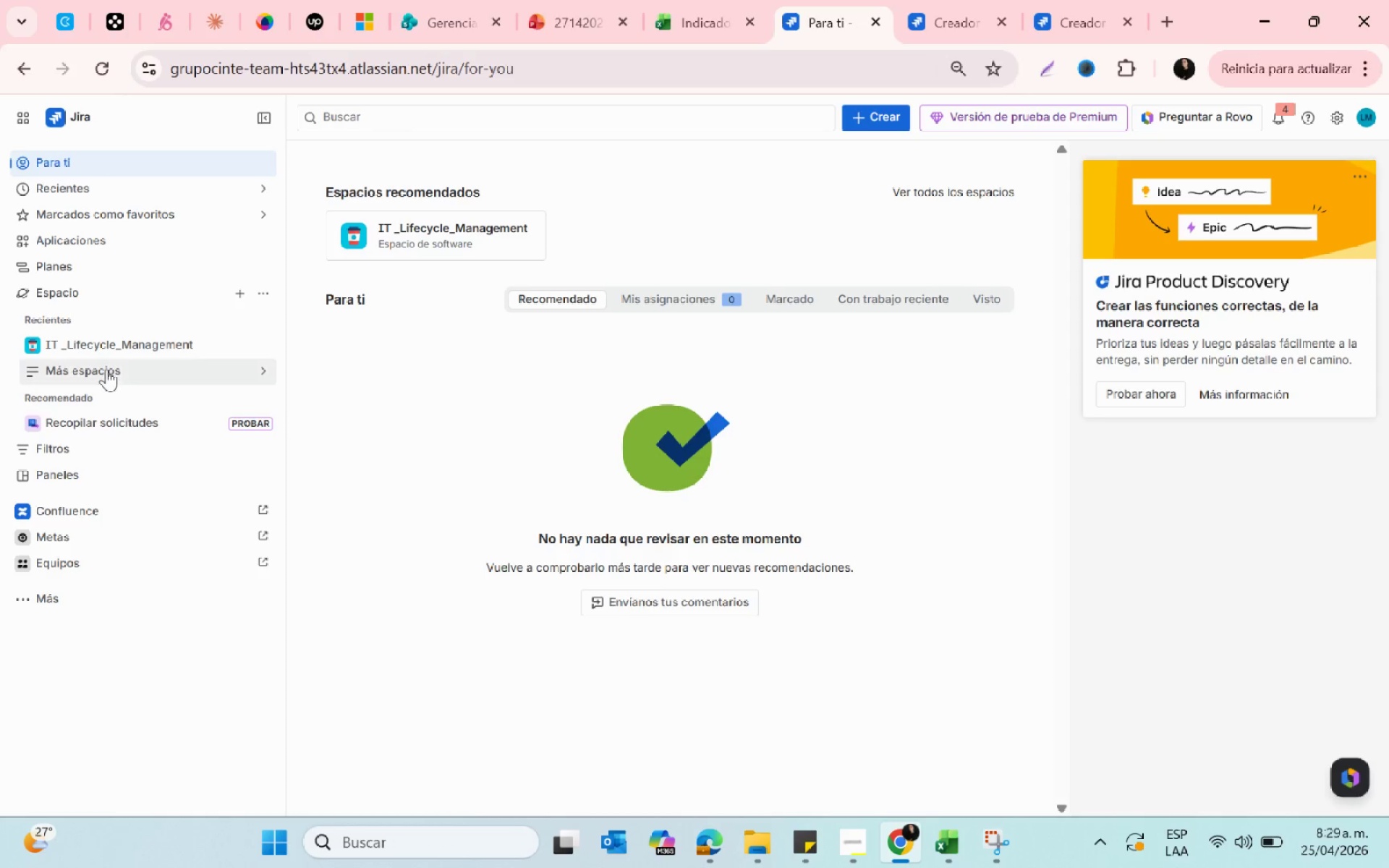 
left_click([86, 352])
 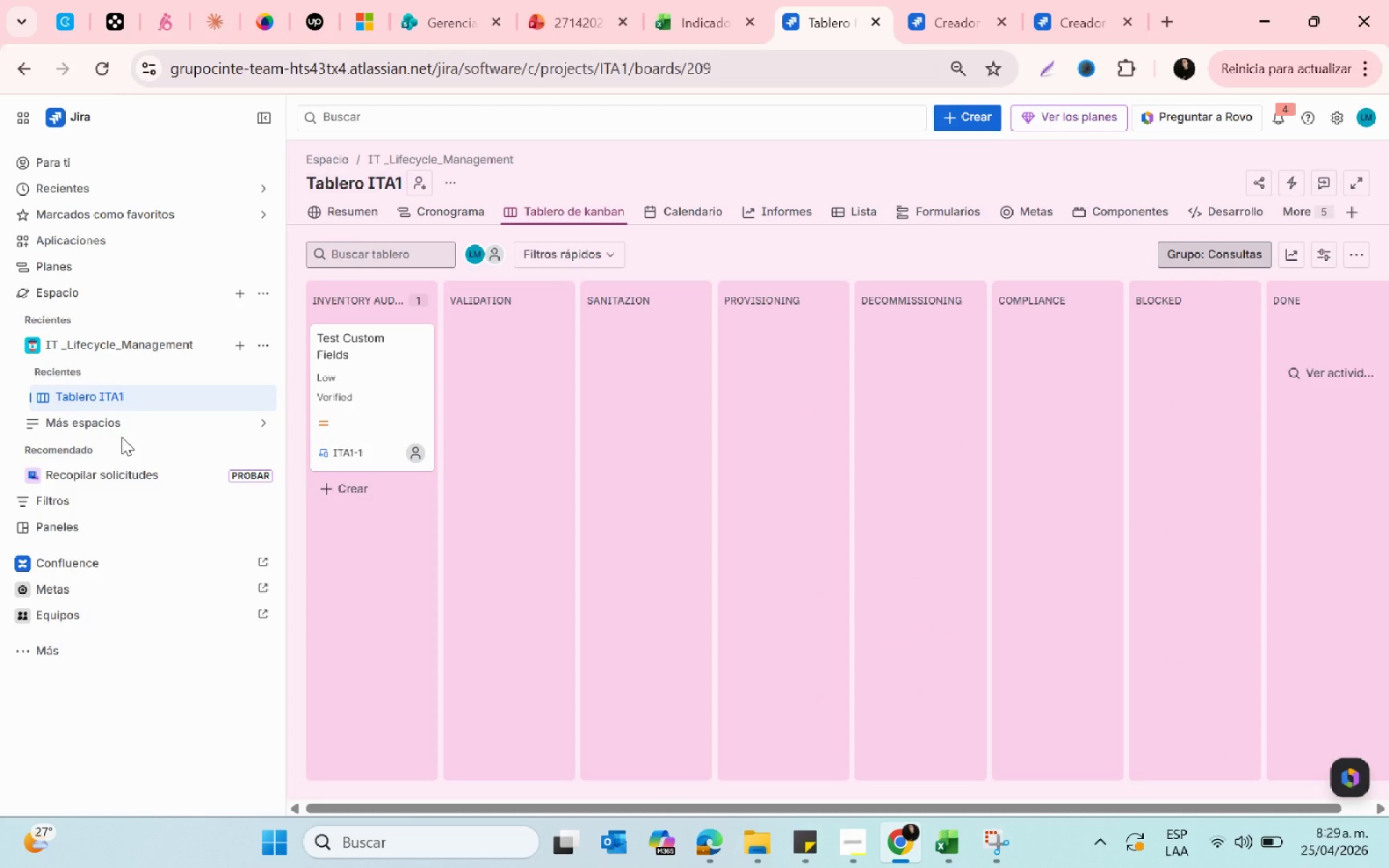 
wait(11.86)
 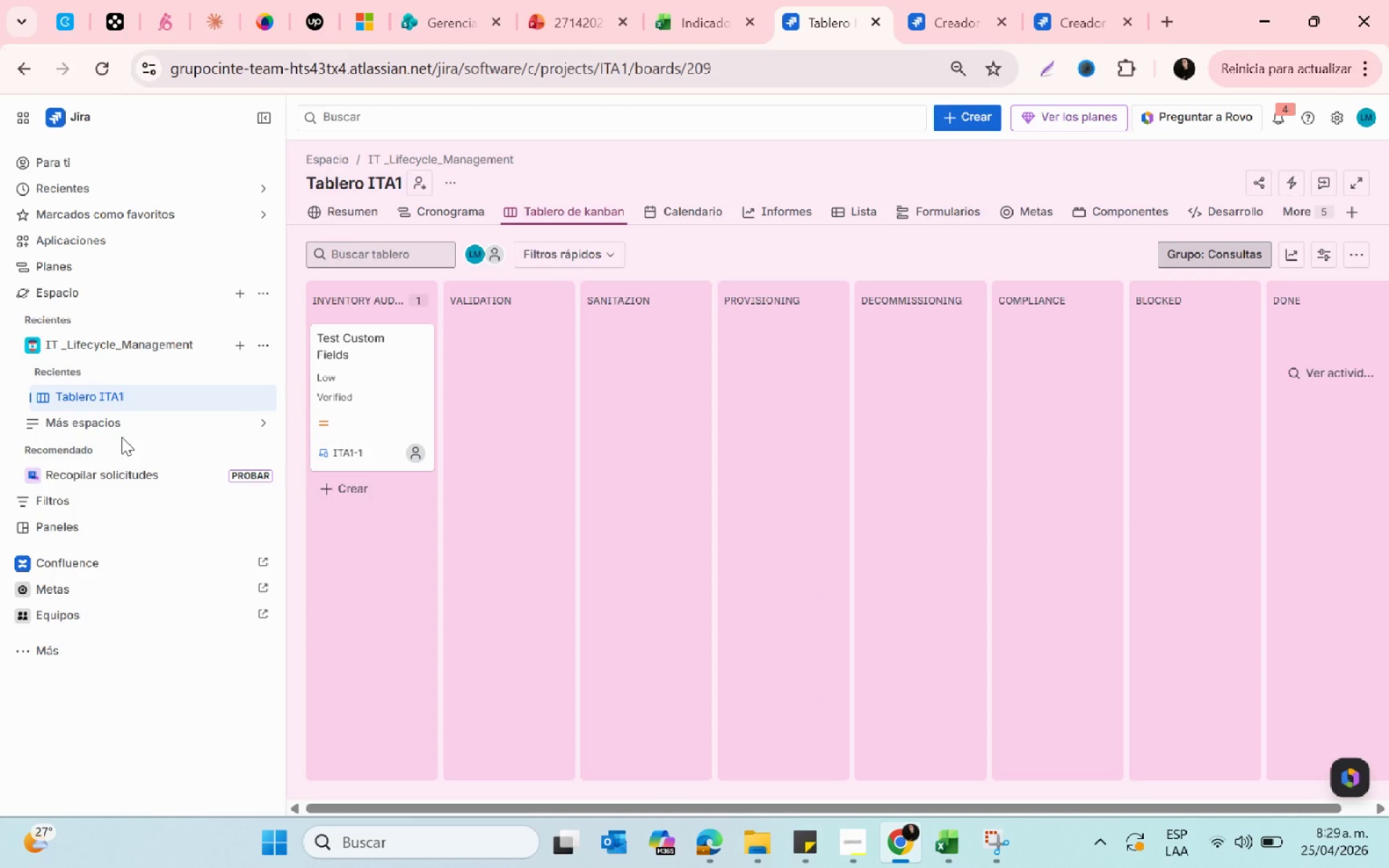 
left_click([415, 343])
 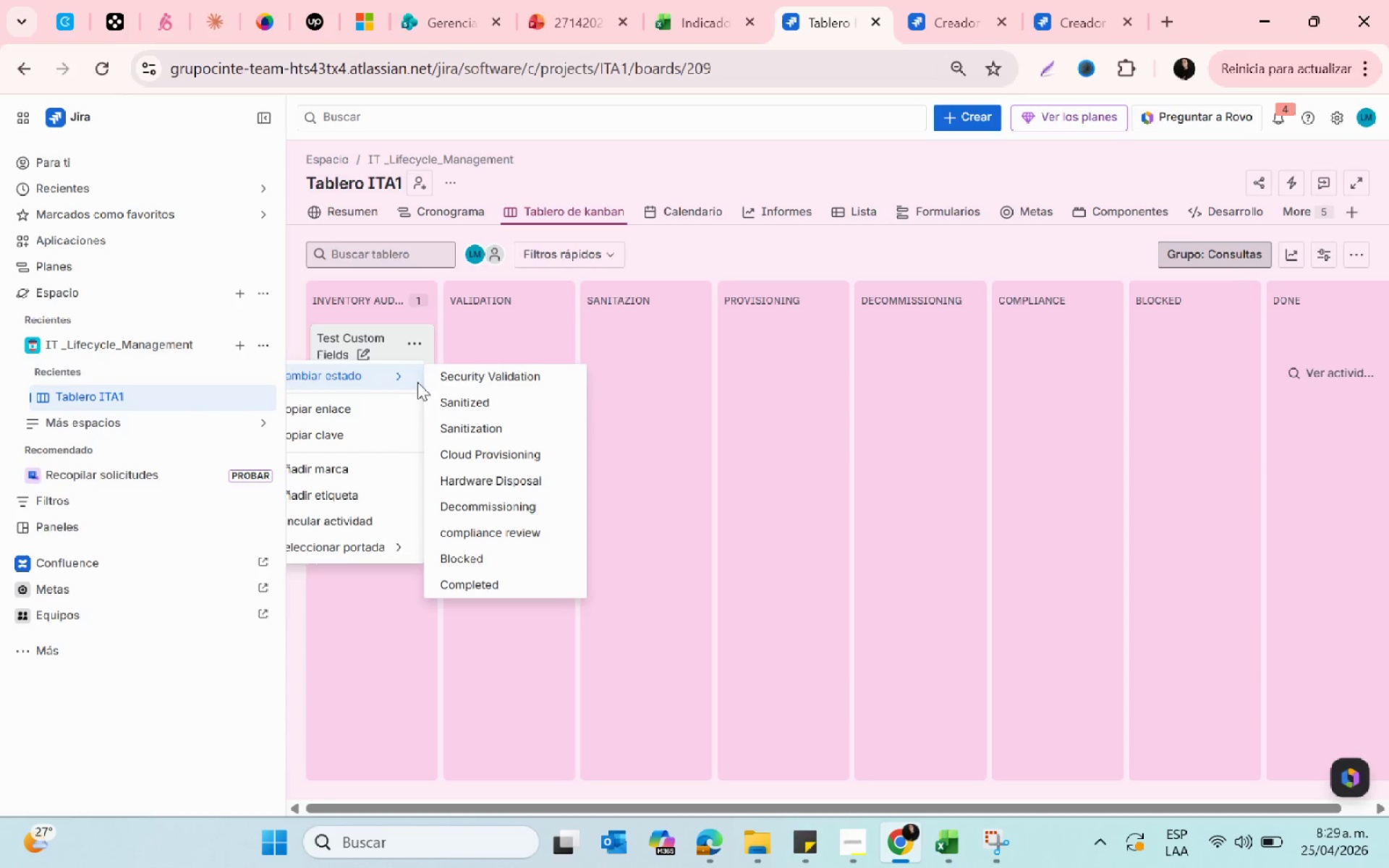 
left_click([673, 433])
 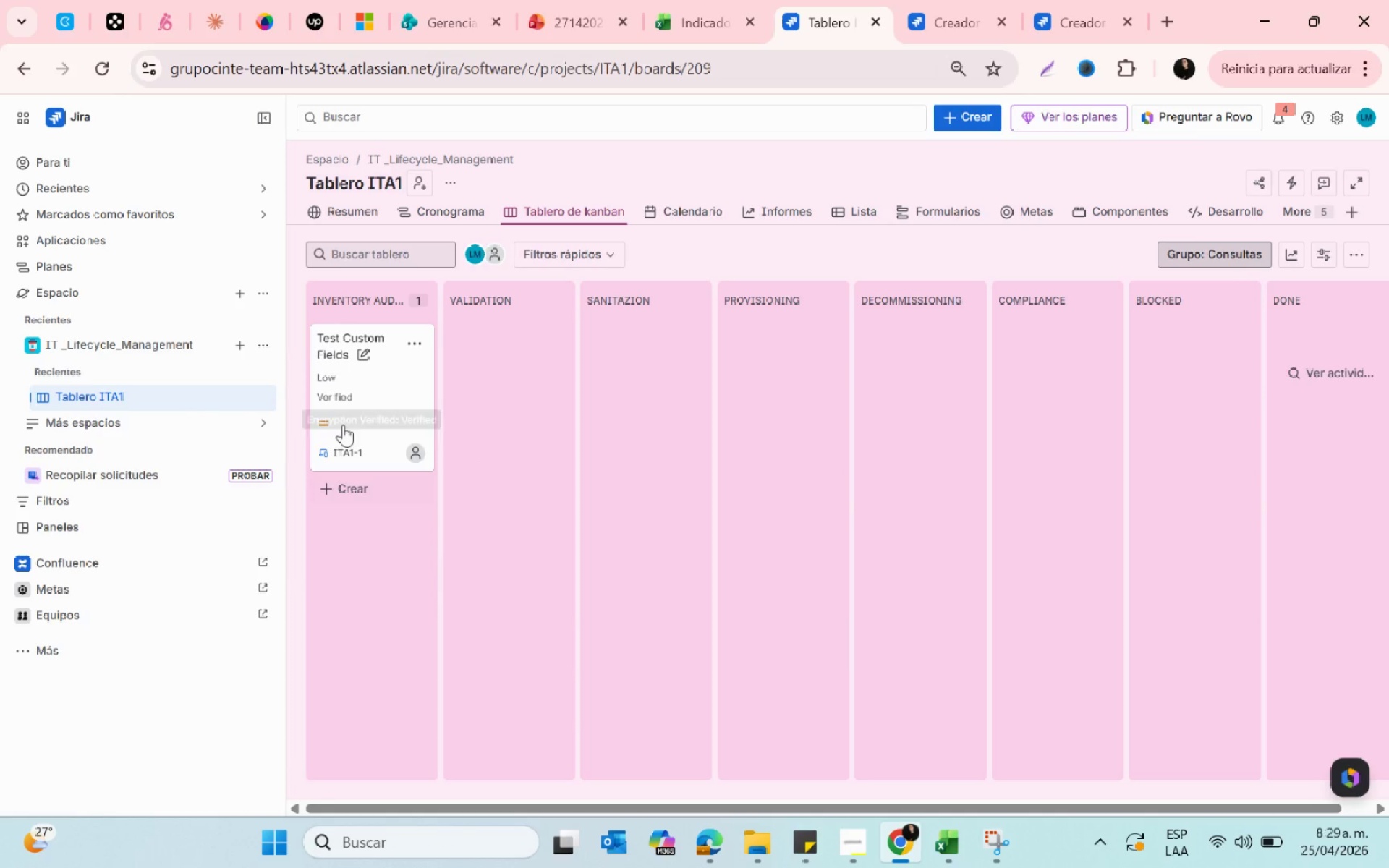 
left_click([327, 344])
 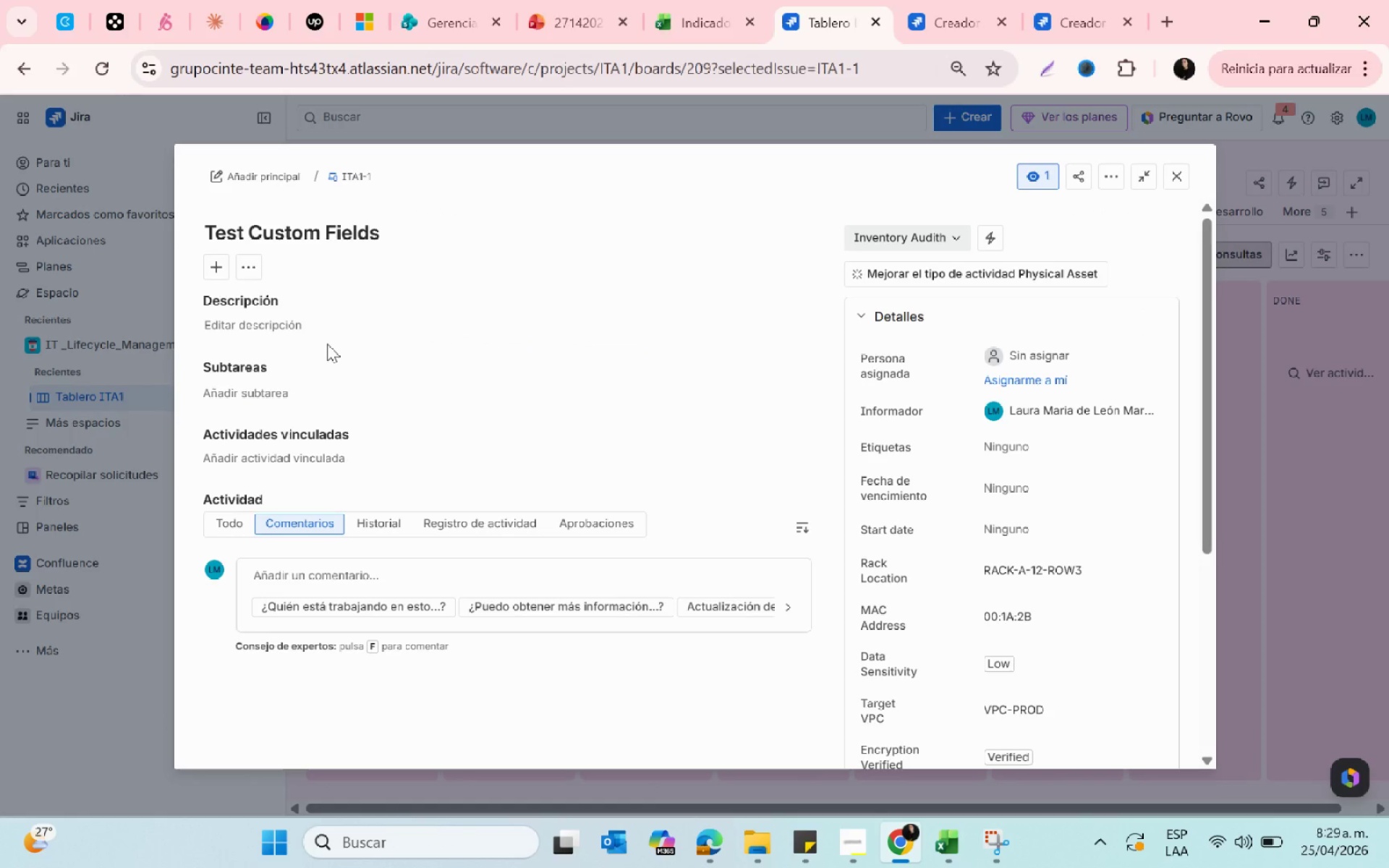 
wait(8.02)
 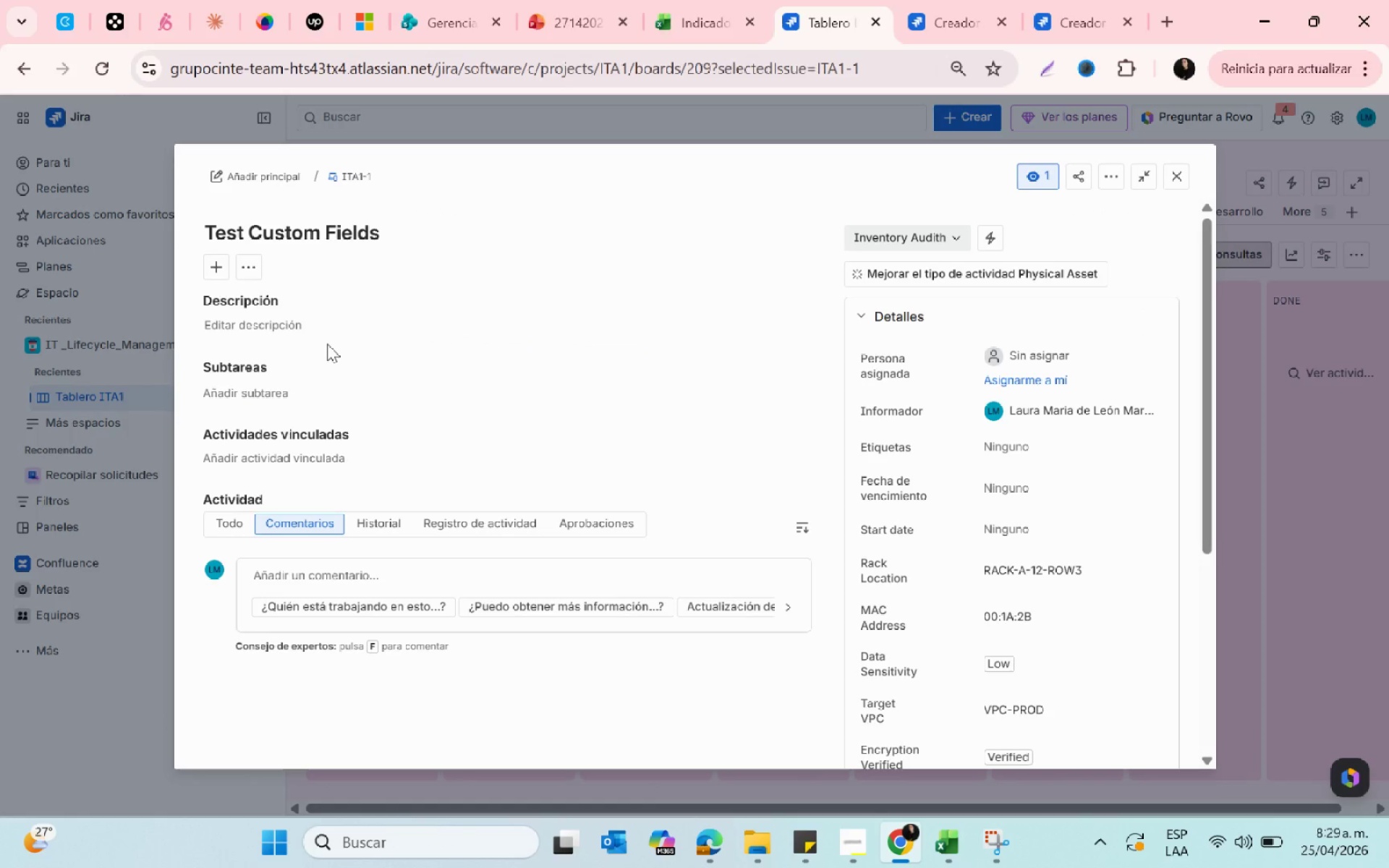 
left_click([257, 384])
 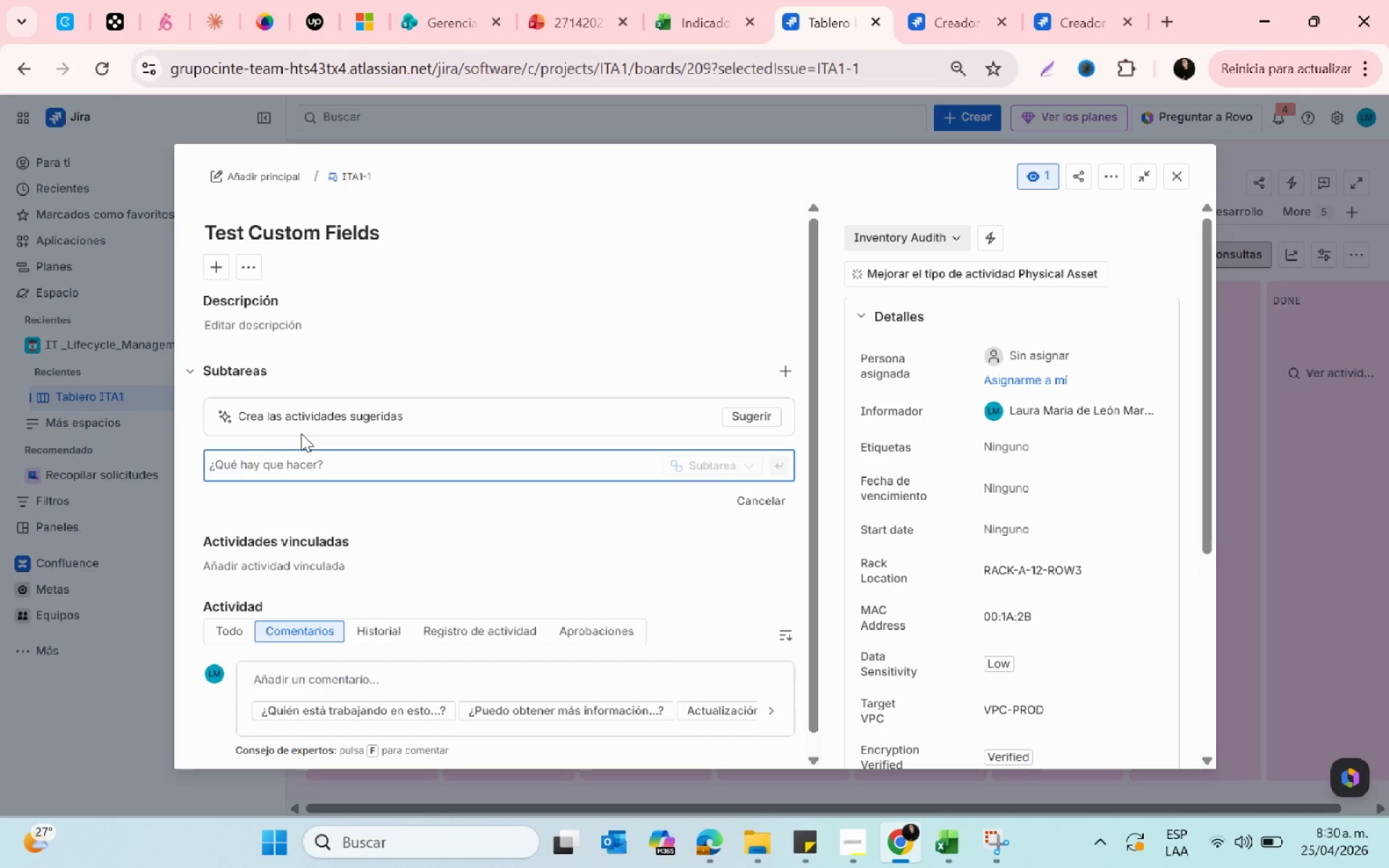 
key(ArrowUp)
 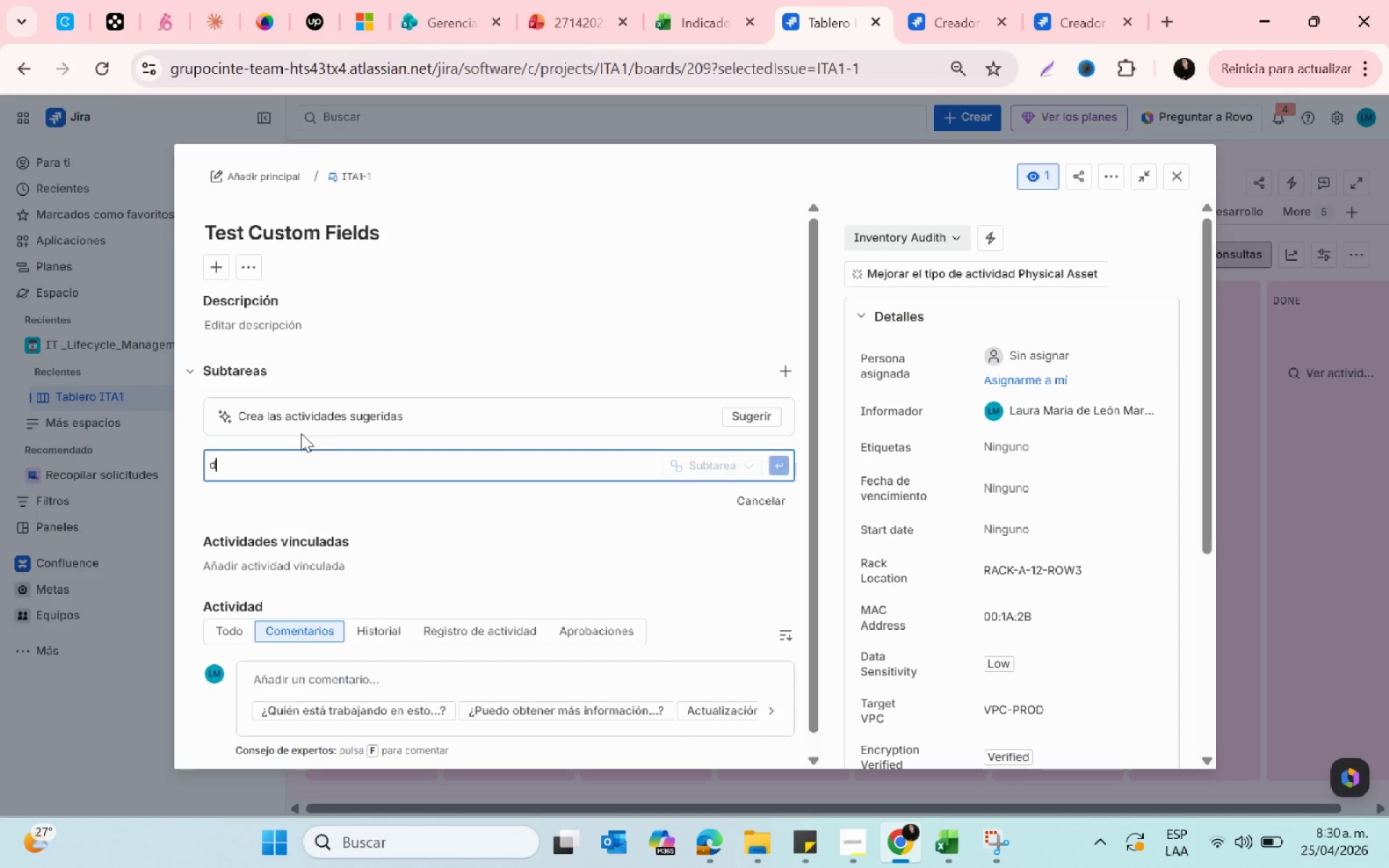 
type(di)
key(Backspace)
key(Backspace)
key(Backspace)
type(Disk wipe)
 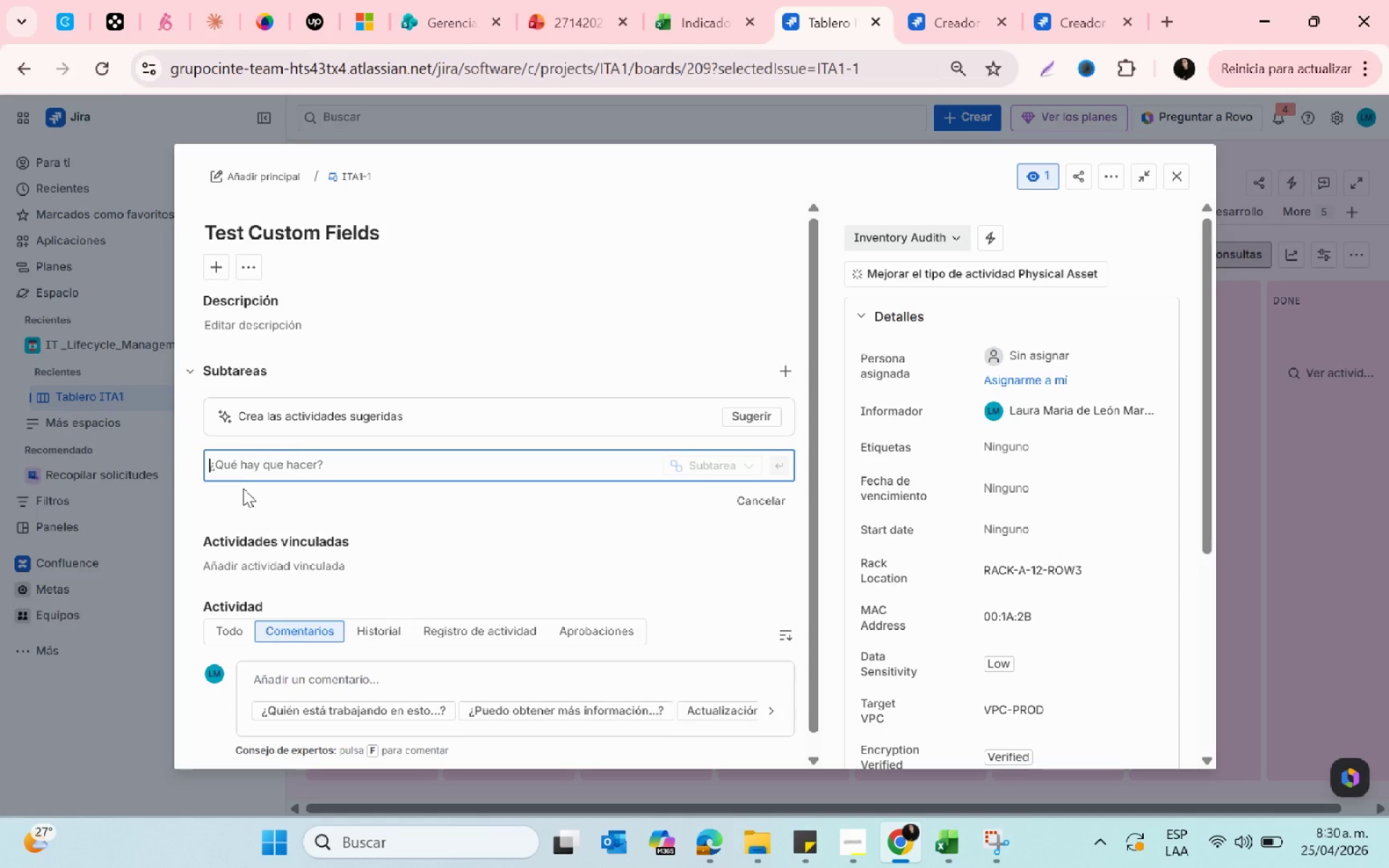 
left_click([376, 520])
 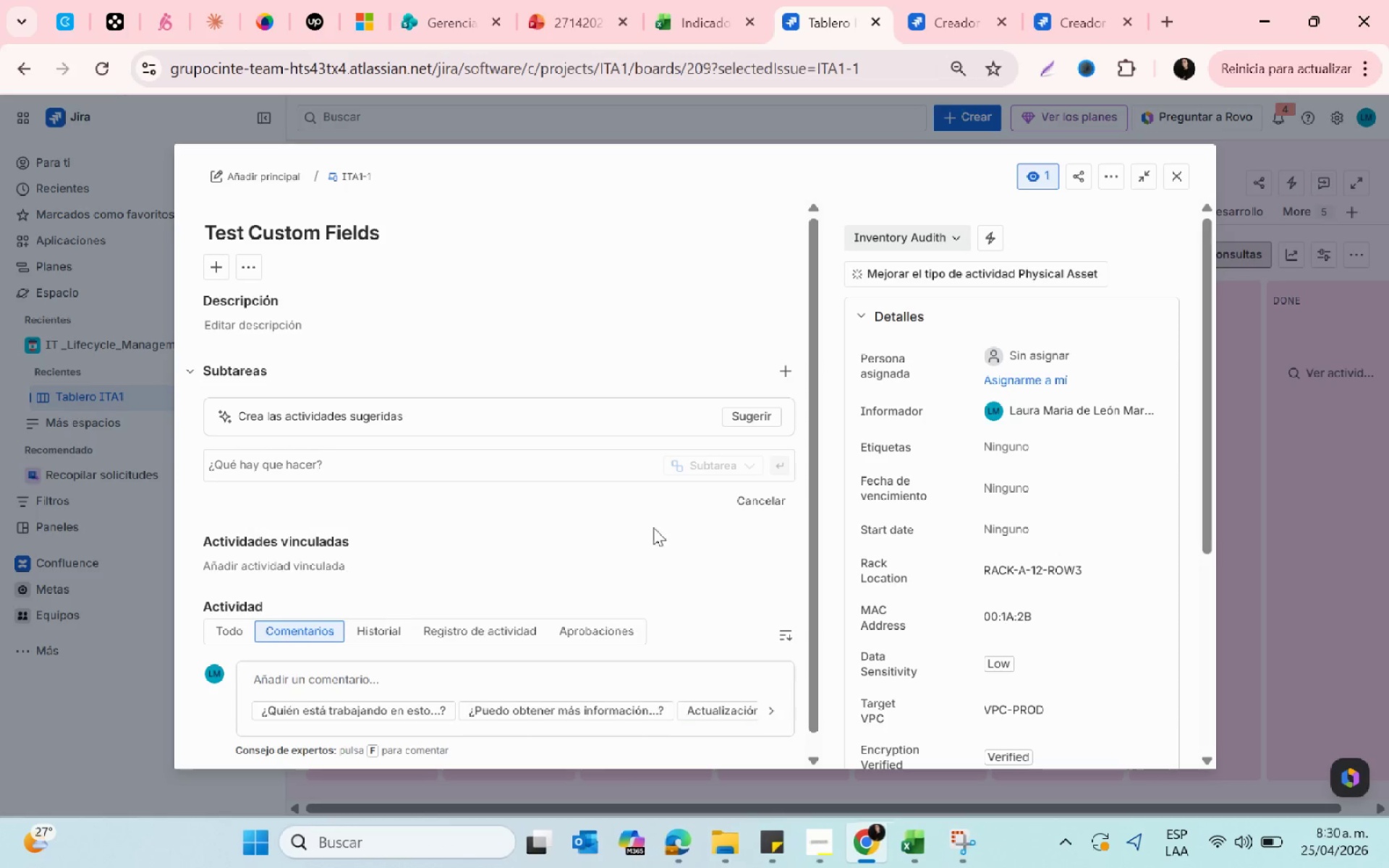 
scroll: coordinate [674, 526], scroll_direction: up, amount: 1.0
 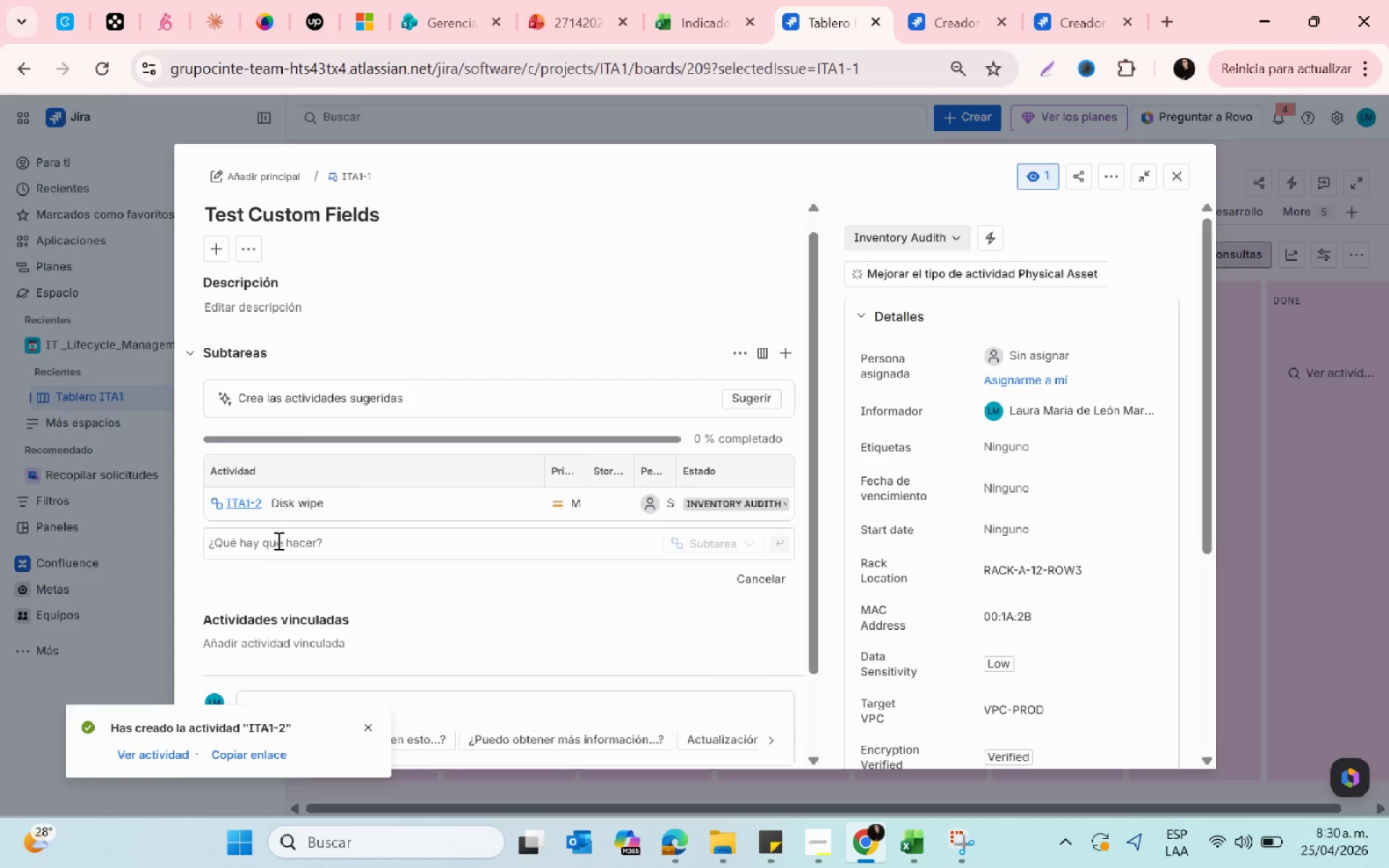 
left_click([274, 545])
 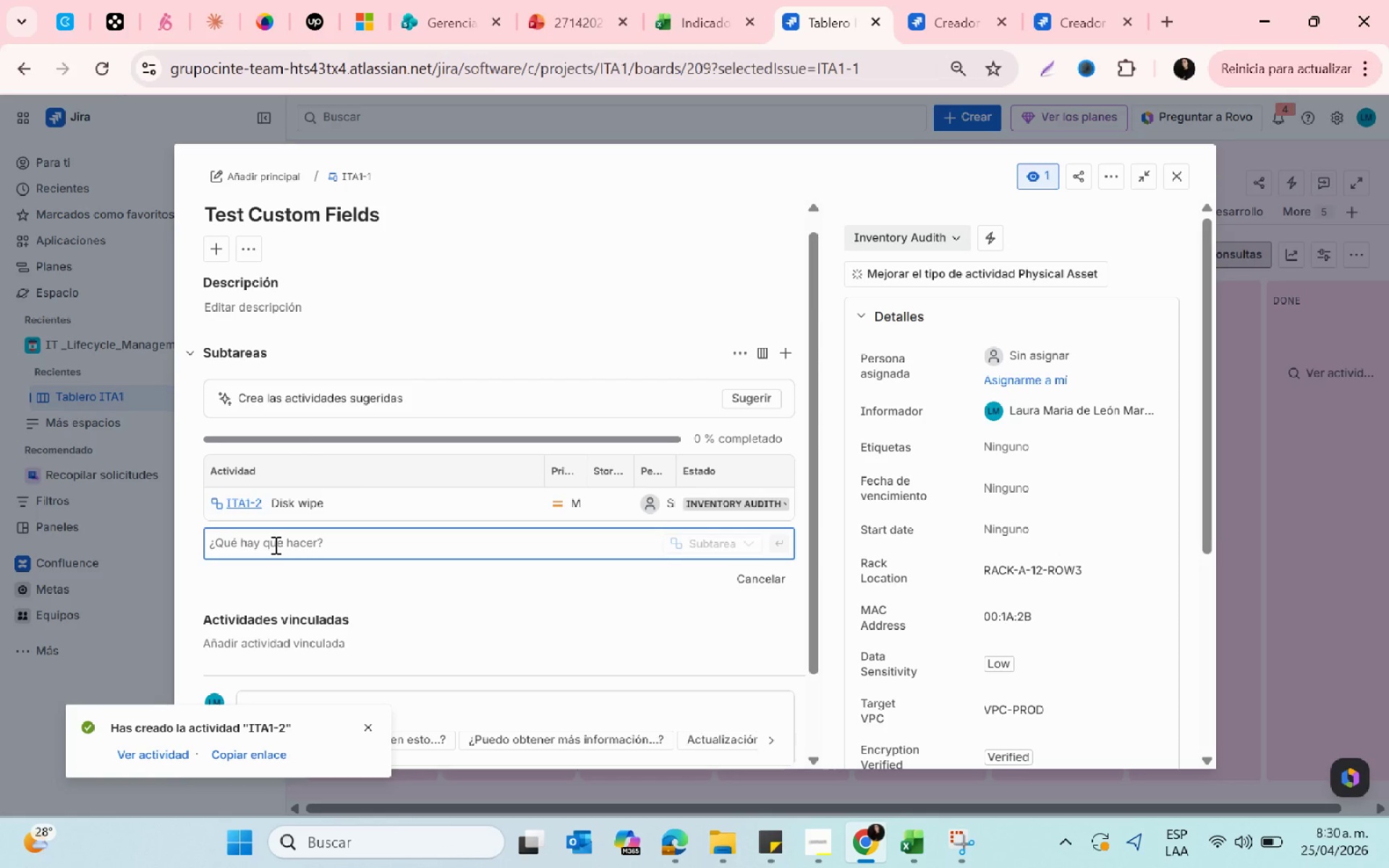 
type(Data Cleanup)
 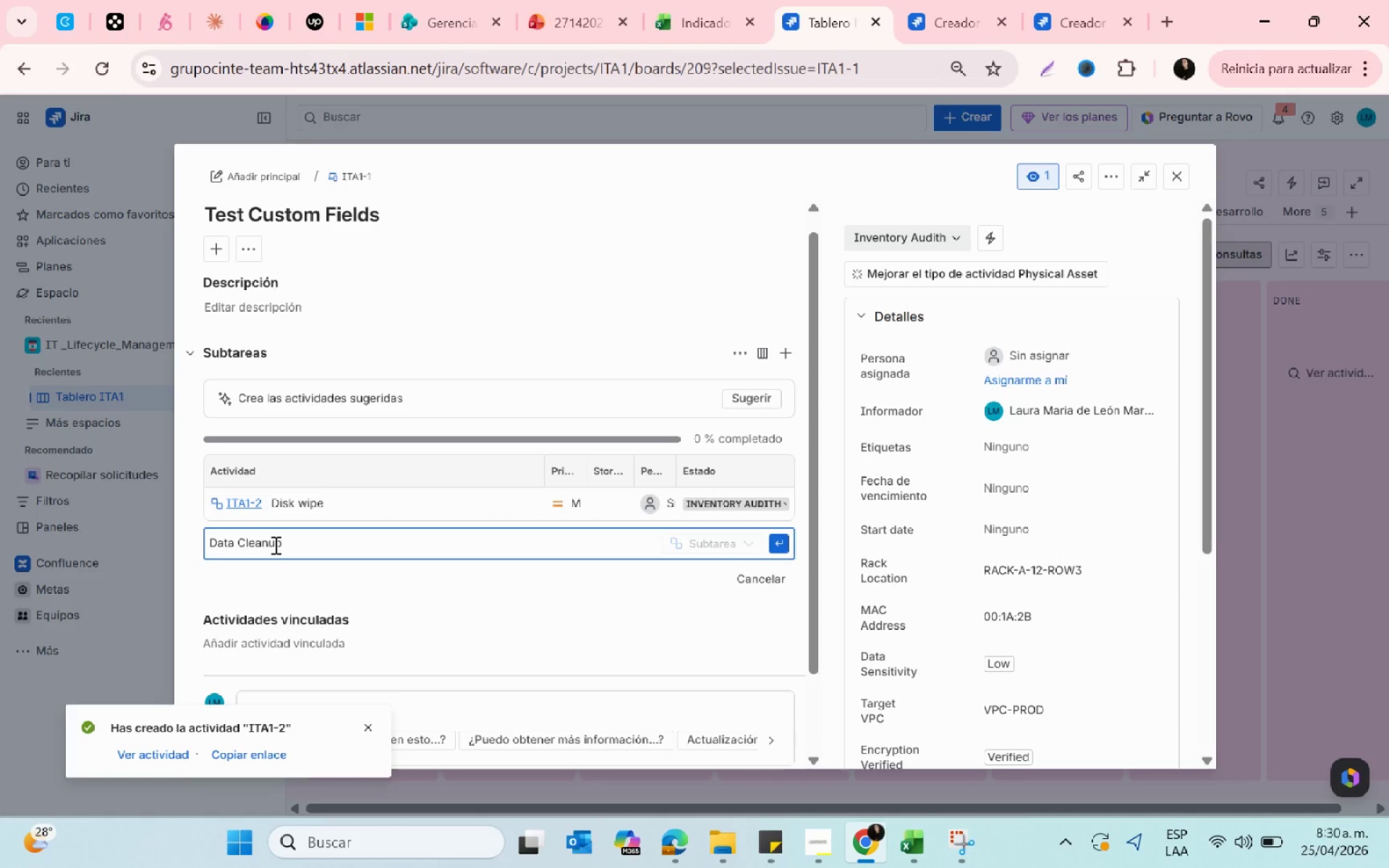 
key(Enter)
 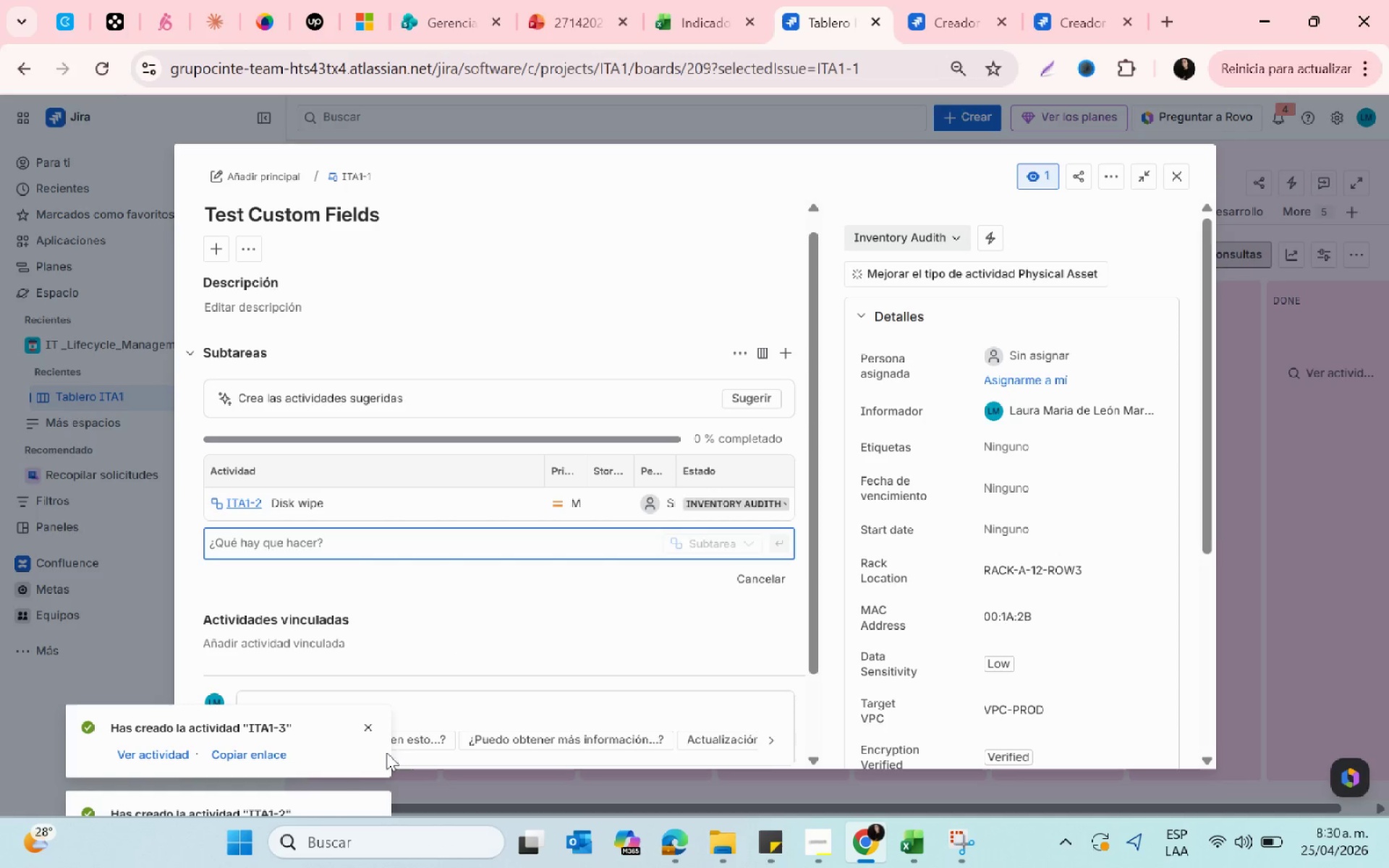 
left_click([368, 727])
 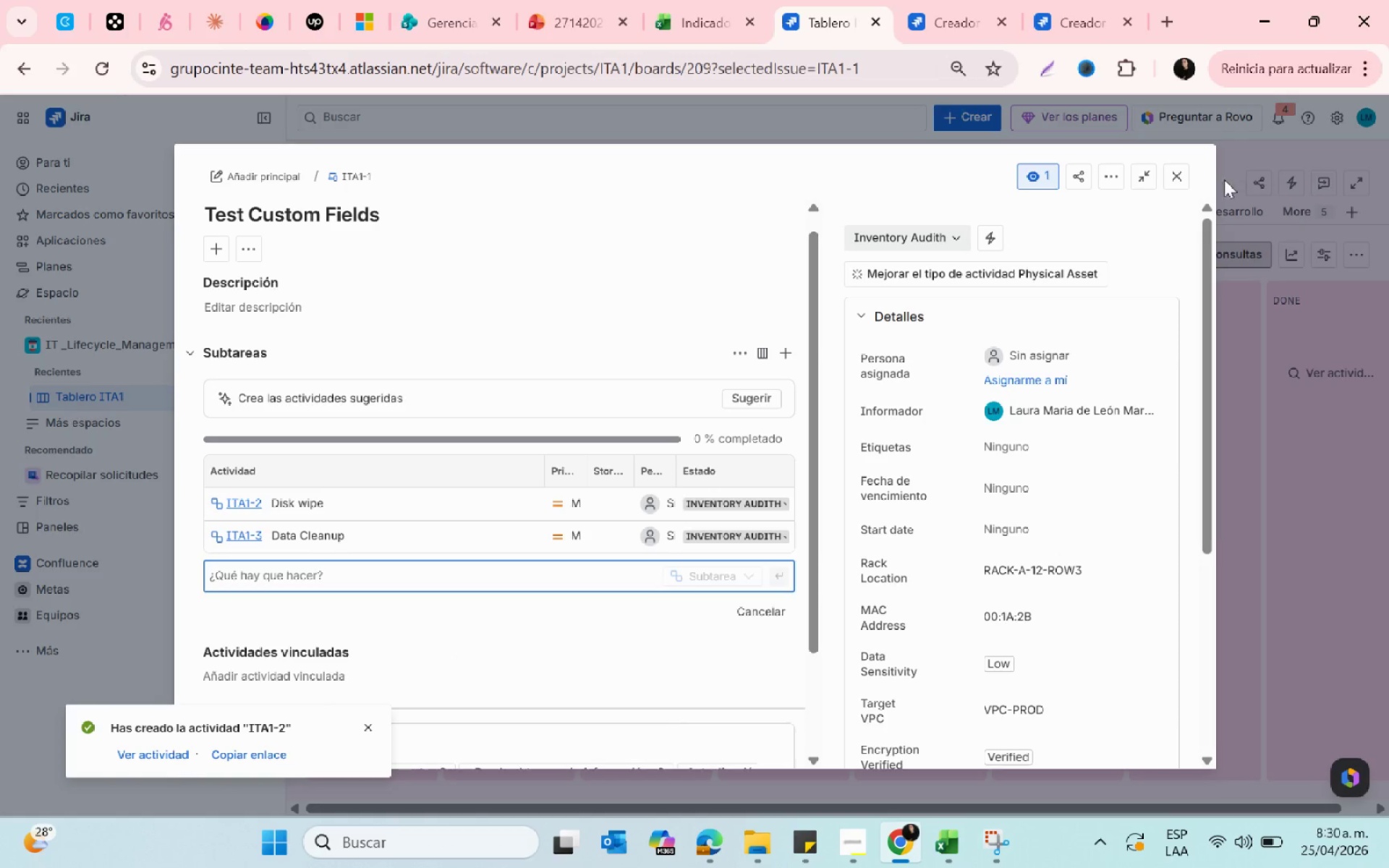 
left_click([1174, 172])
 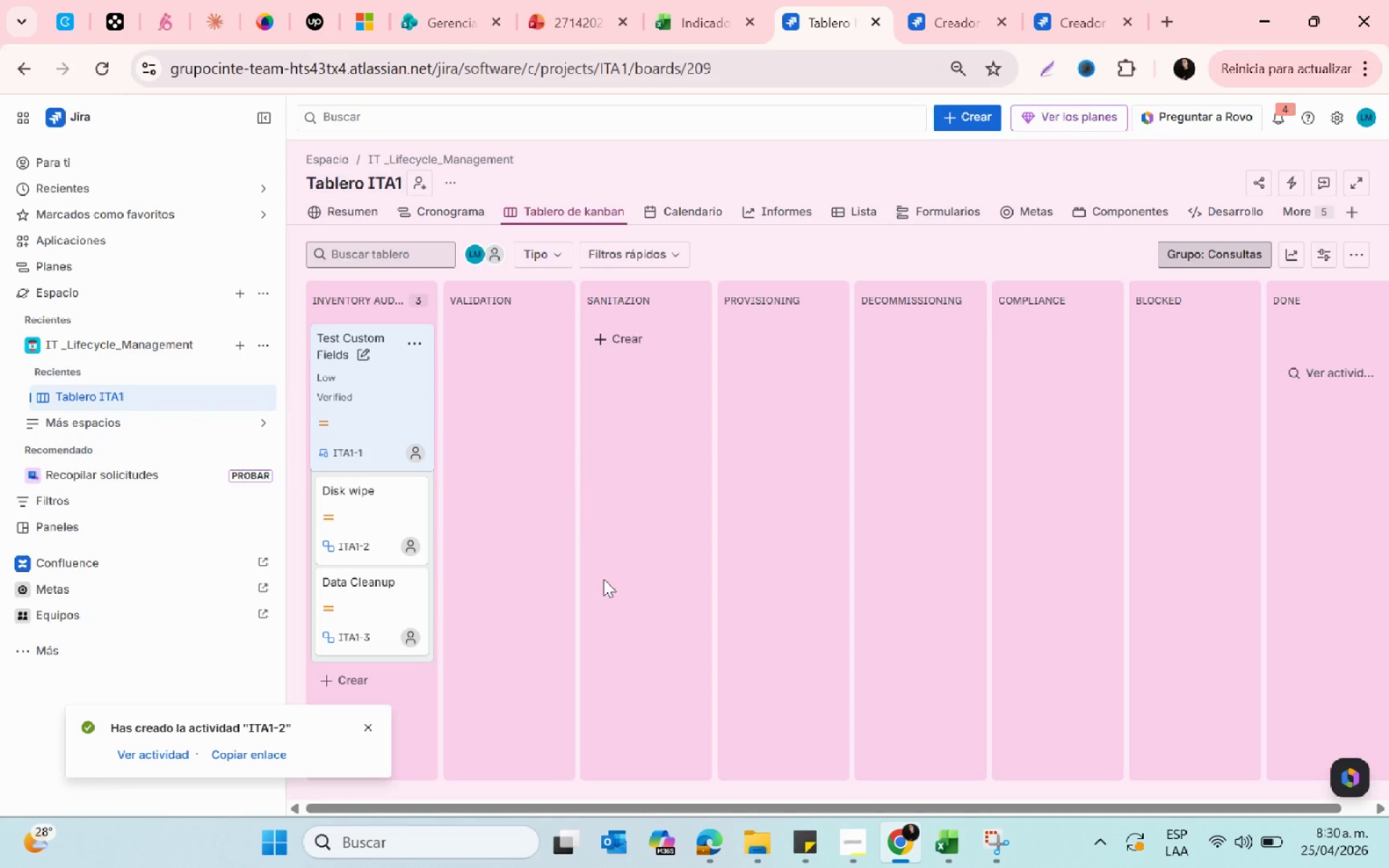 
scroll: coordinate [603, 579], scroll_direction: down, amount: 1.0
 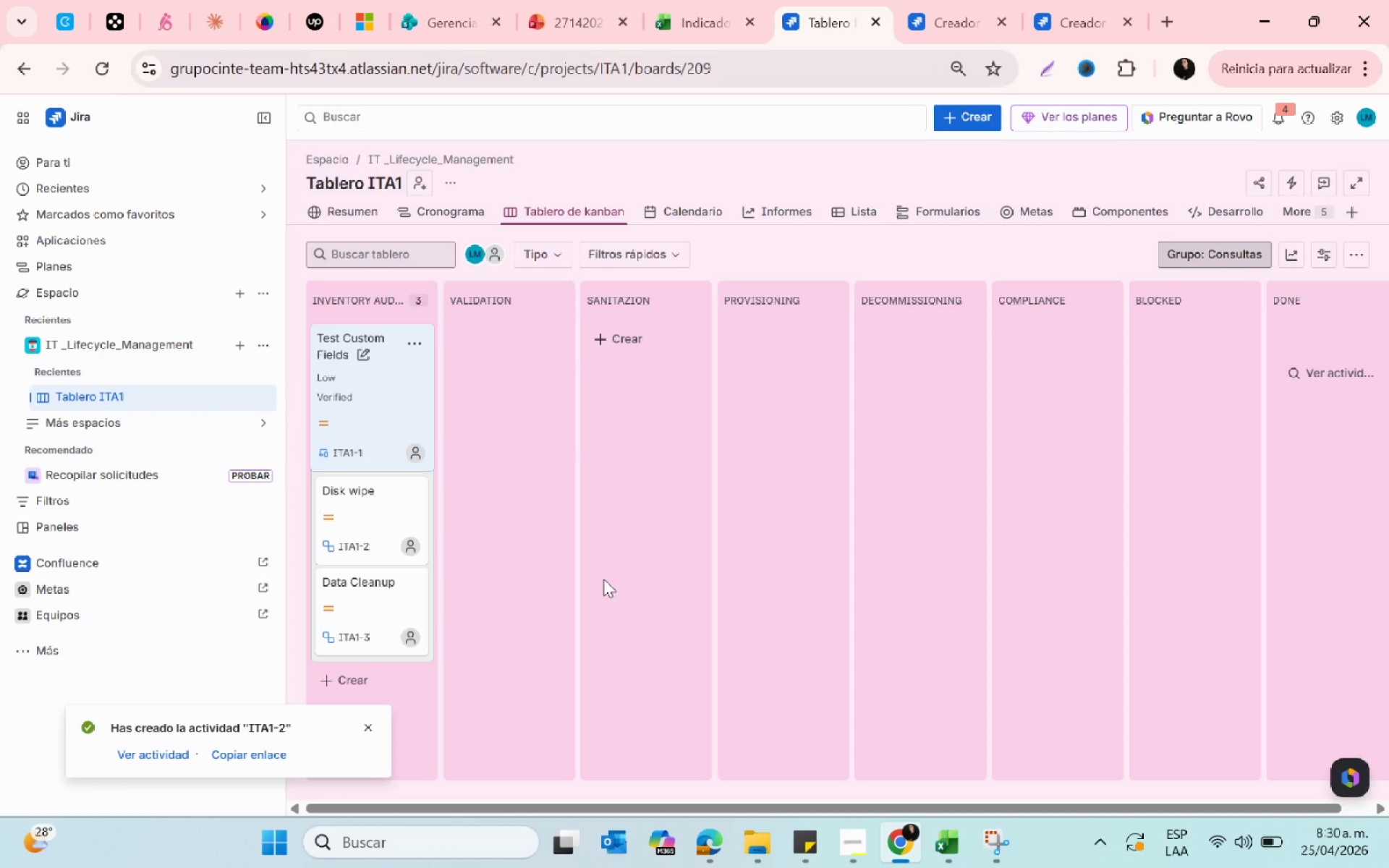 
wait(7.66)
 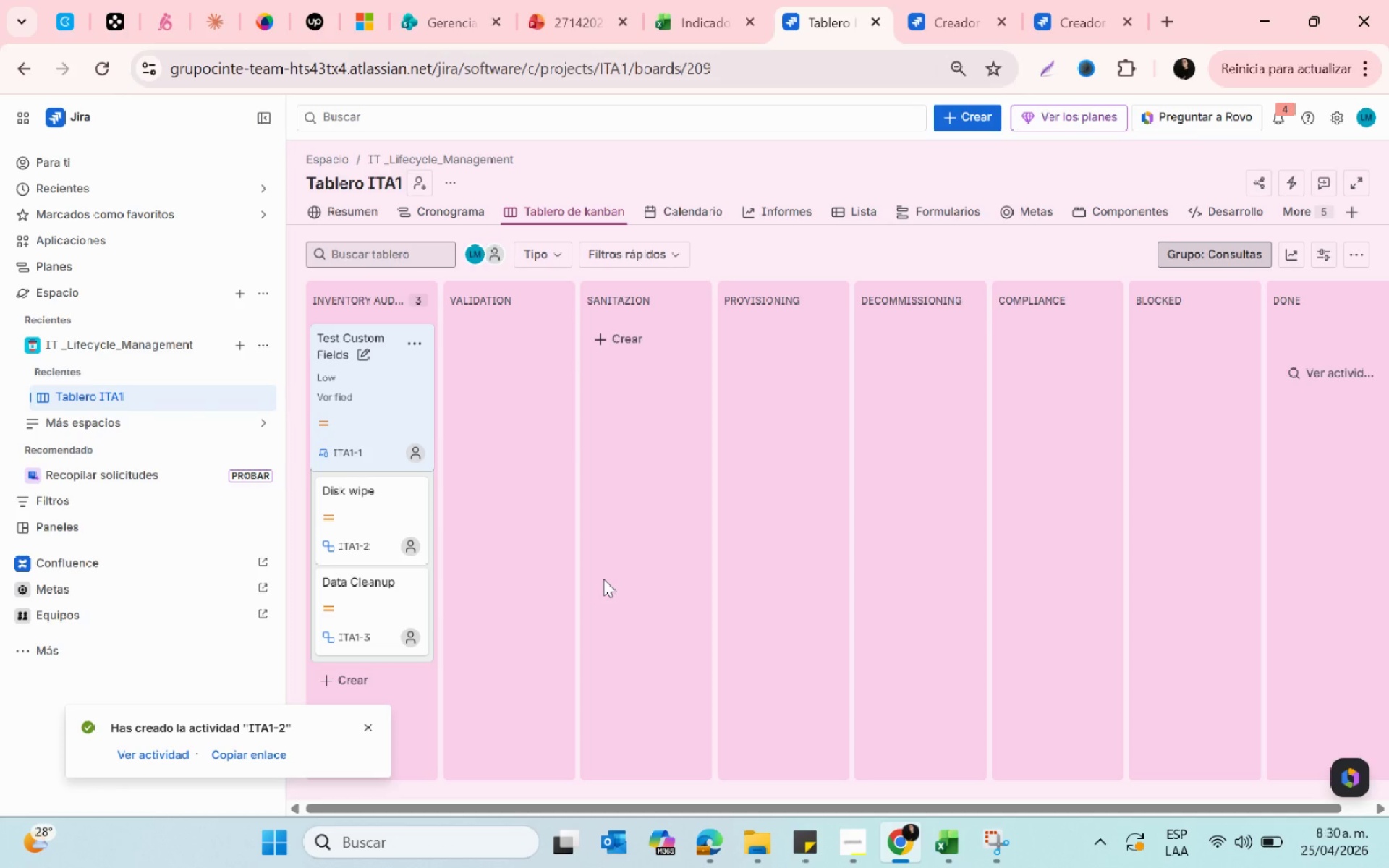 
left_click_drag(start_coordinate=[375, 516], to_coordinate=[598, 325])
 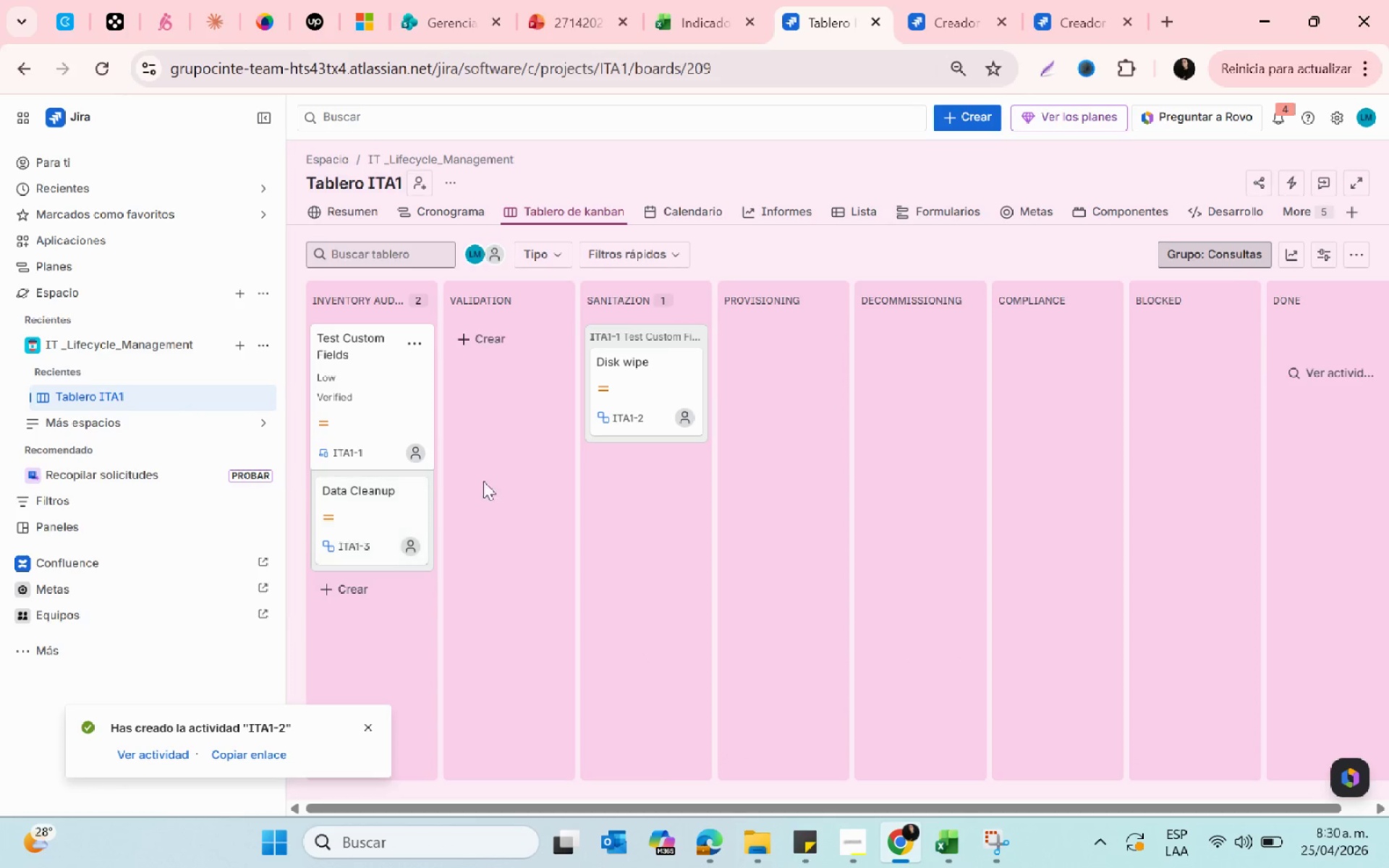 
left_click_drag(start_coordinate=[383, 516], to_coordinate=[600, 465])
 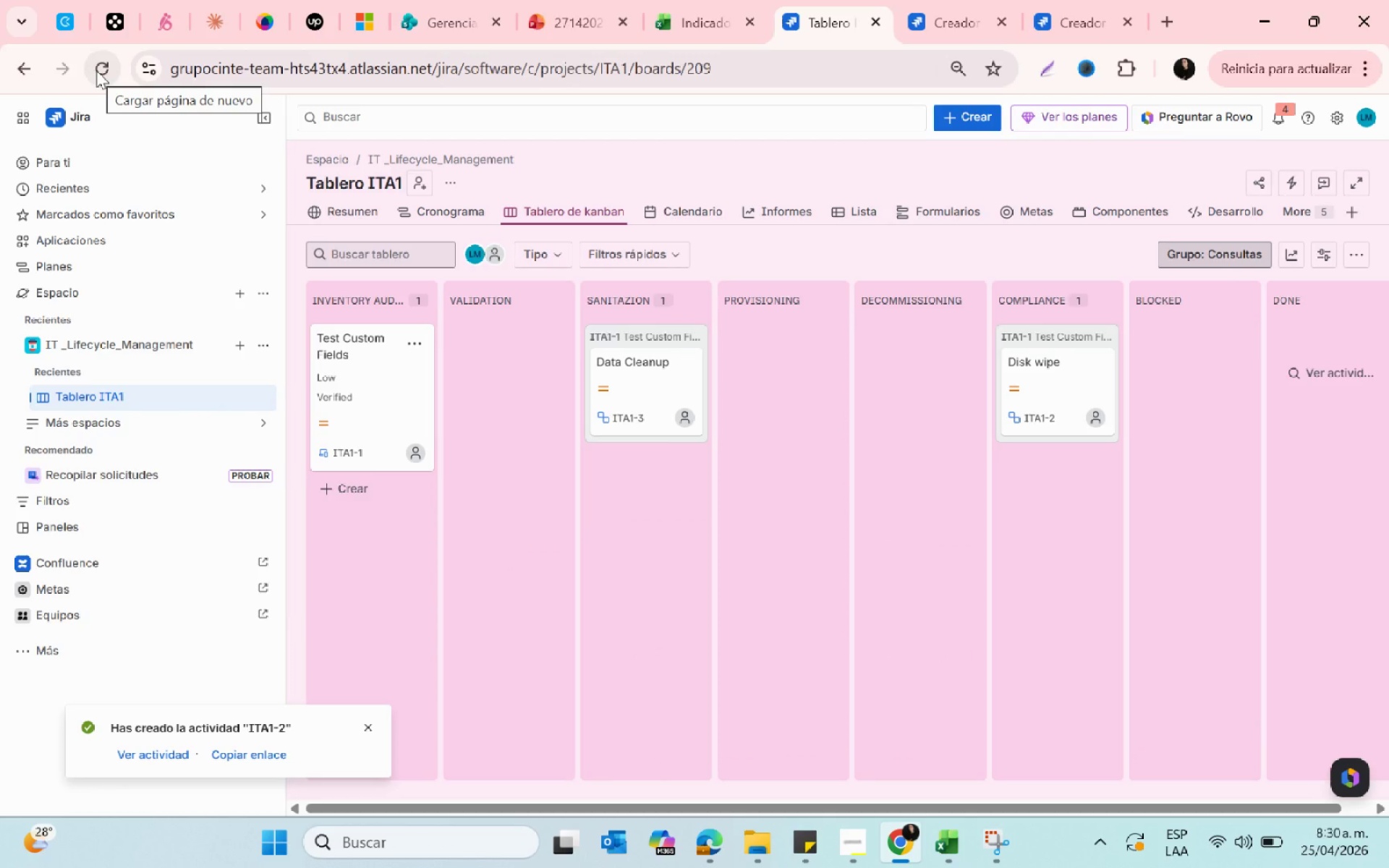 
left_click([96, 70])
 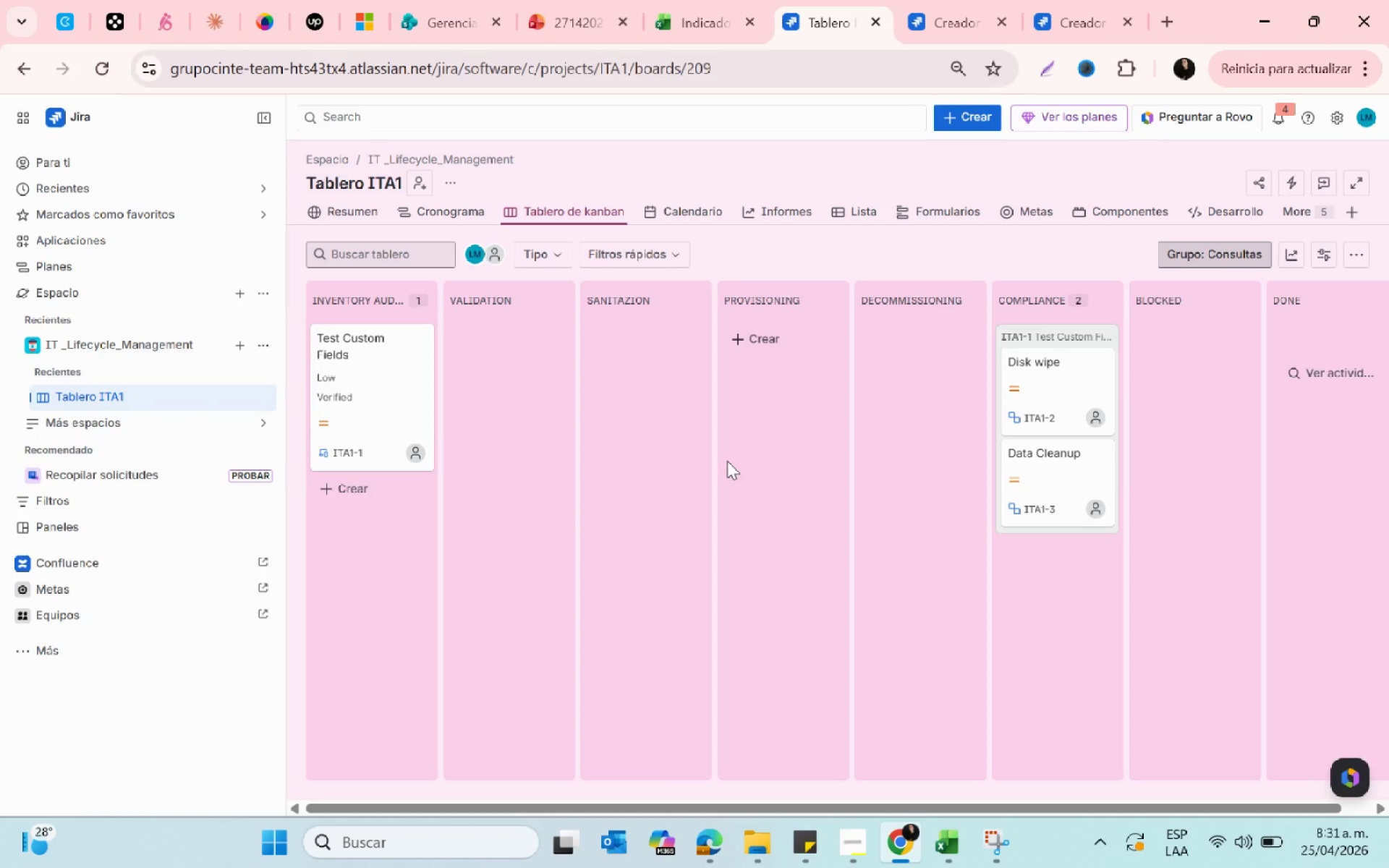 
wait(31.95)
 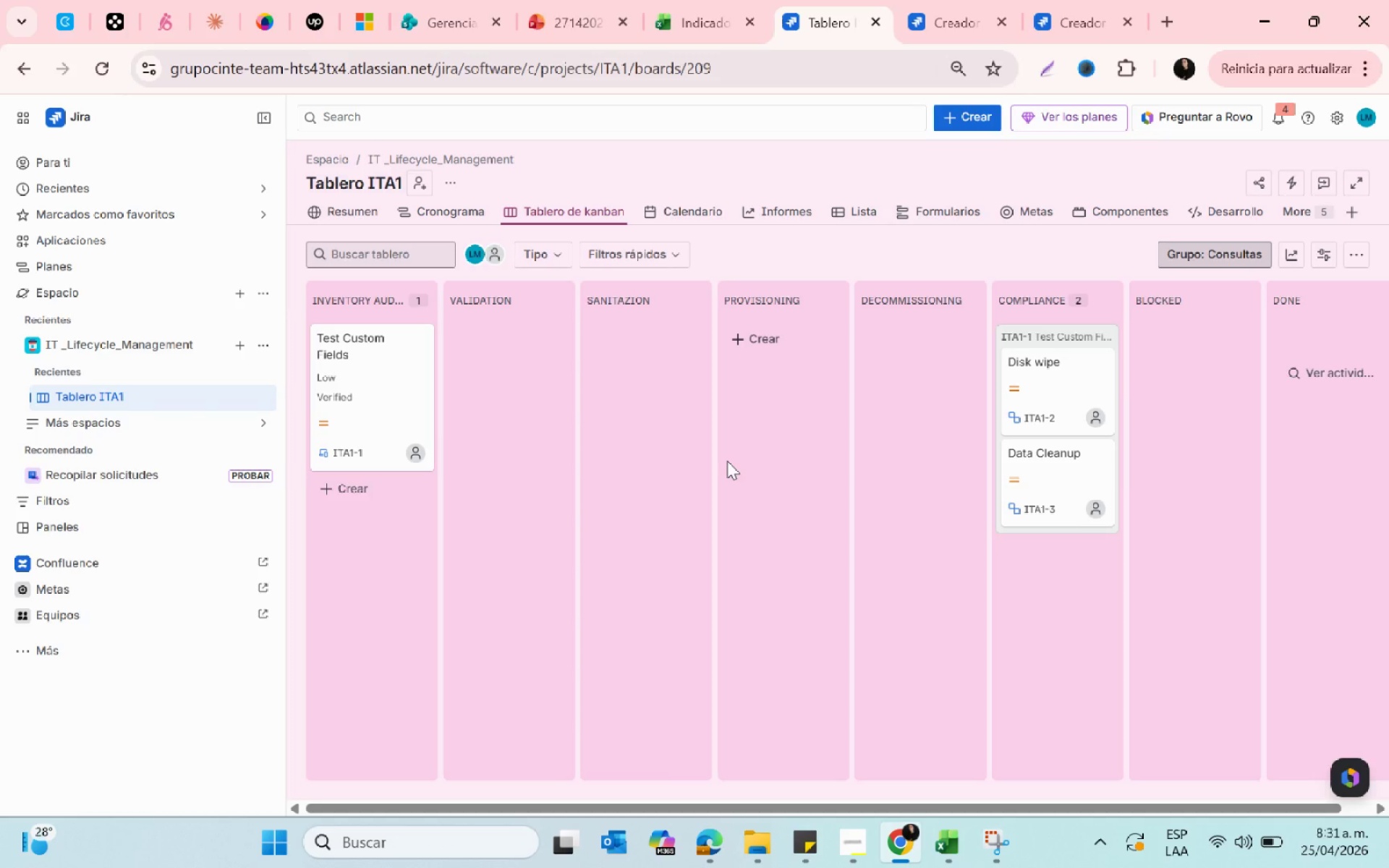 
left_click([943, 23])
 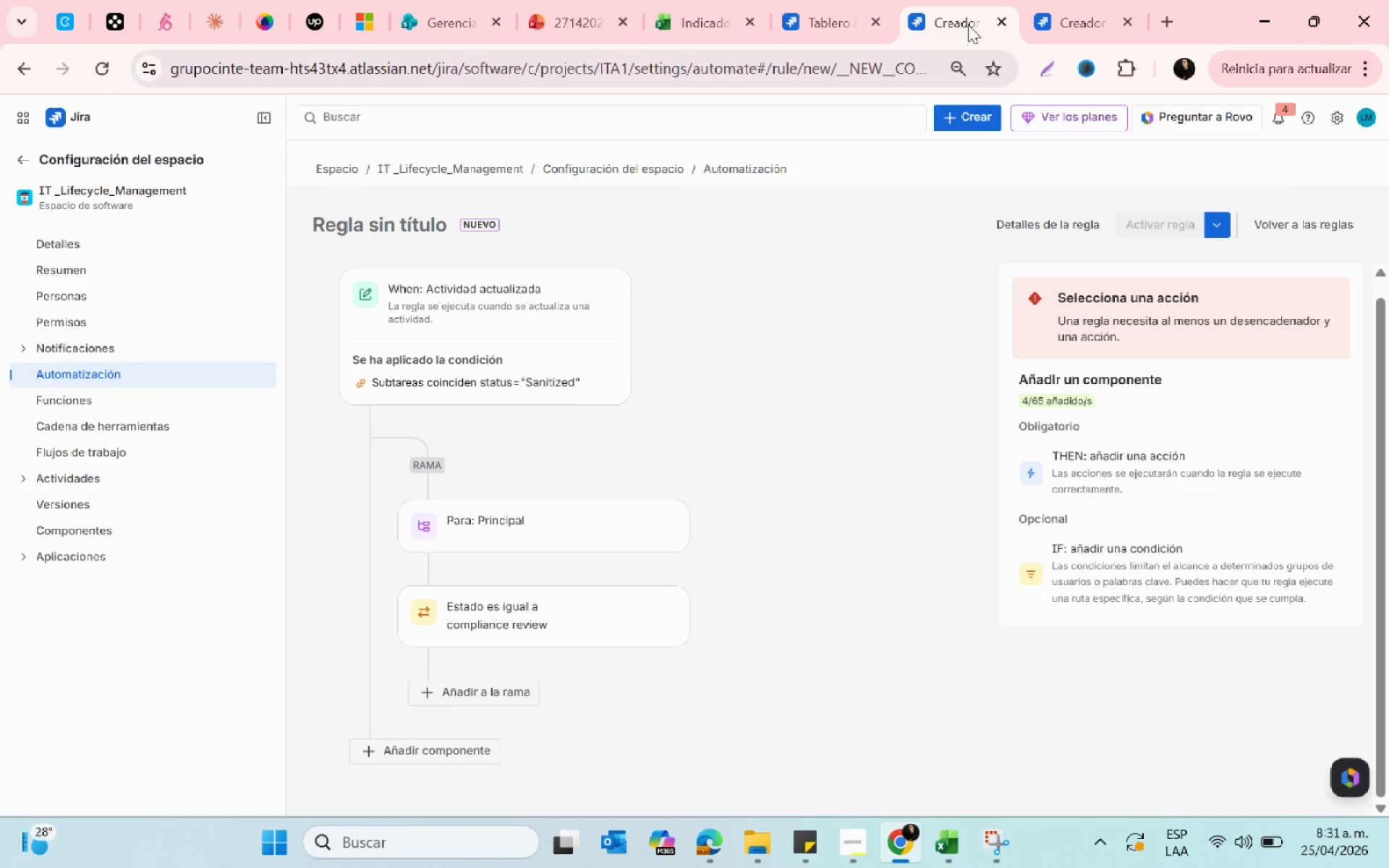 
left_click([1066, 19])
 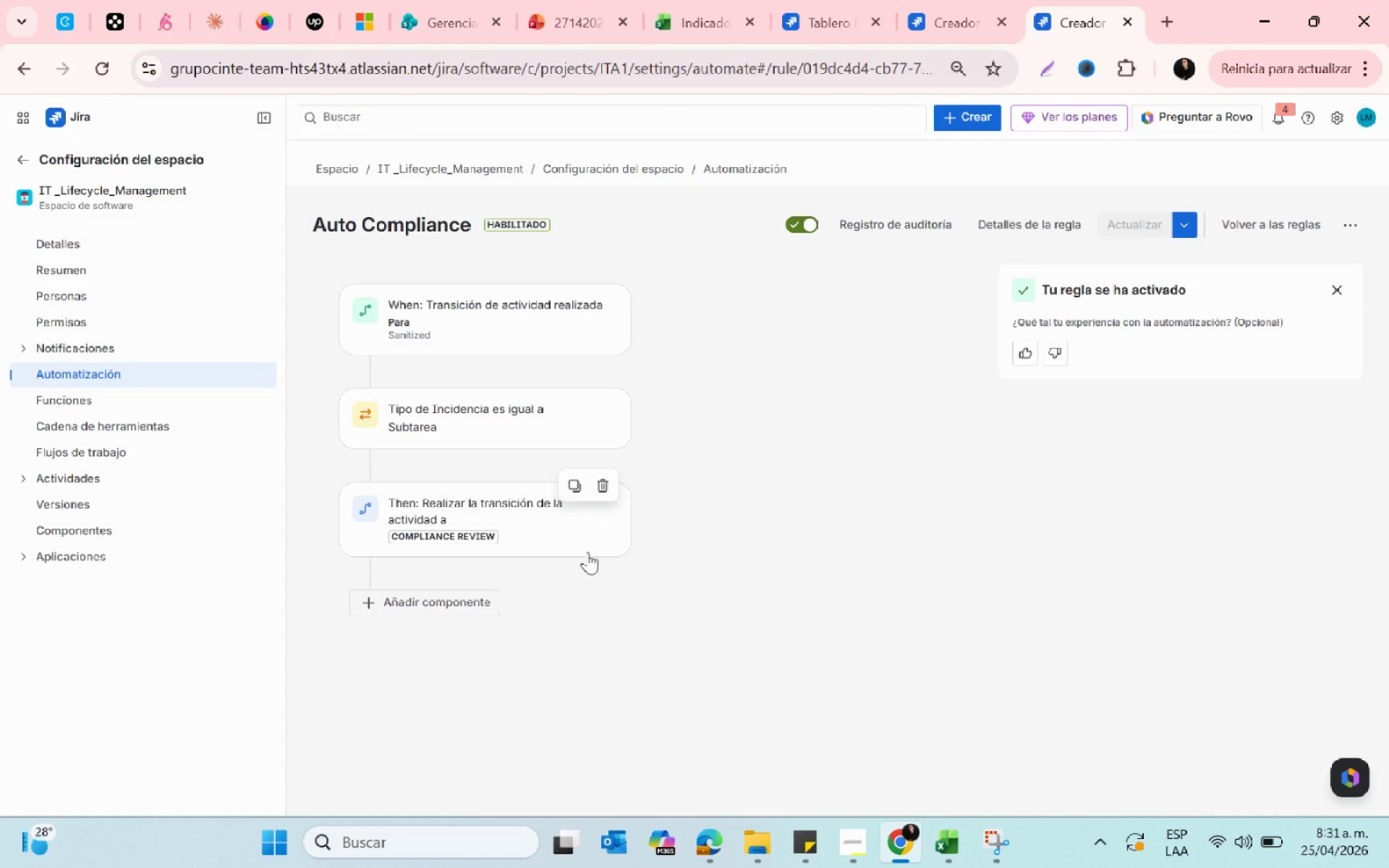 
wait(7.44)
 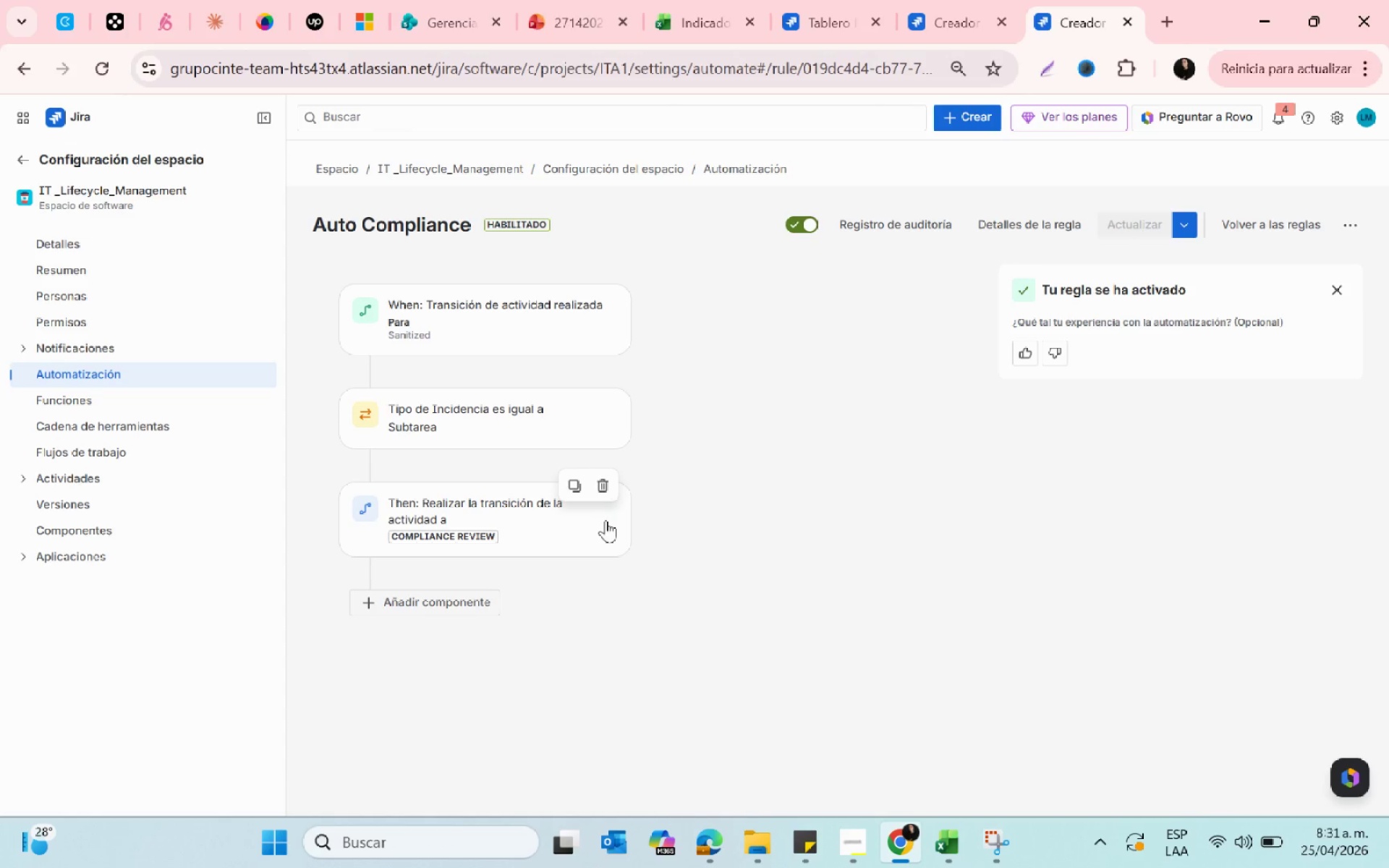 
left_click([556, 534])
 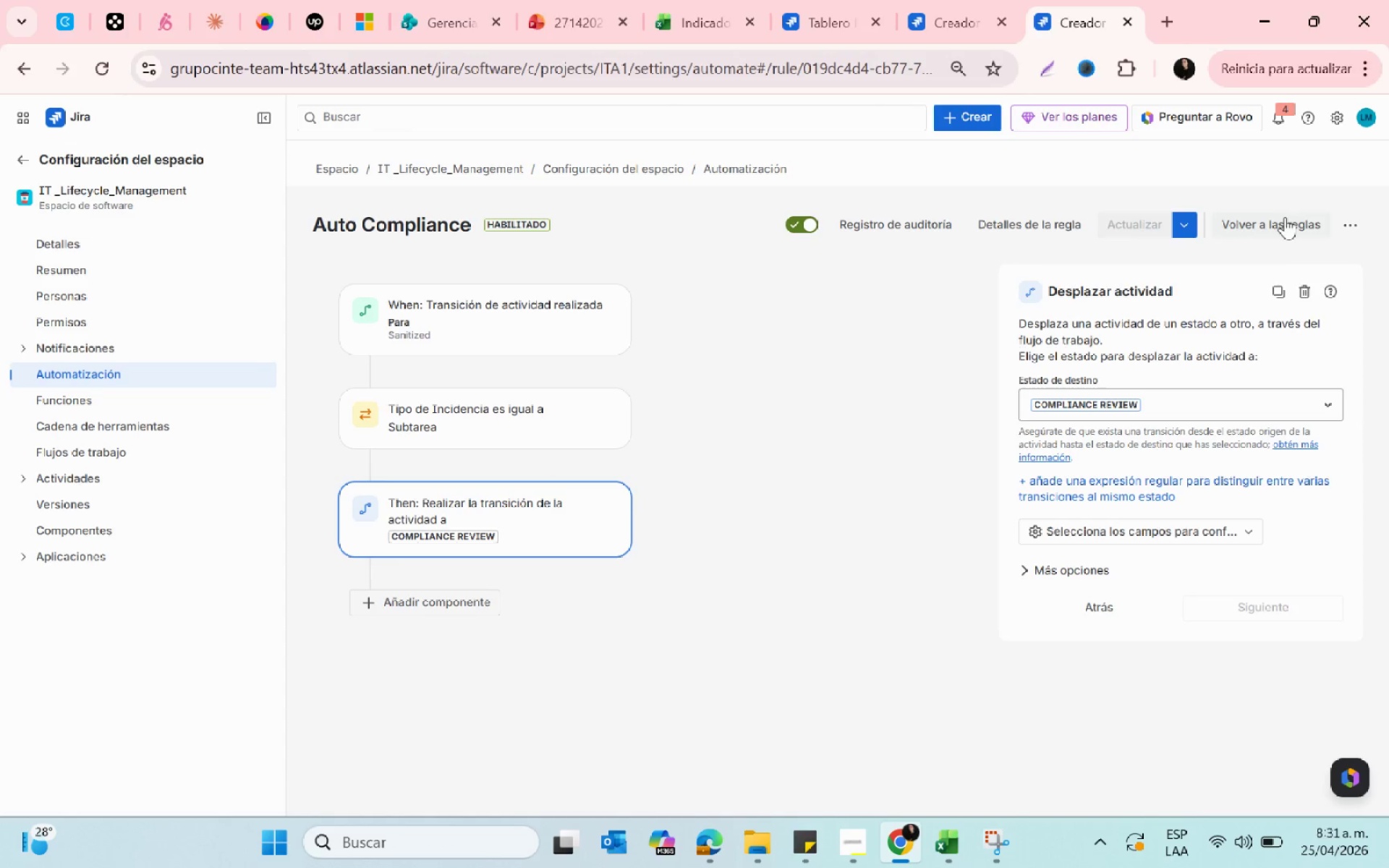 
wait(7.39)
 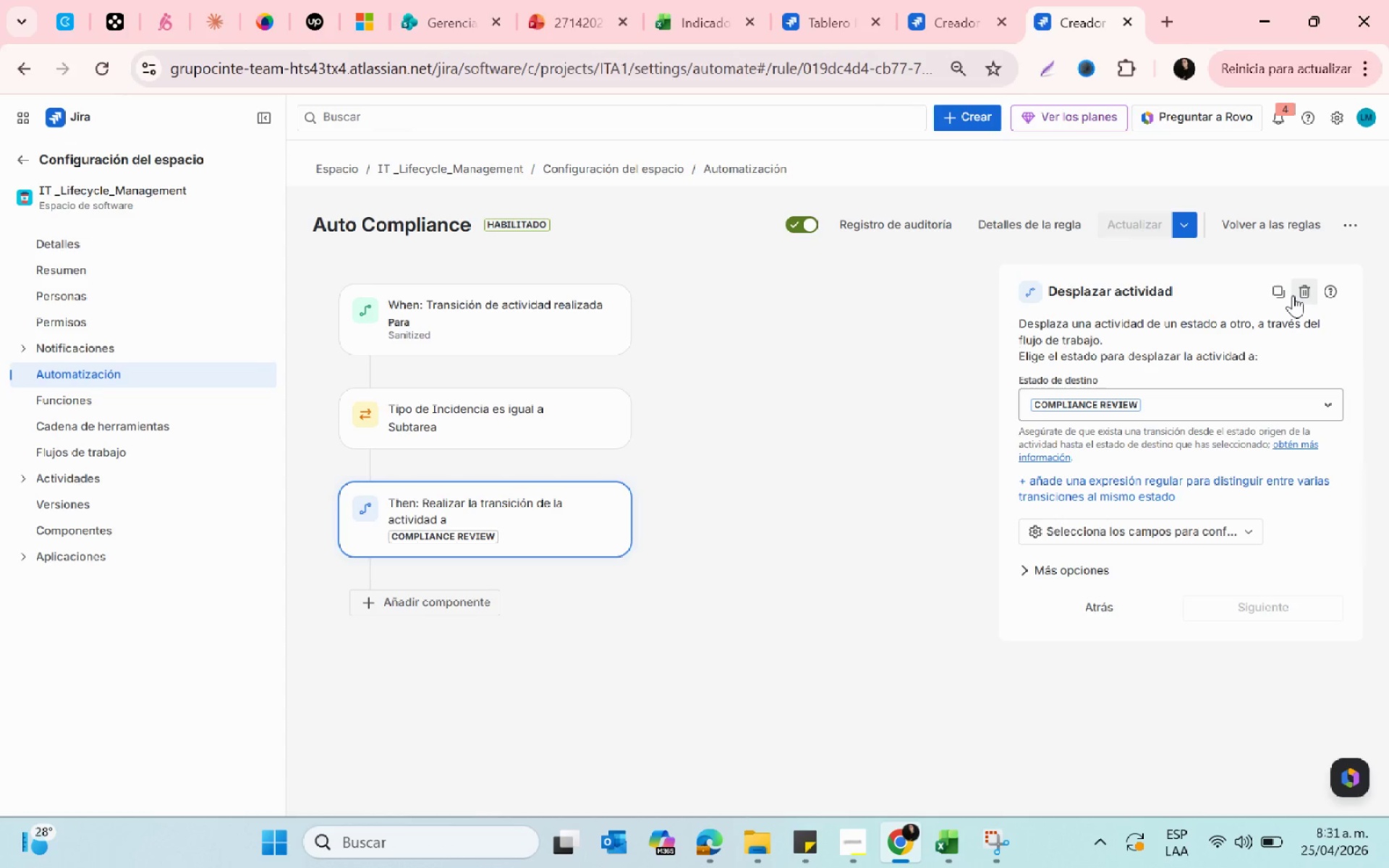 
left_click([1350, 231])
 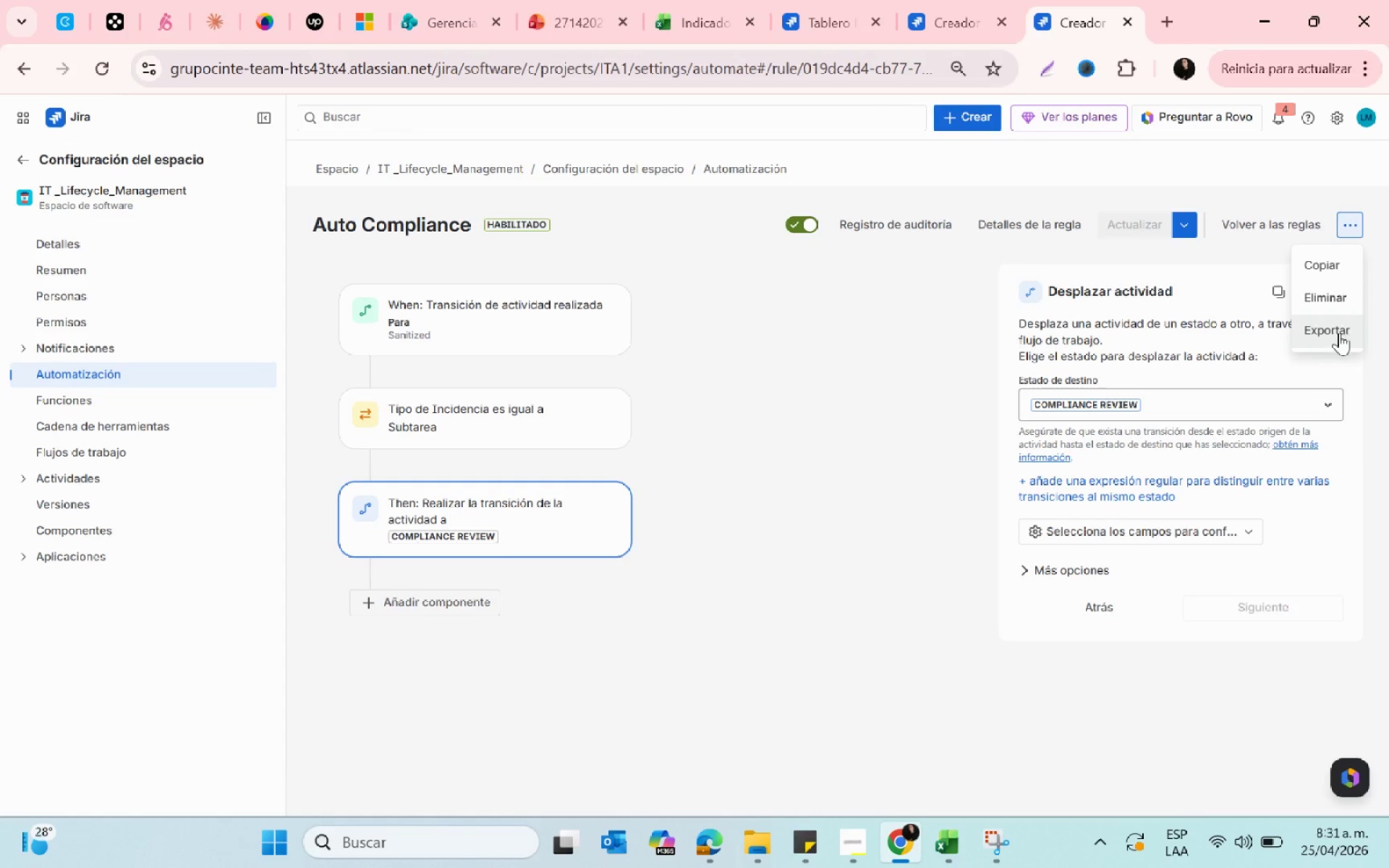 
left_click([682, 508])
 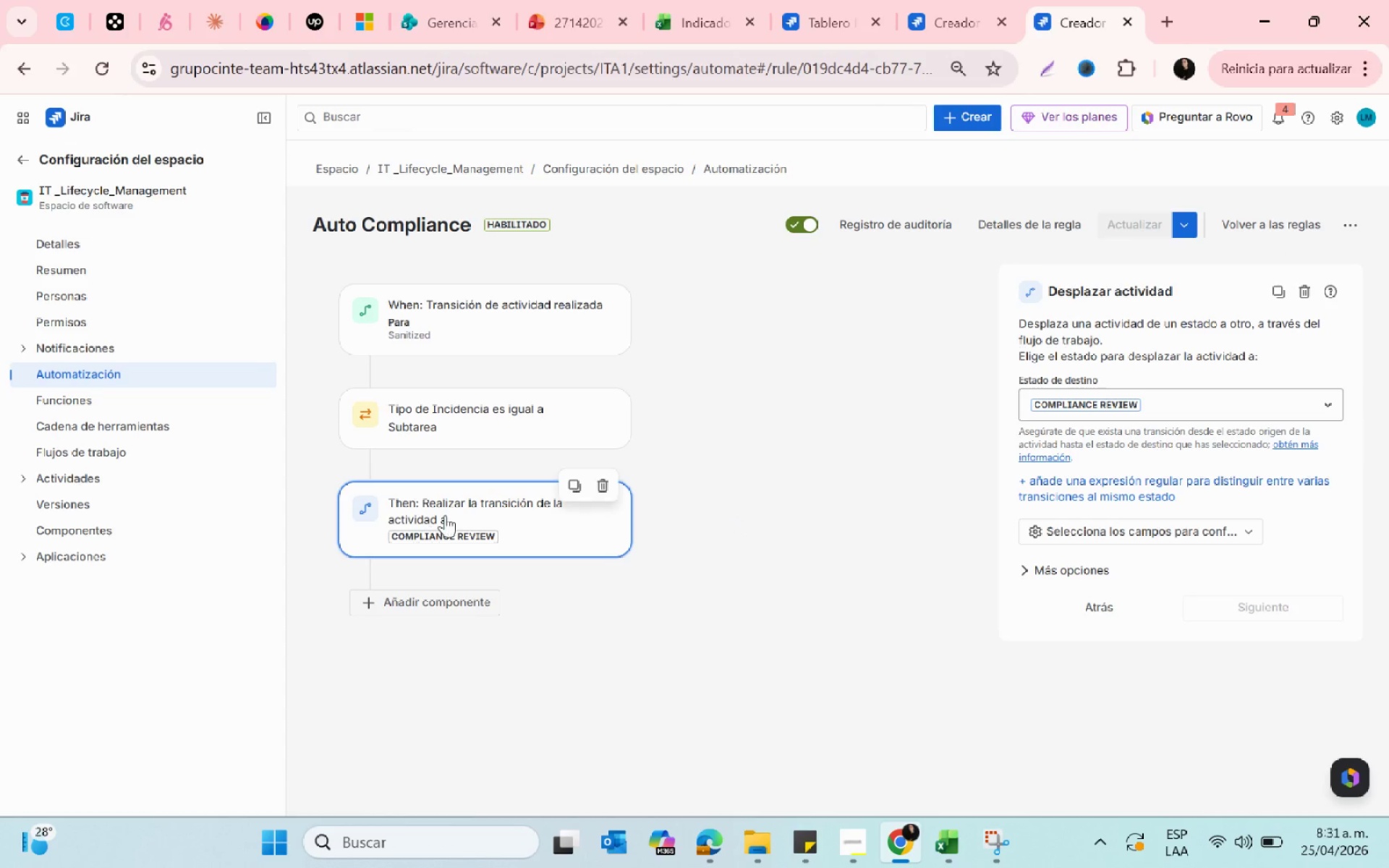 
double_click([445, 515])
 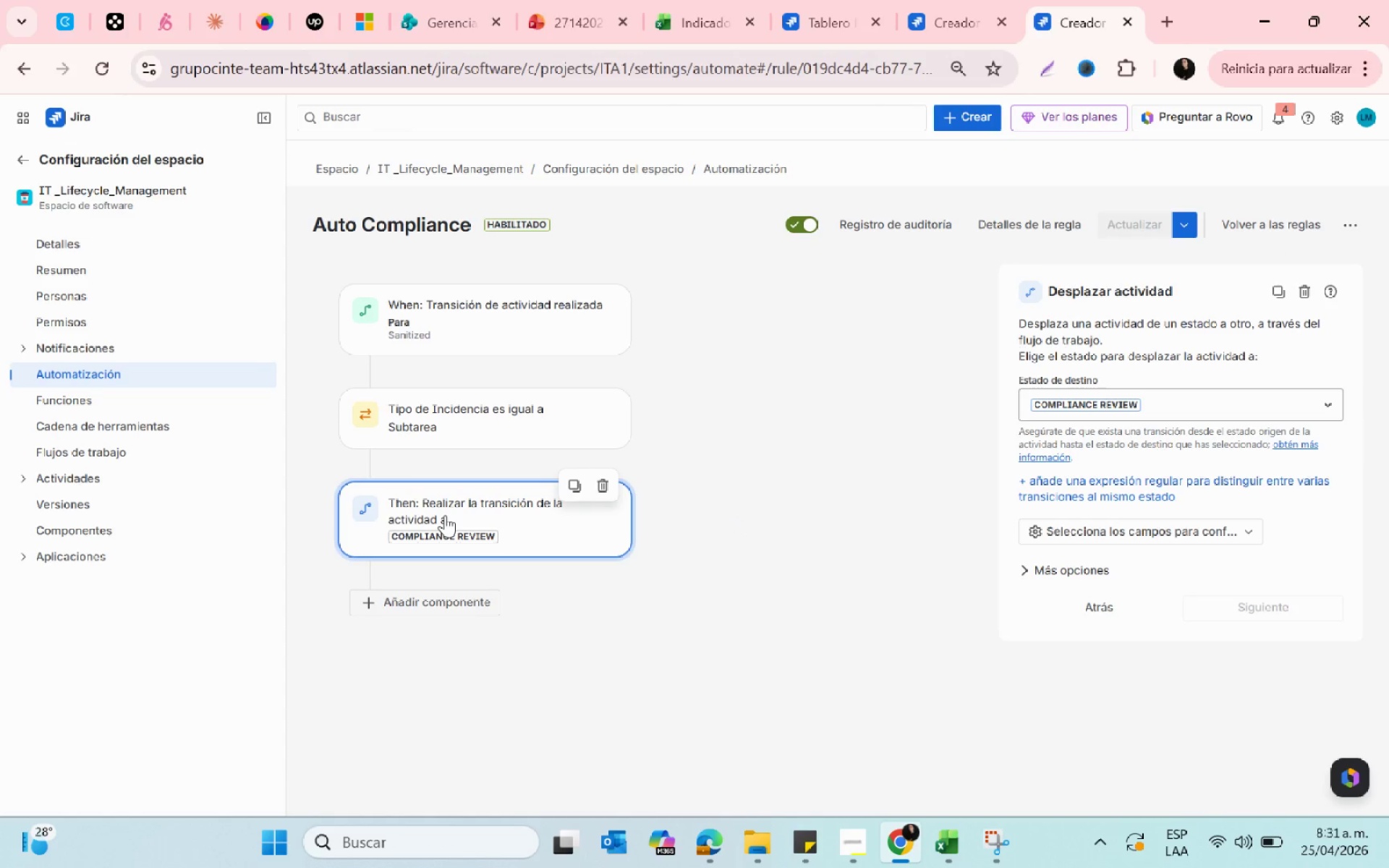 
triple_click([445, 515])
 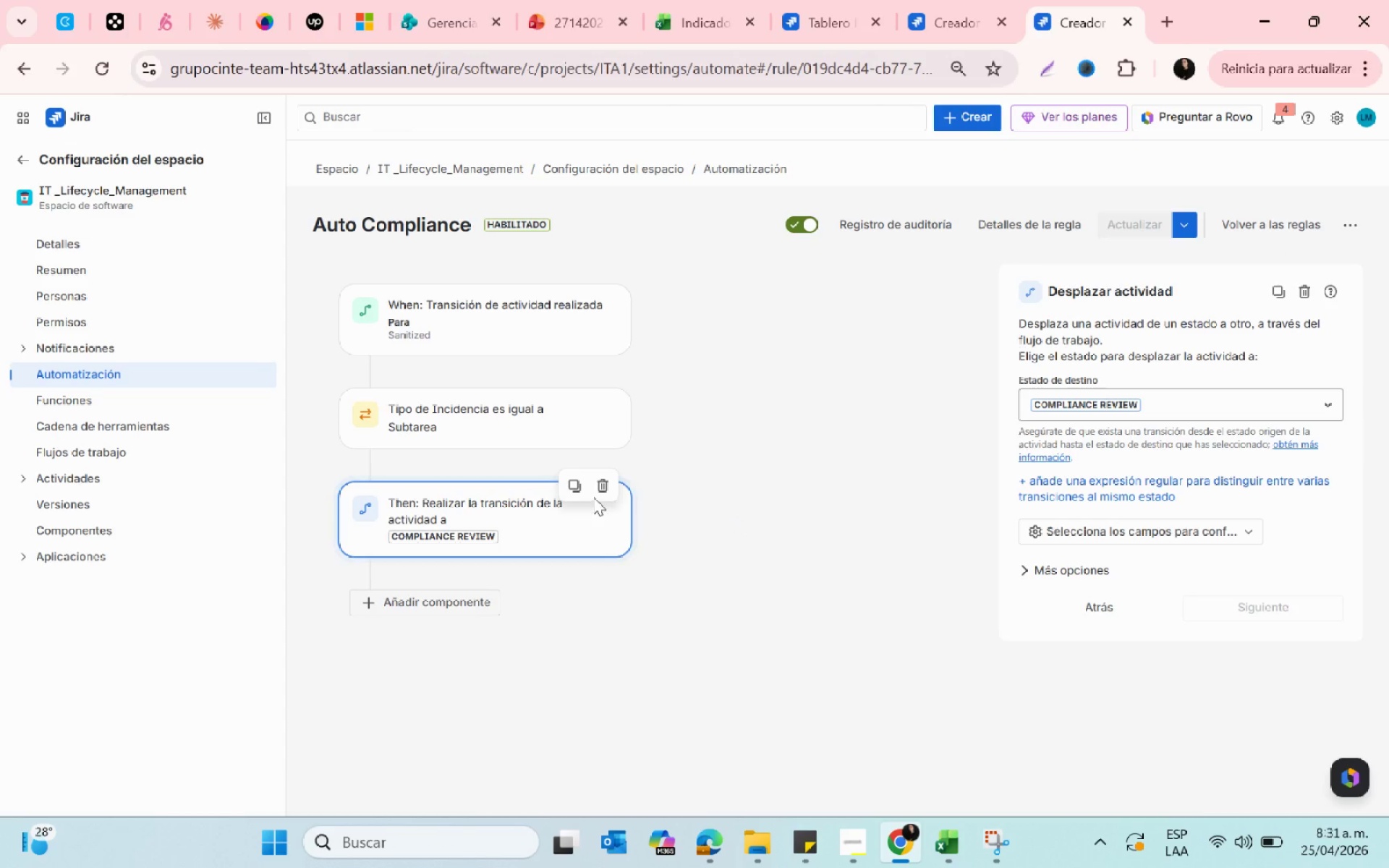 
left_click([603, 480])
 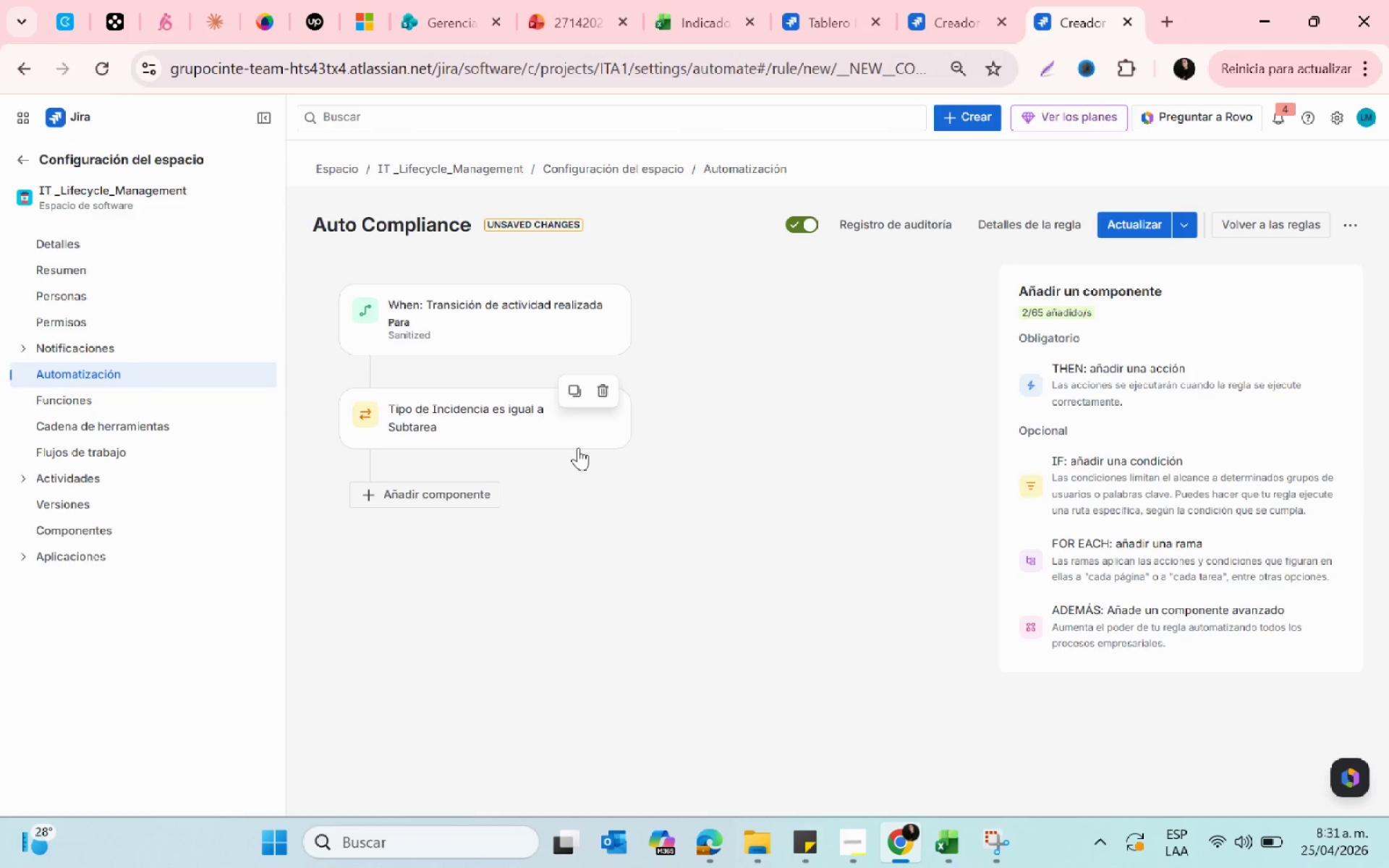 
wait(5.89)
 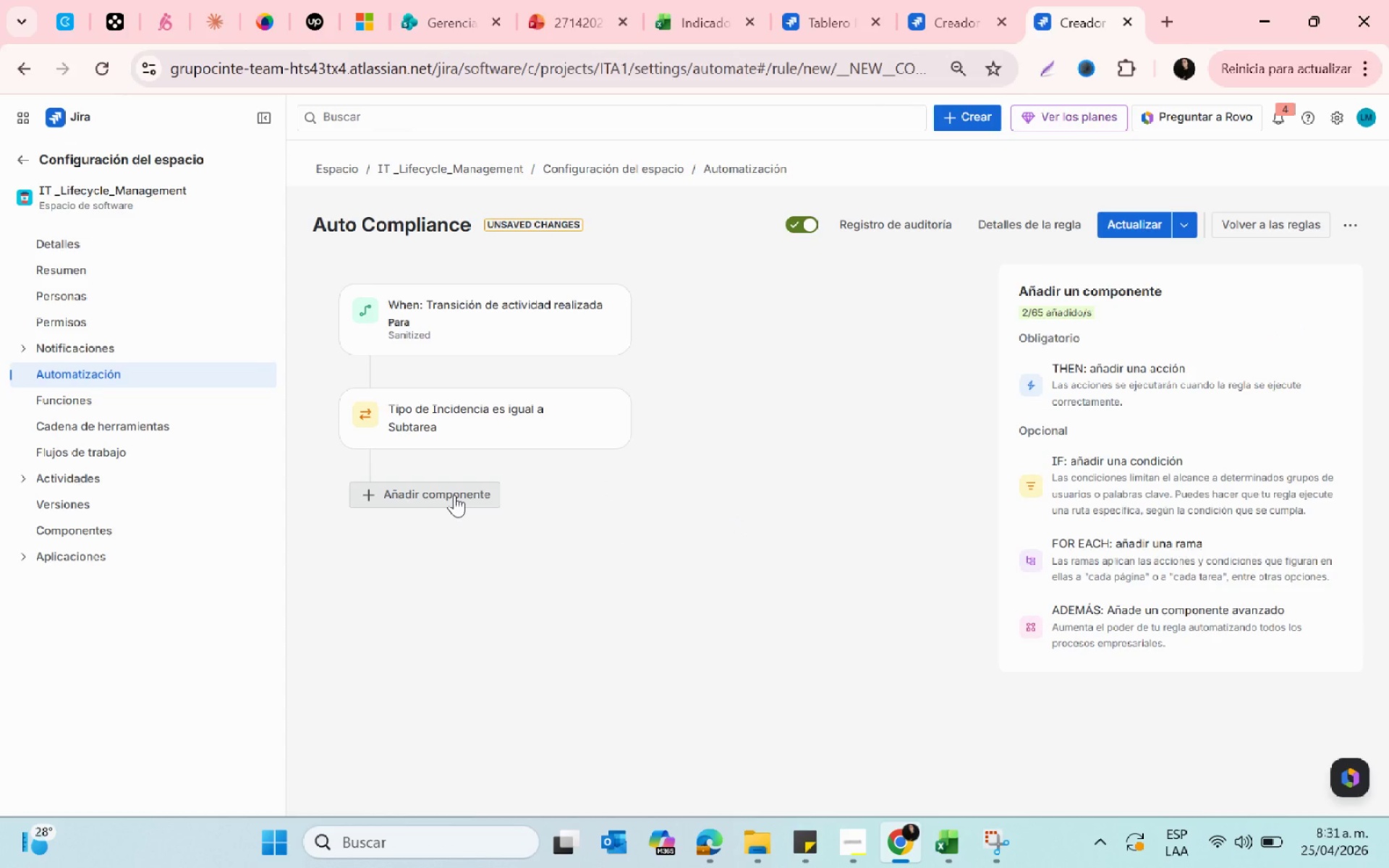 
left_click([1033, 404])
 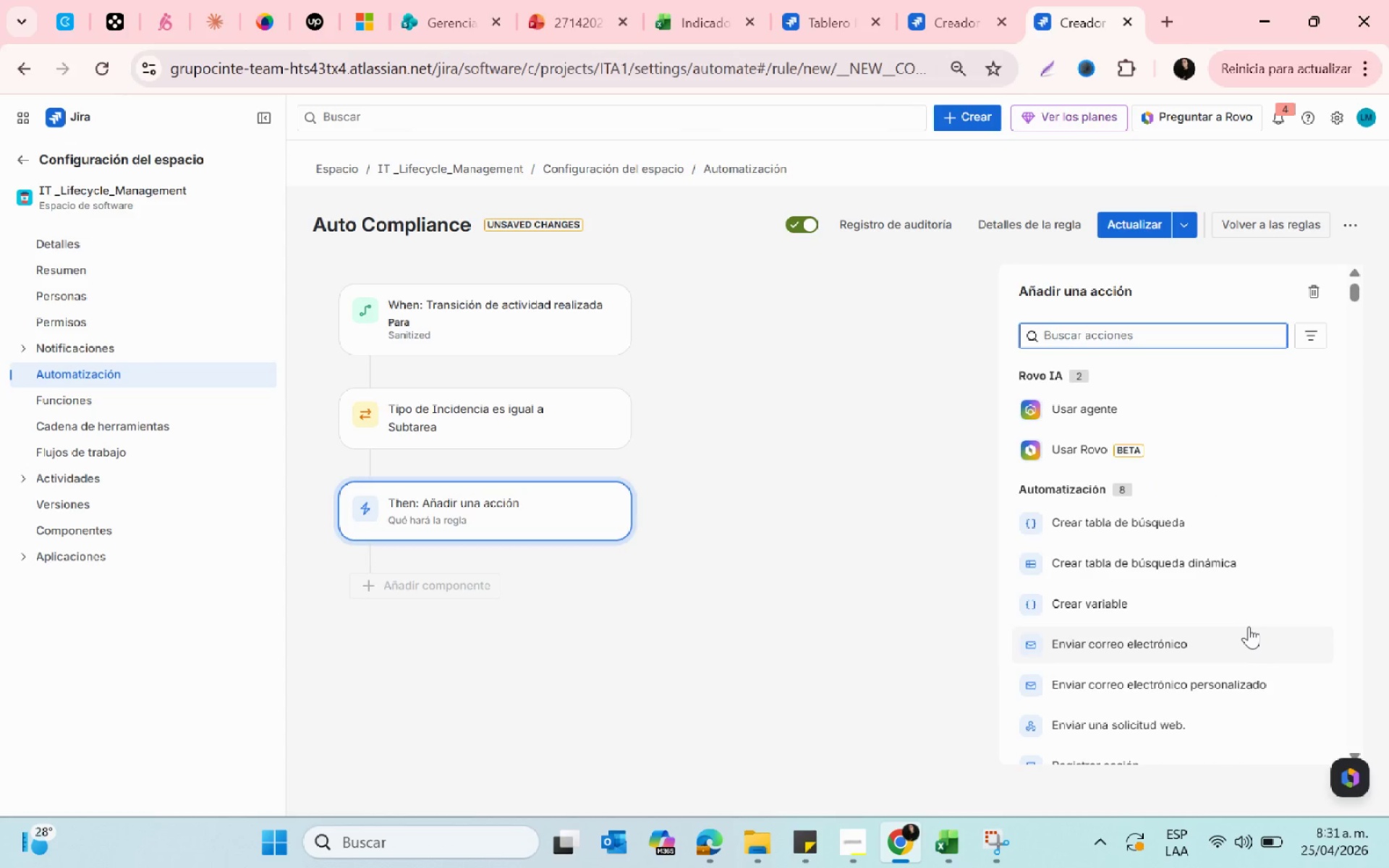 
scroll: coordinate [1249, 626], scroll_direction: down, amount: 1.0
 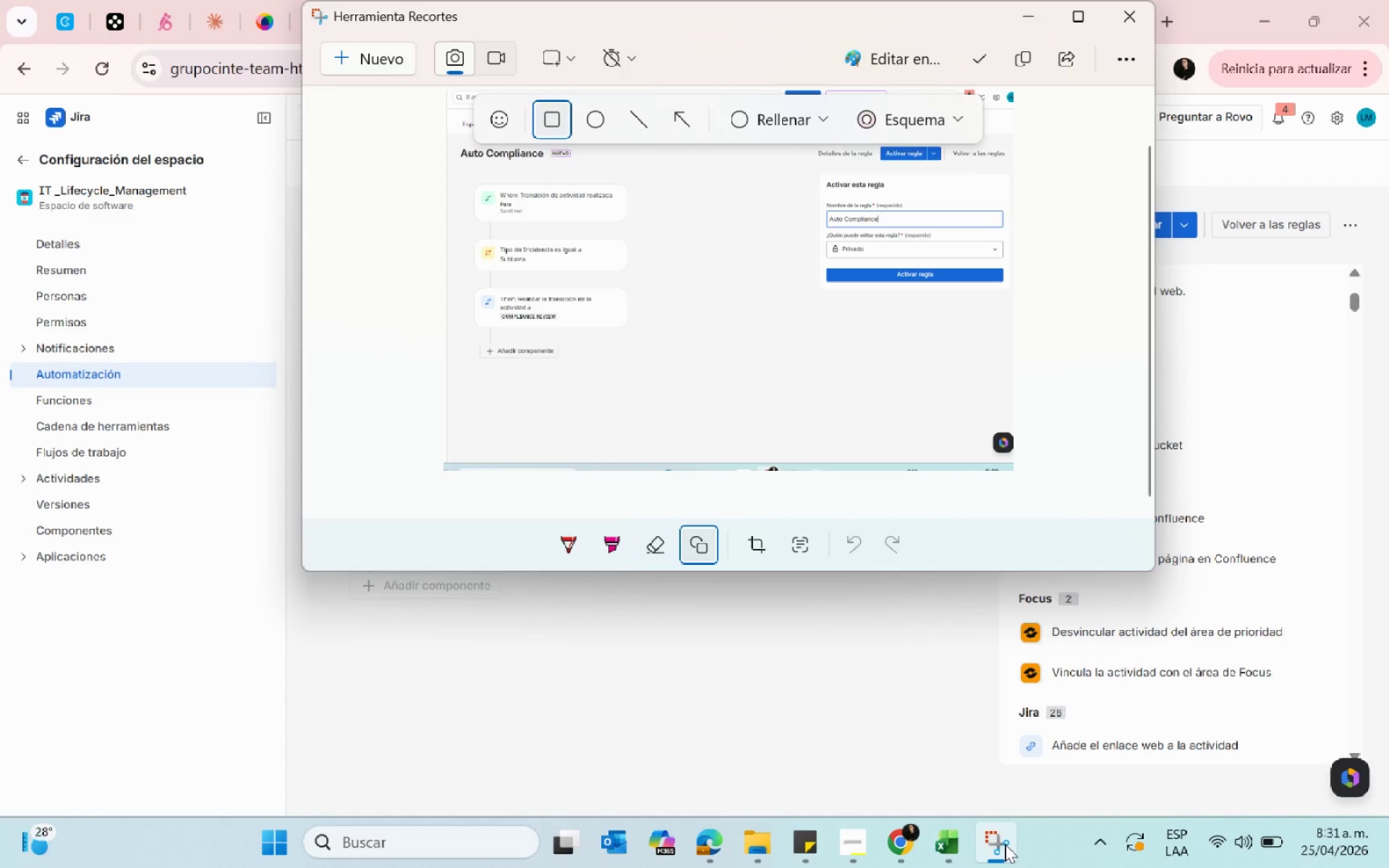 
left_click([1005, 844])
 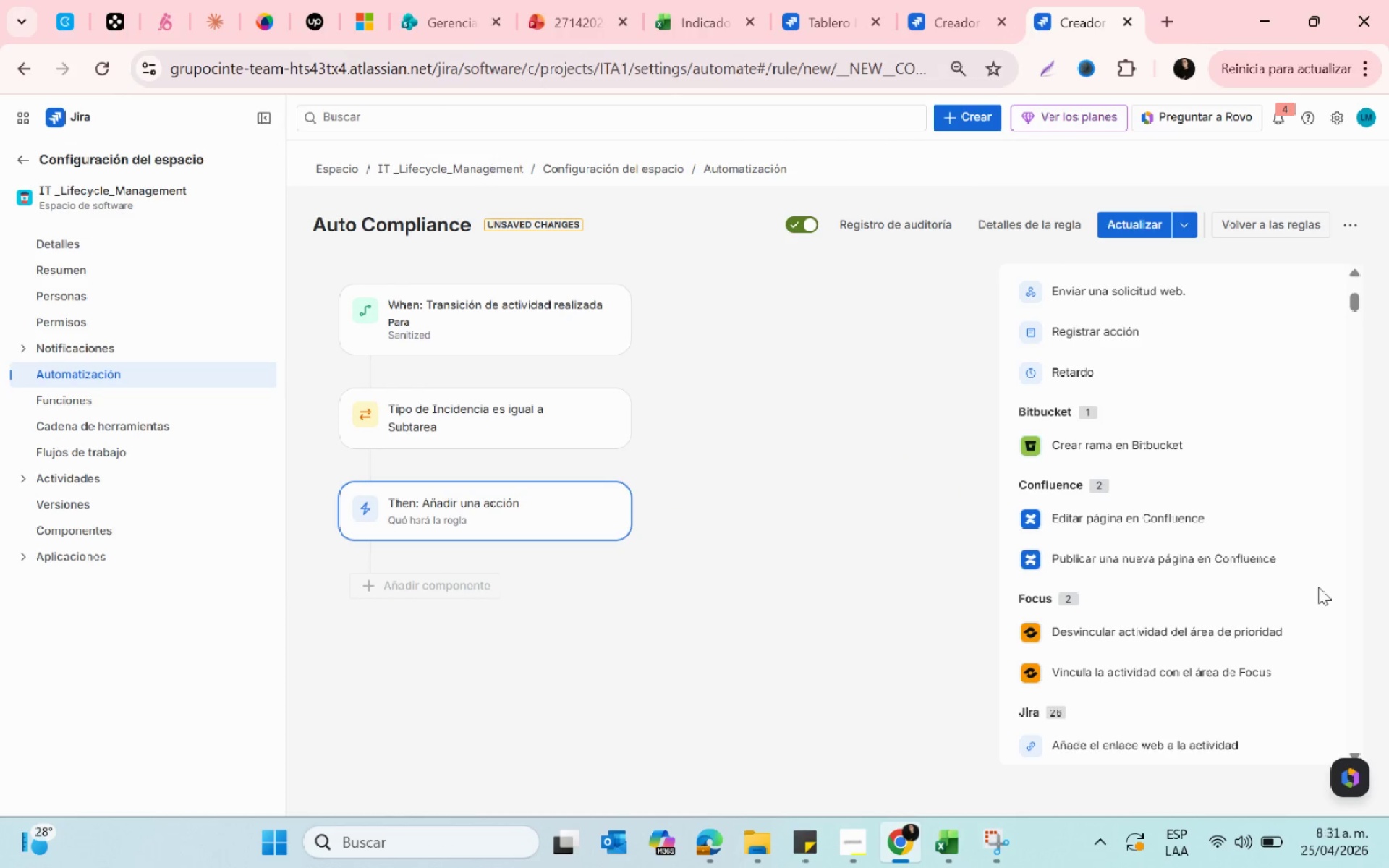 
scroll: coordinate [1178, 639], scroll_direction: down, amount: 5.0
 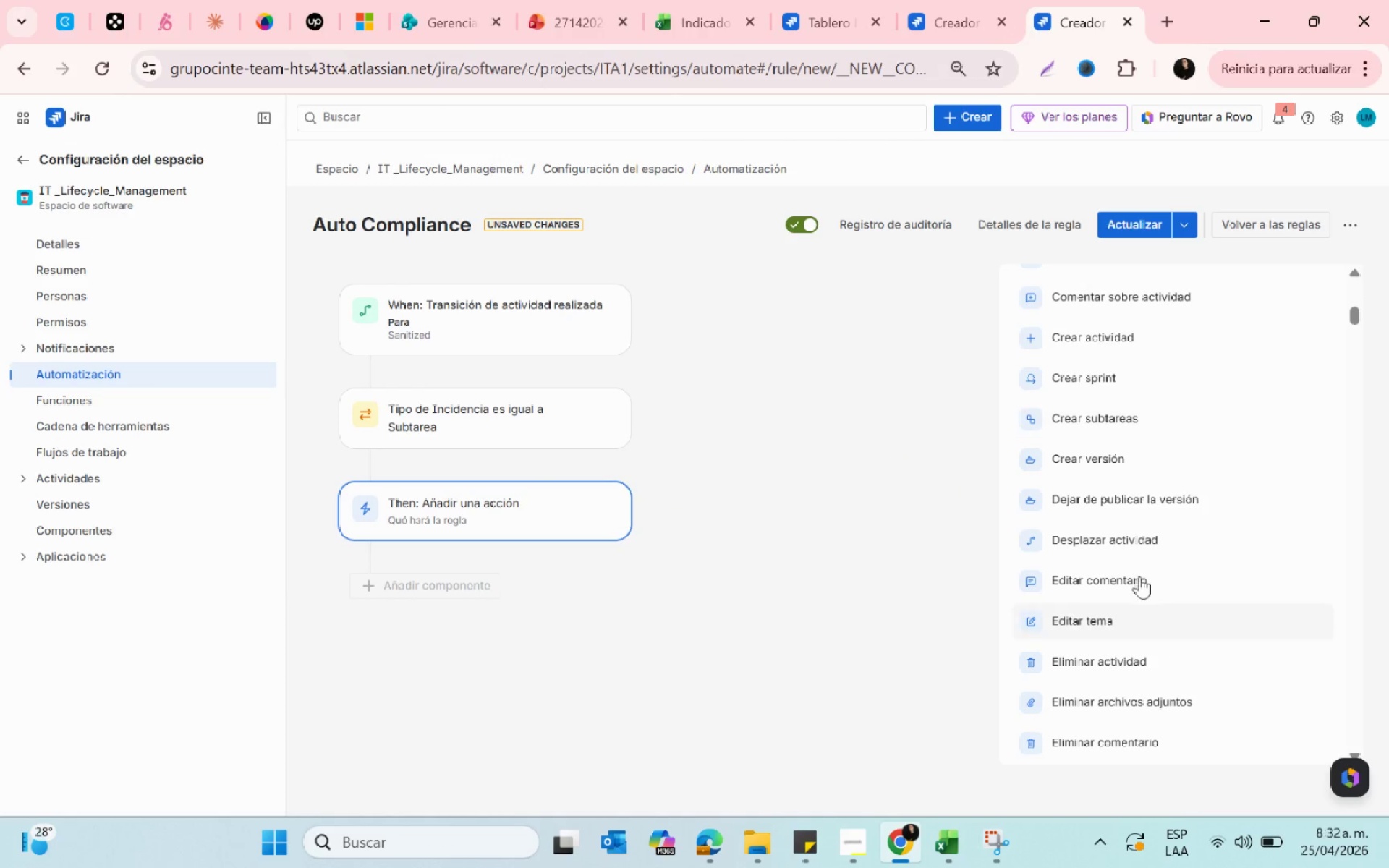 
left_click([1110, 537])
 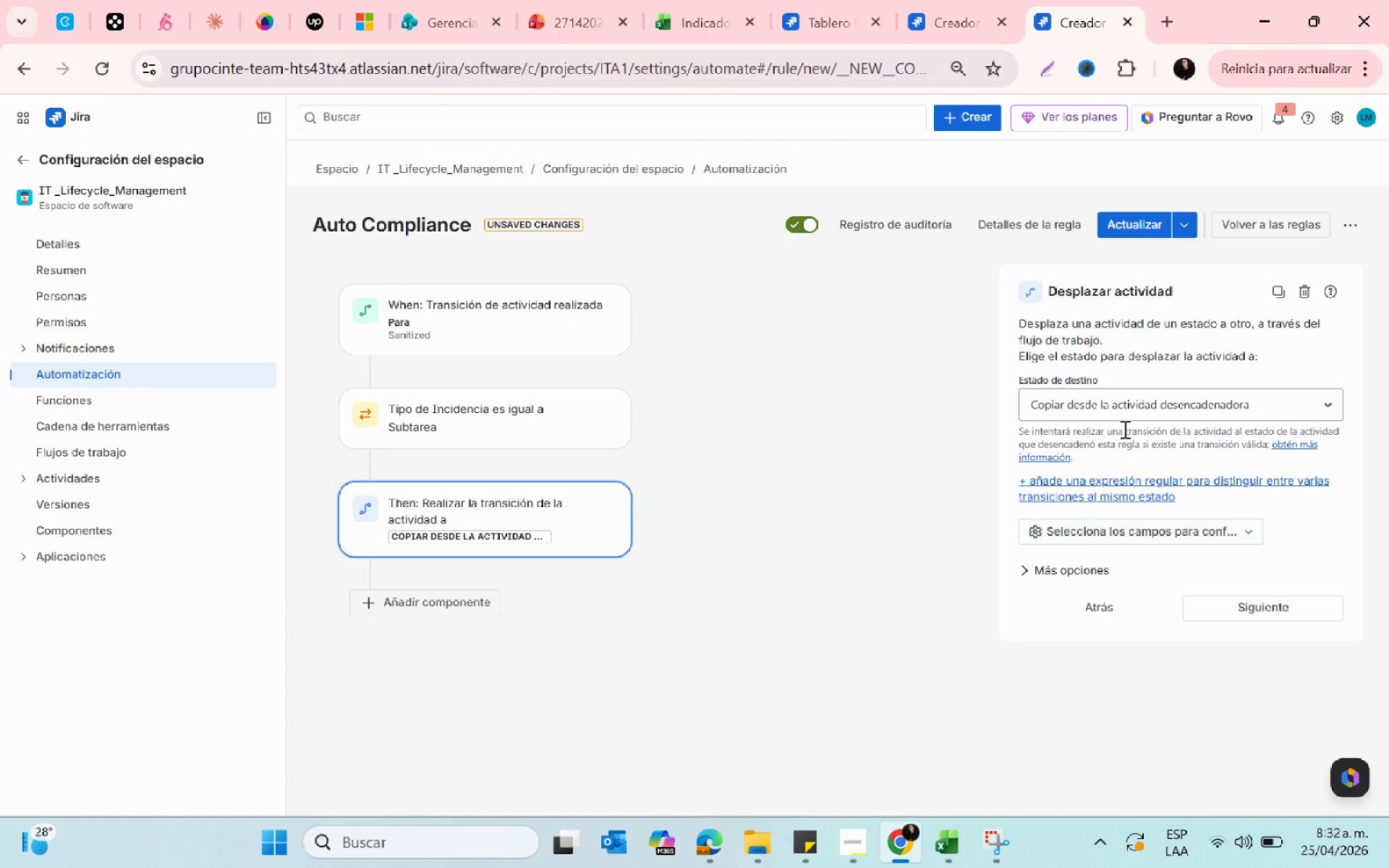 
left_click([1122, 400])
 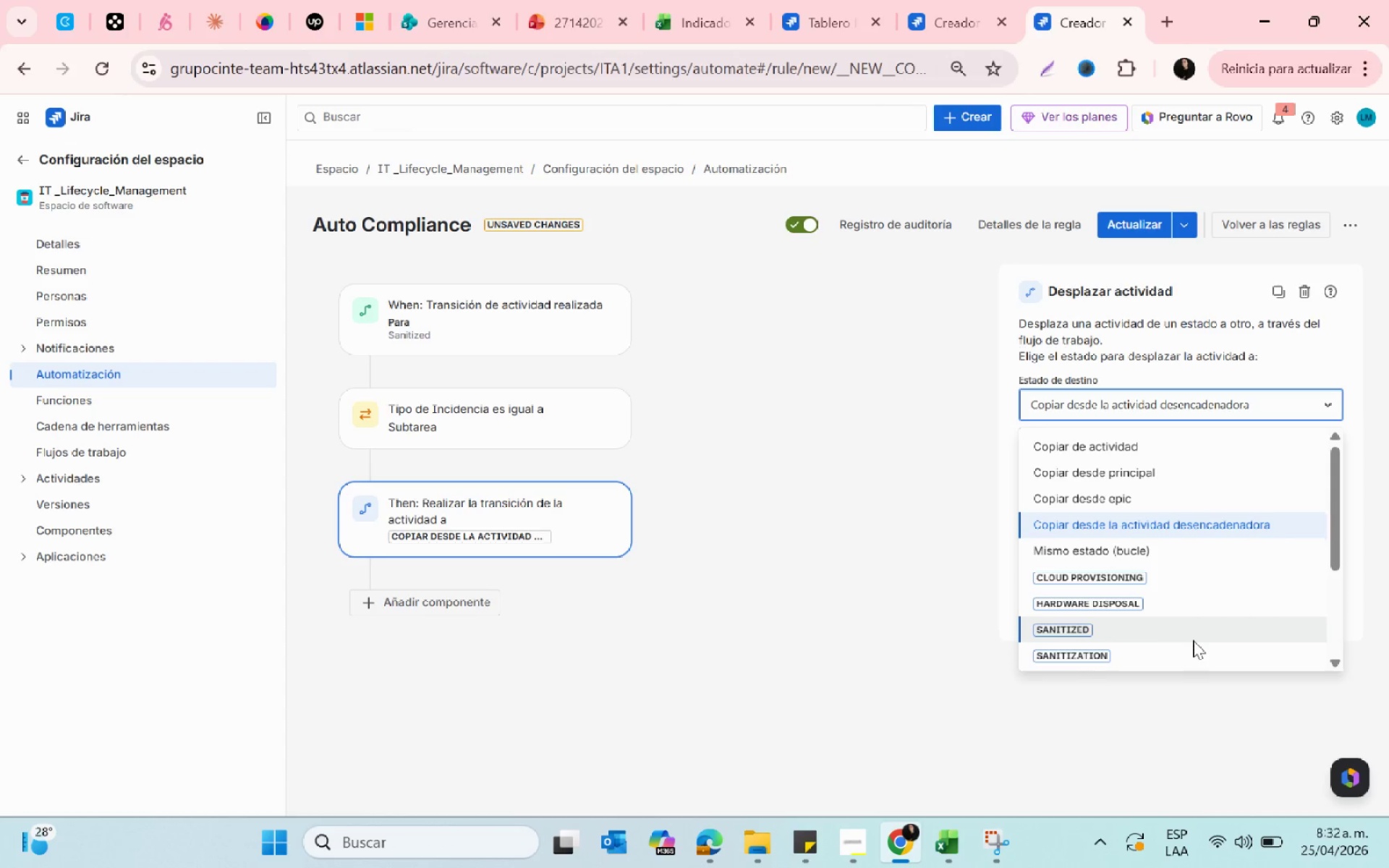 
scroll: coordinate [1193, 640], scroll_direction: up, amount: 1.0
 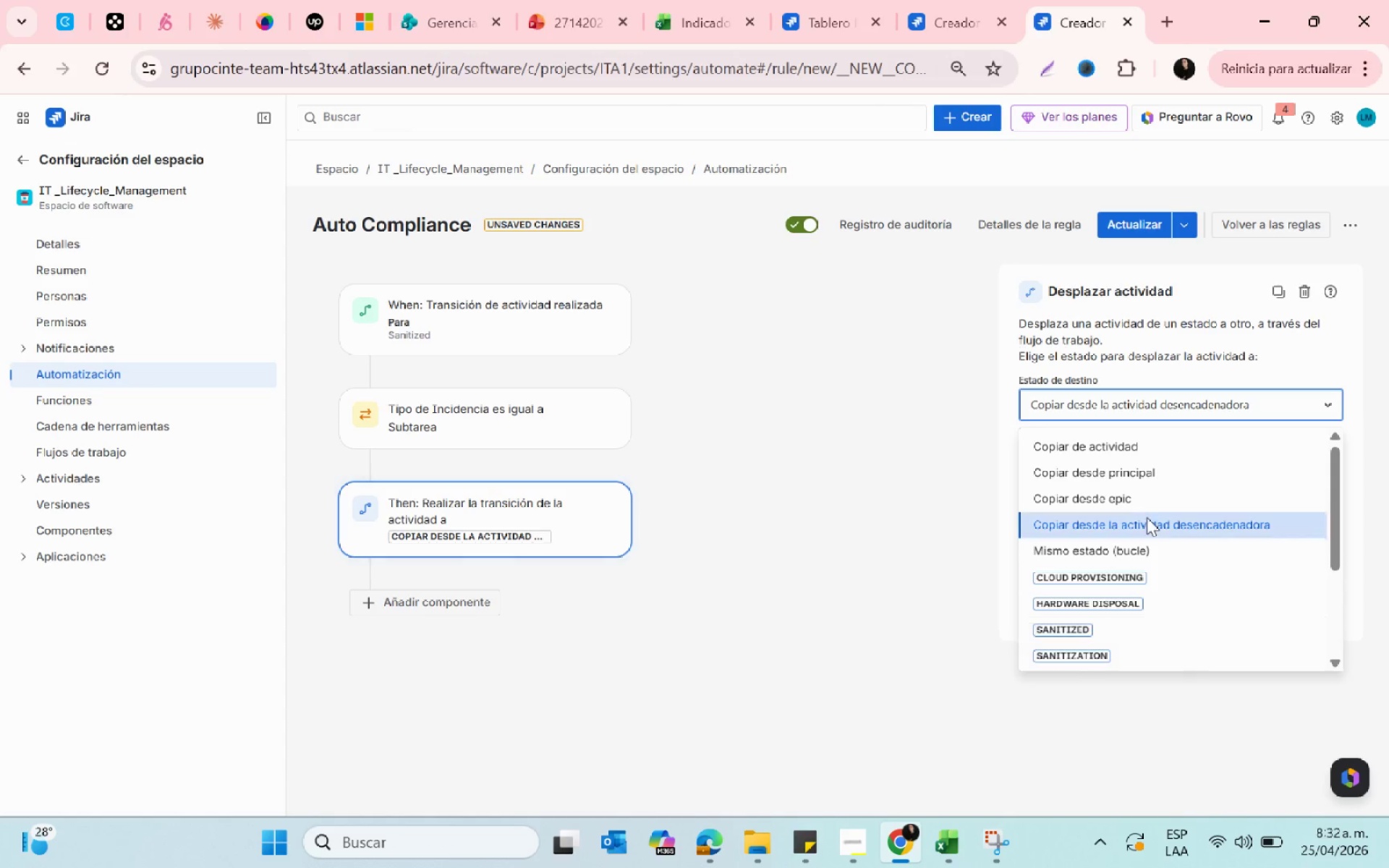 
left_click([1113, 482])
 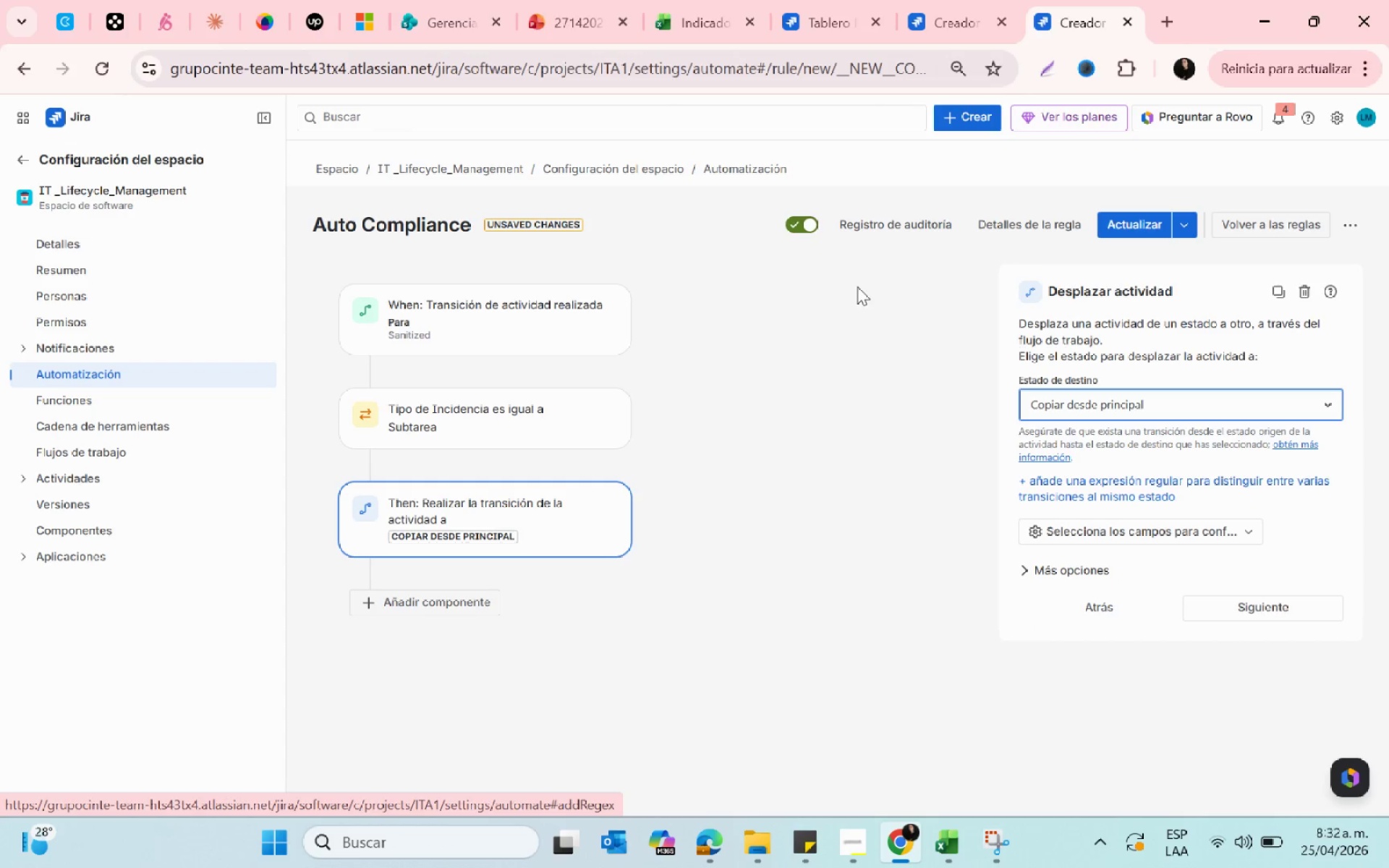 
left_click([1001, 831])
 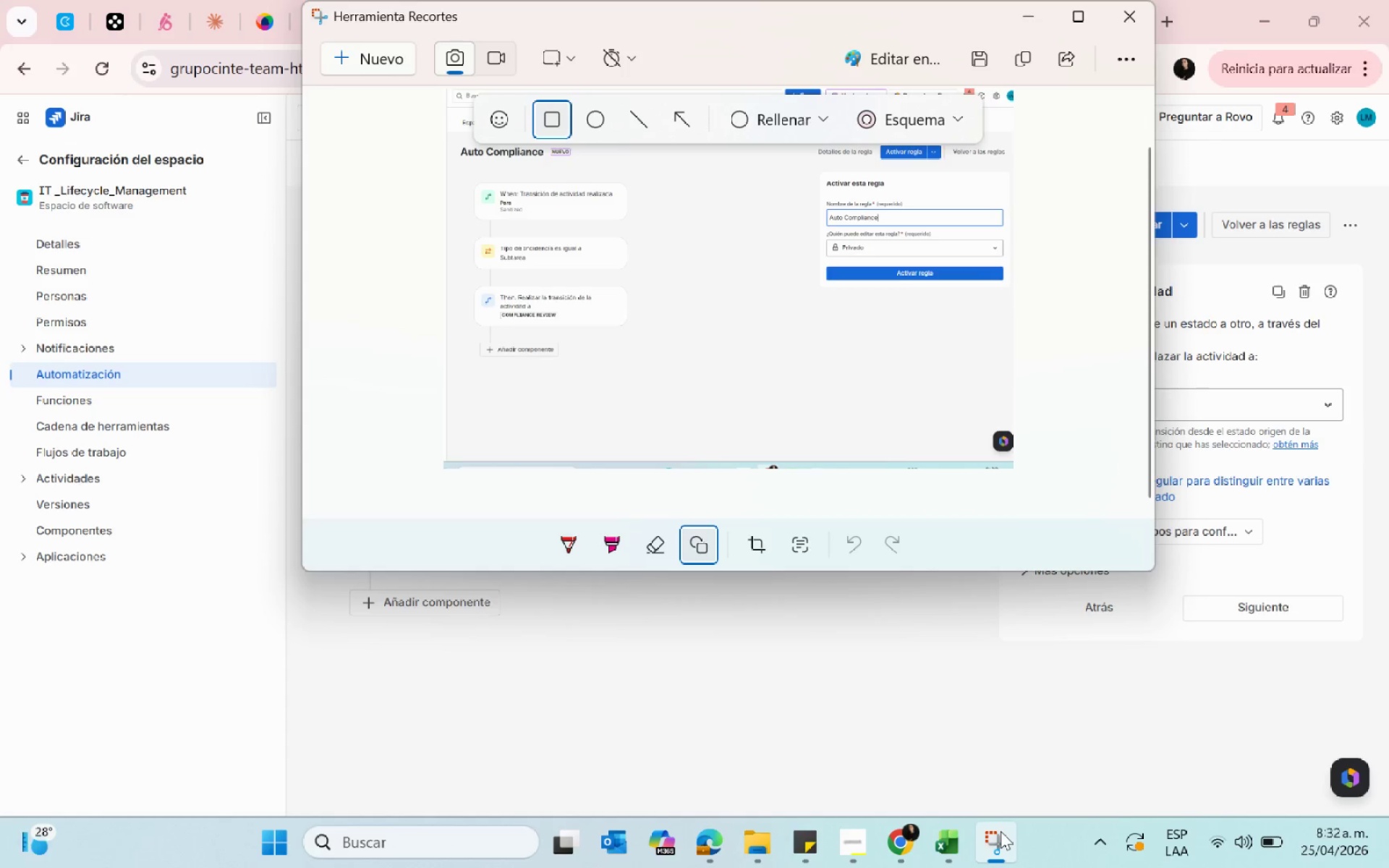 
left_click([1001, 831])
 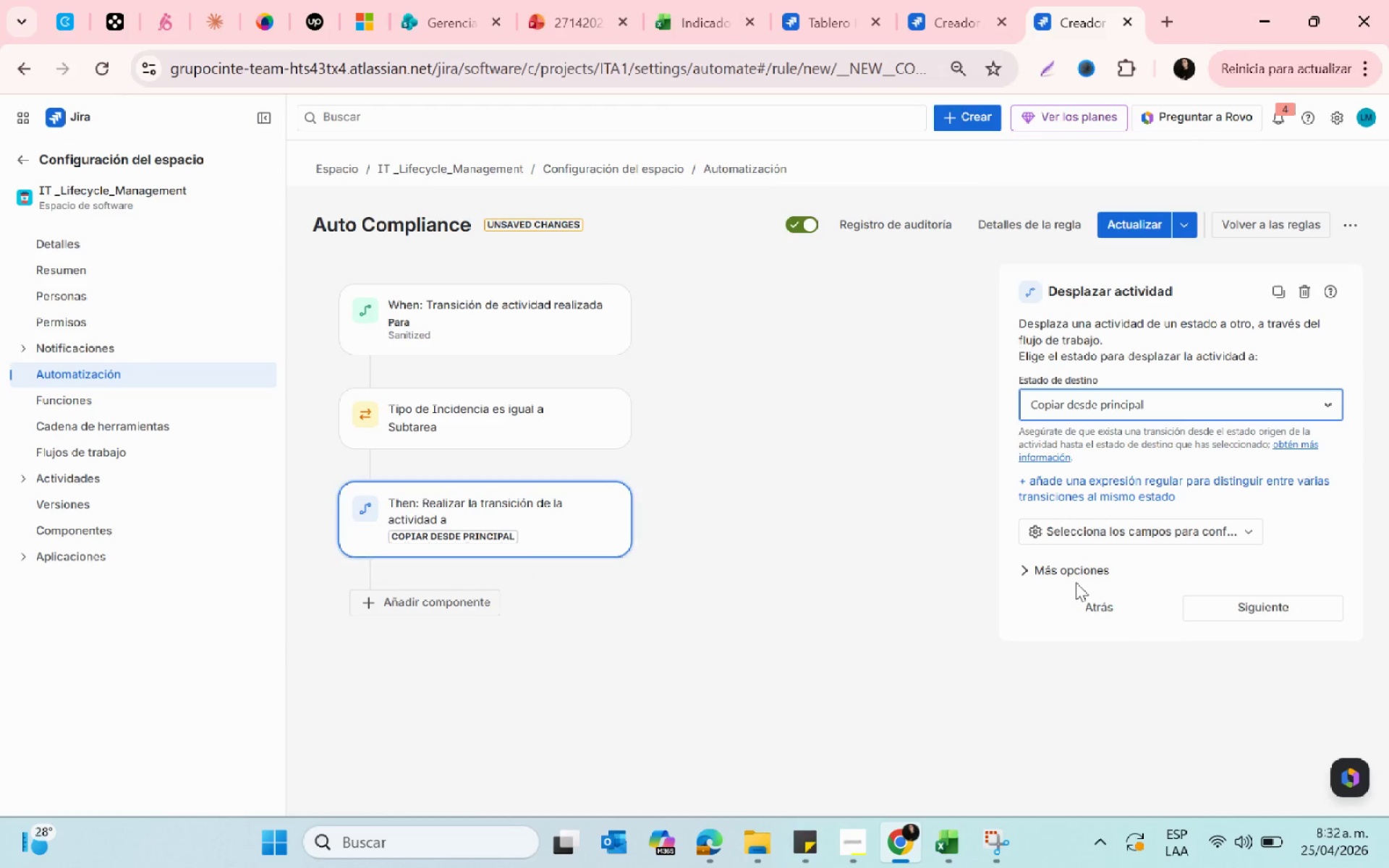 
double_click([1021, 568])
 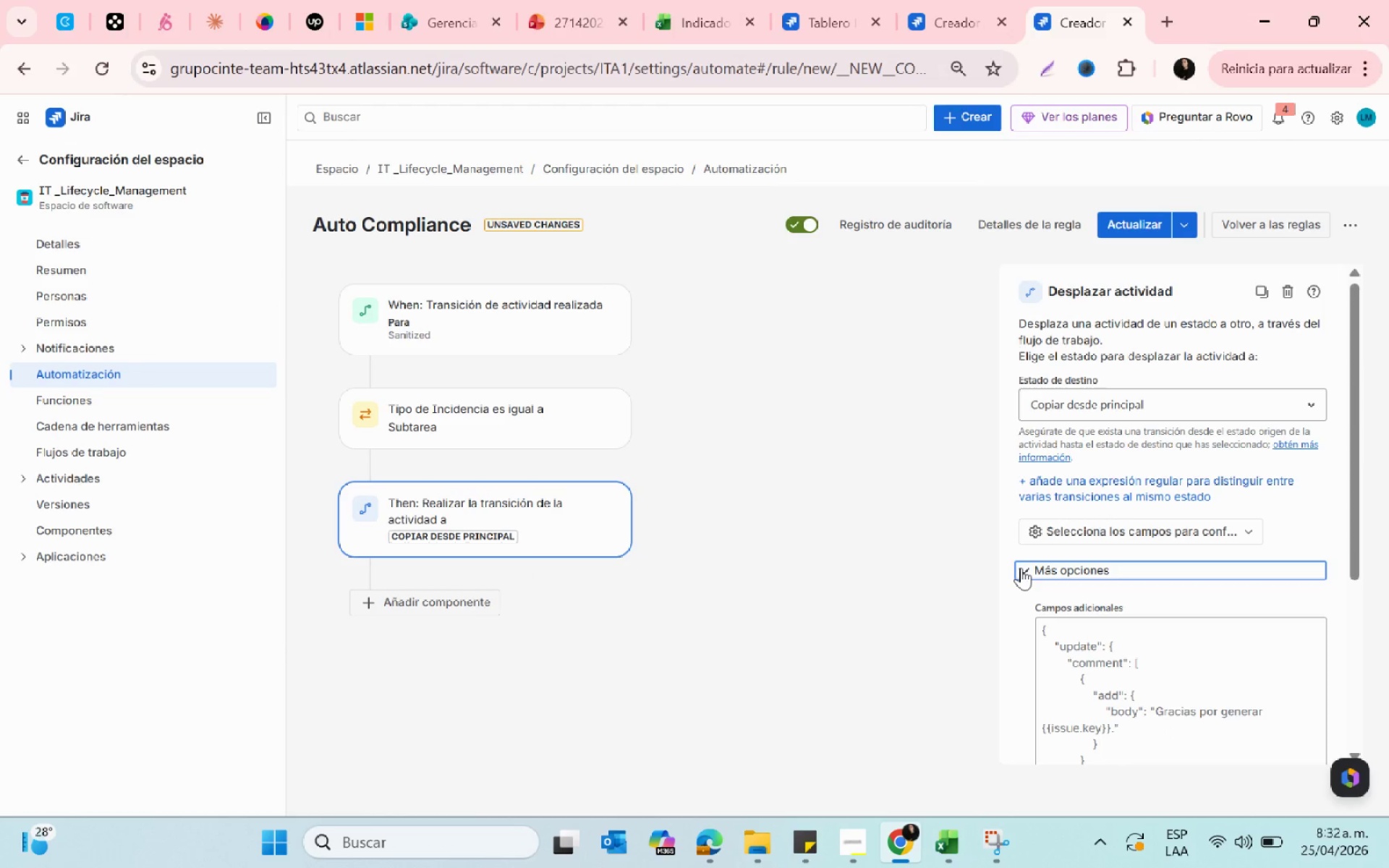 
left_click([1021, 568])
 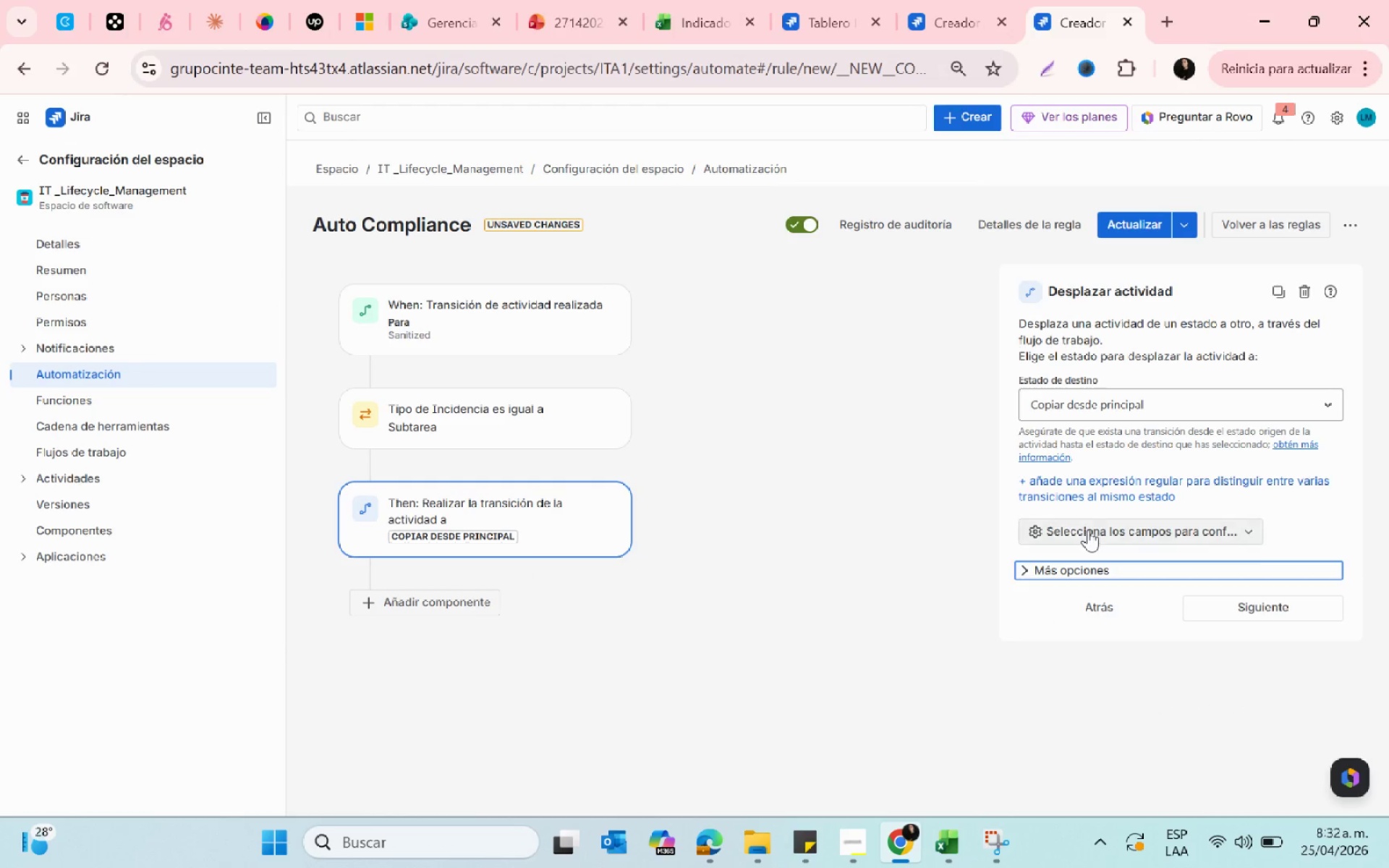 
left_click([1088, 529])
 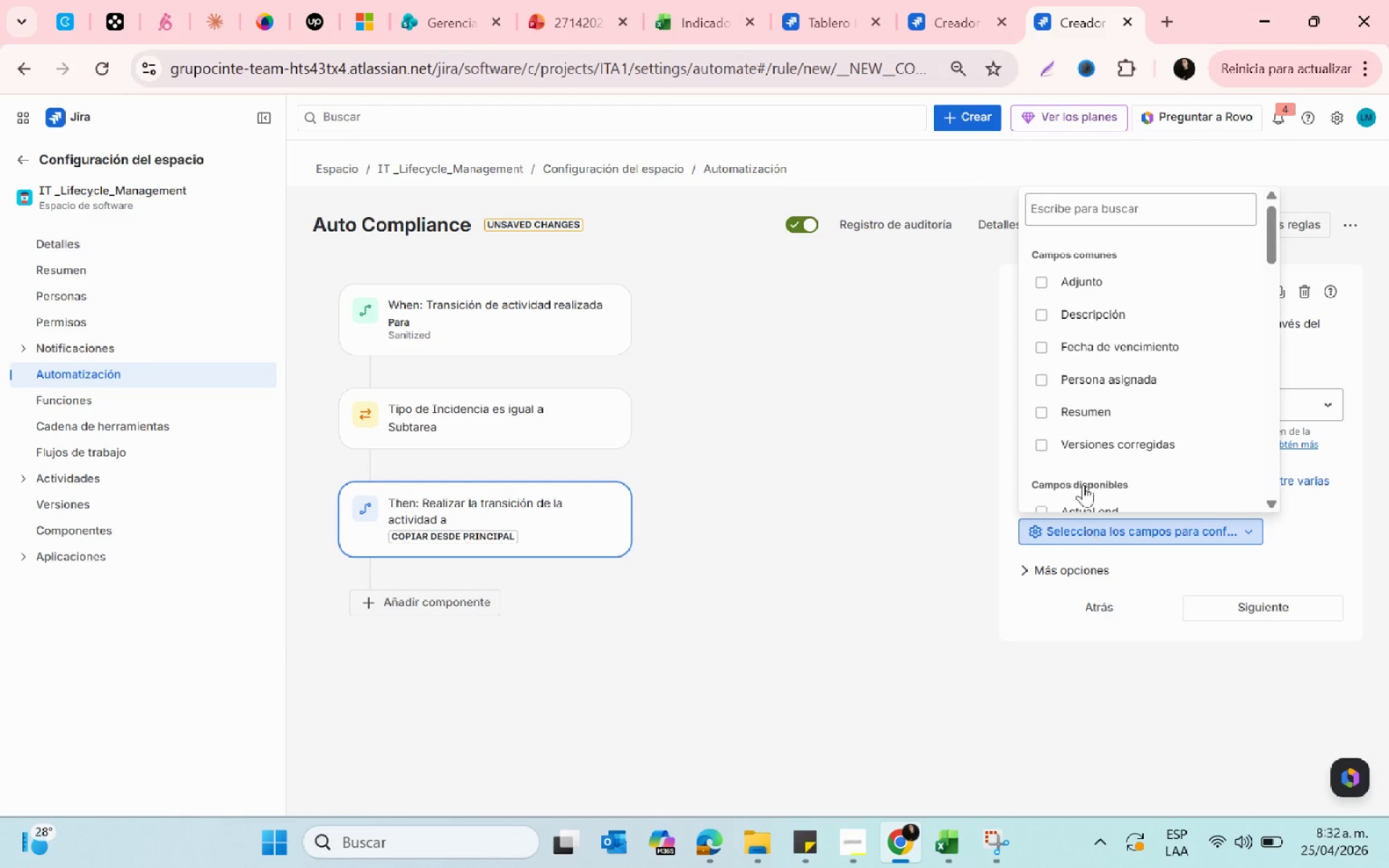 
left_click([862, 464])
 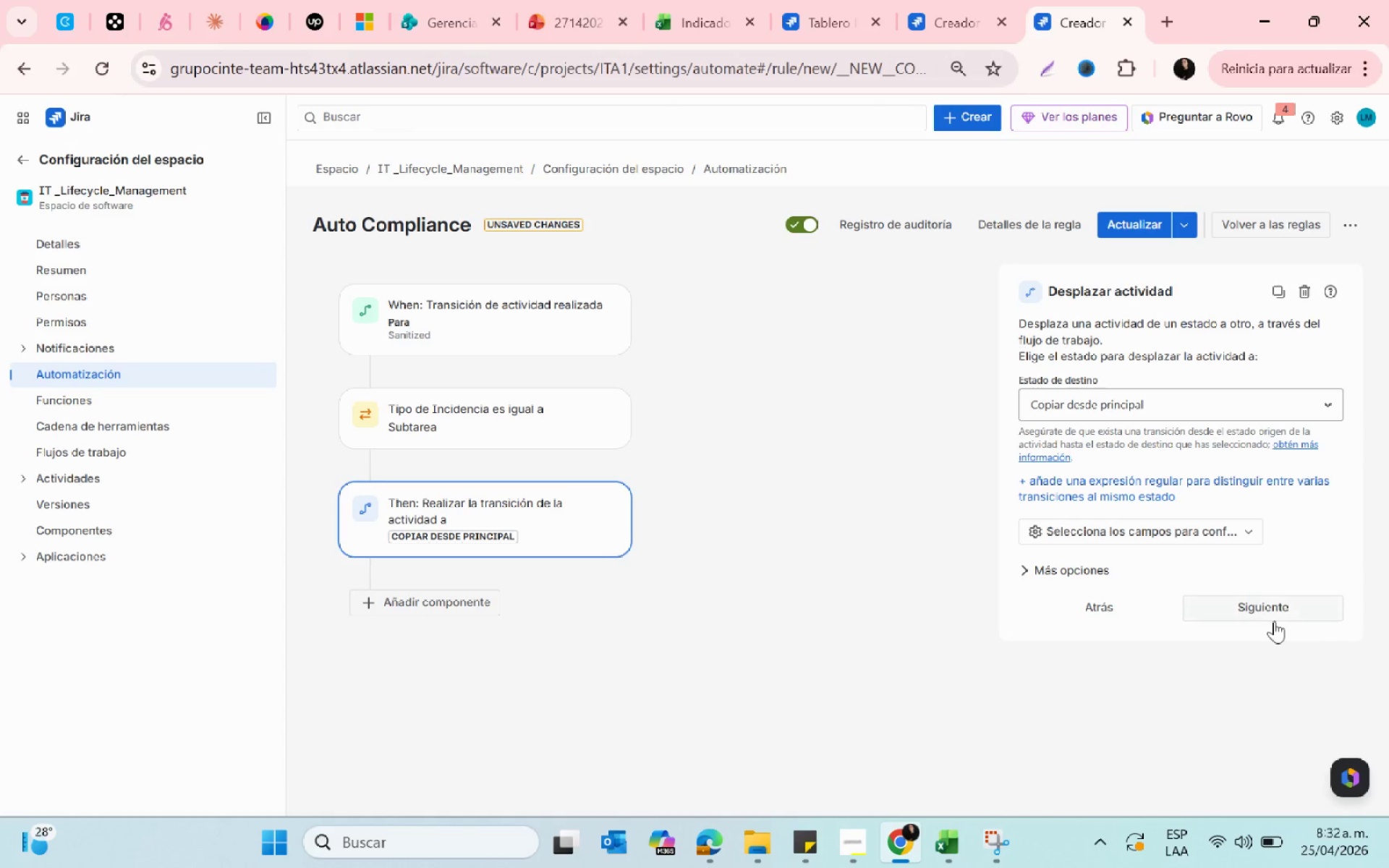 
left_click([1274, 621])
 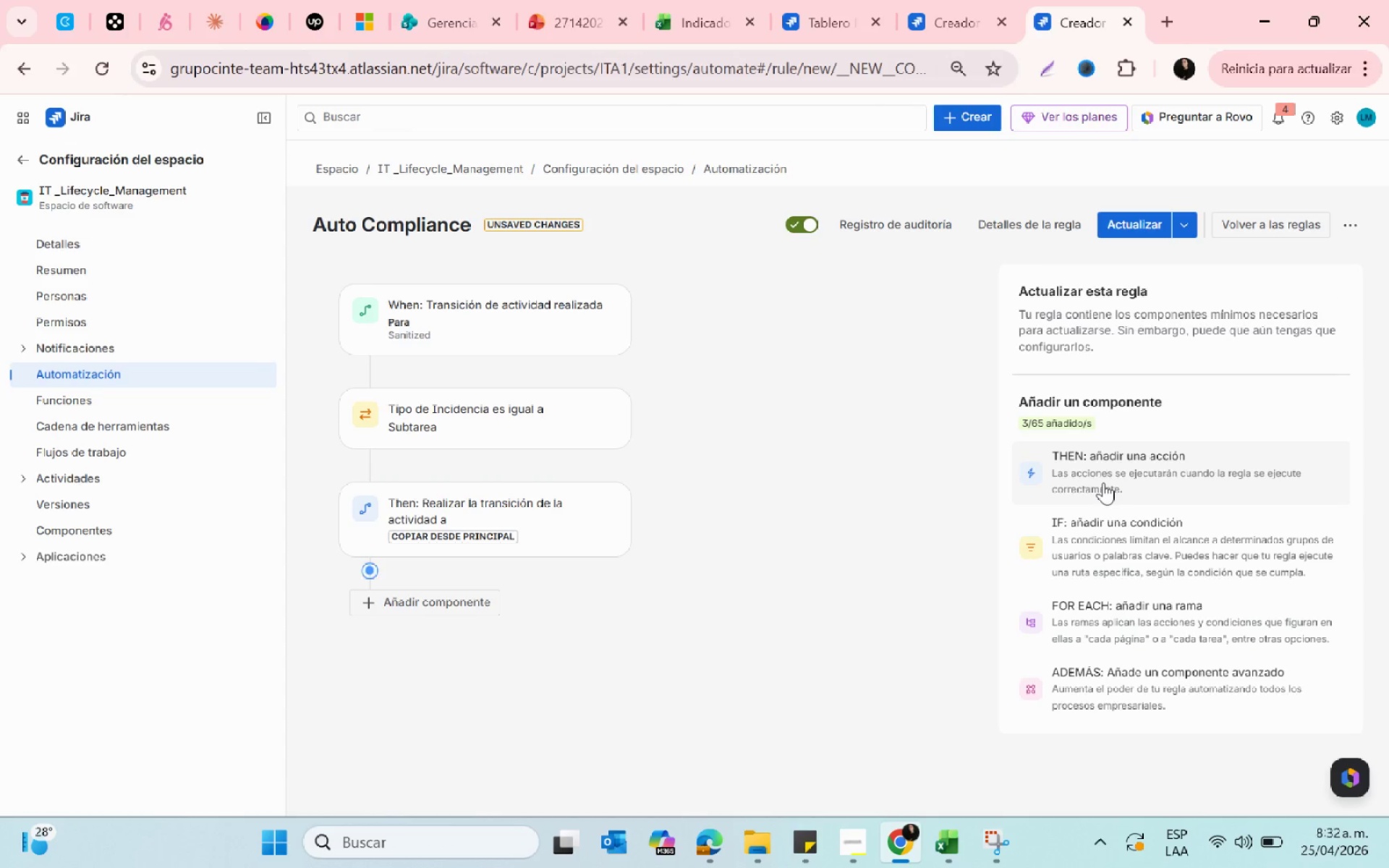 
left_click([1103, 482])
 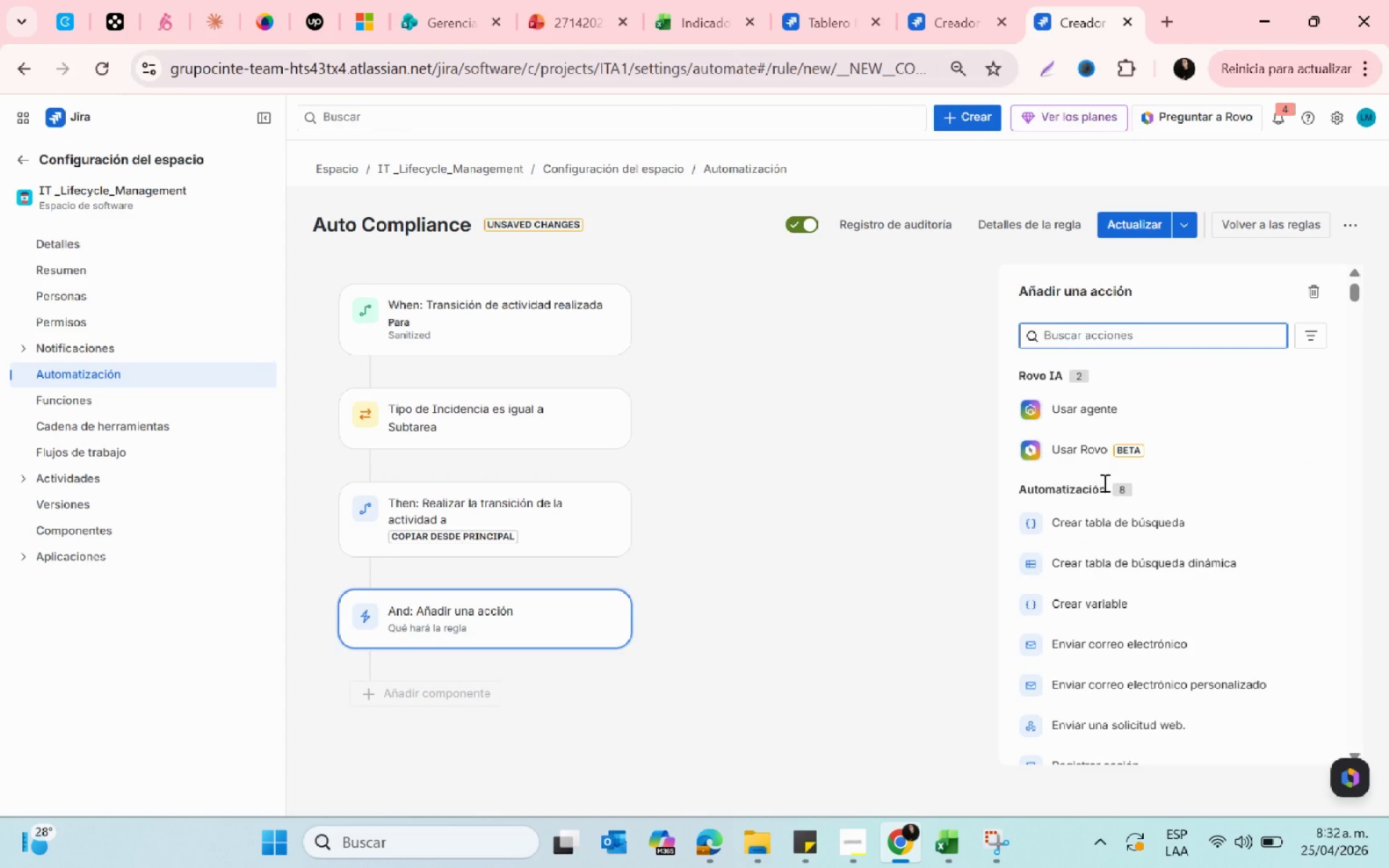 
scroll: coordinate [1197, 611], scroll_direction: down, amount: 7.0
 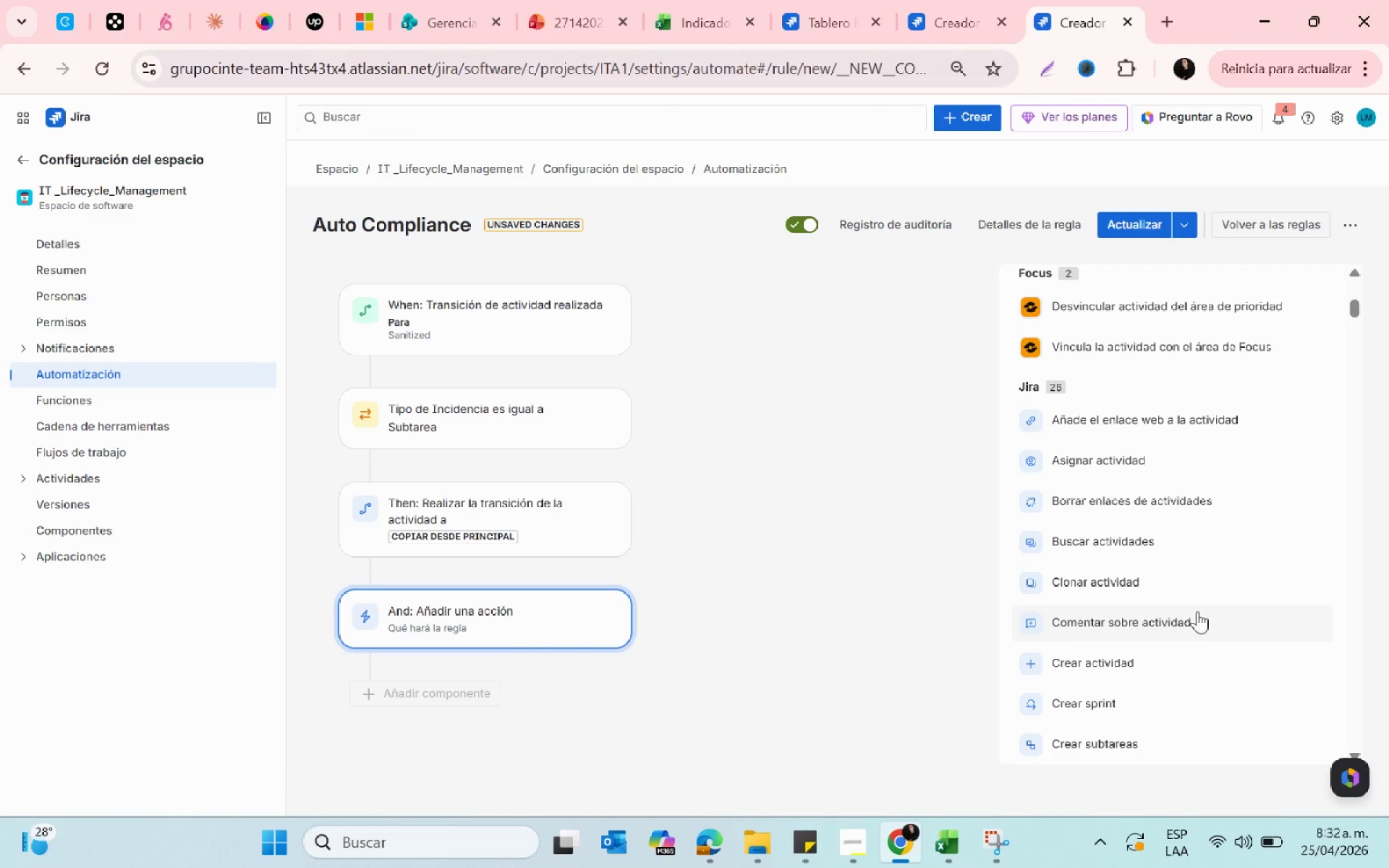 
wait(9.24)
 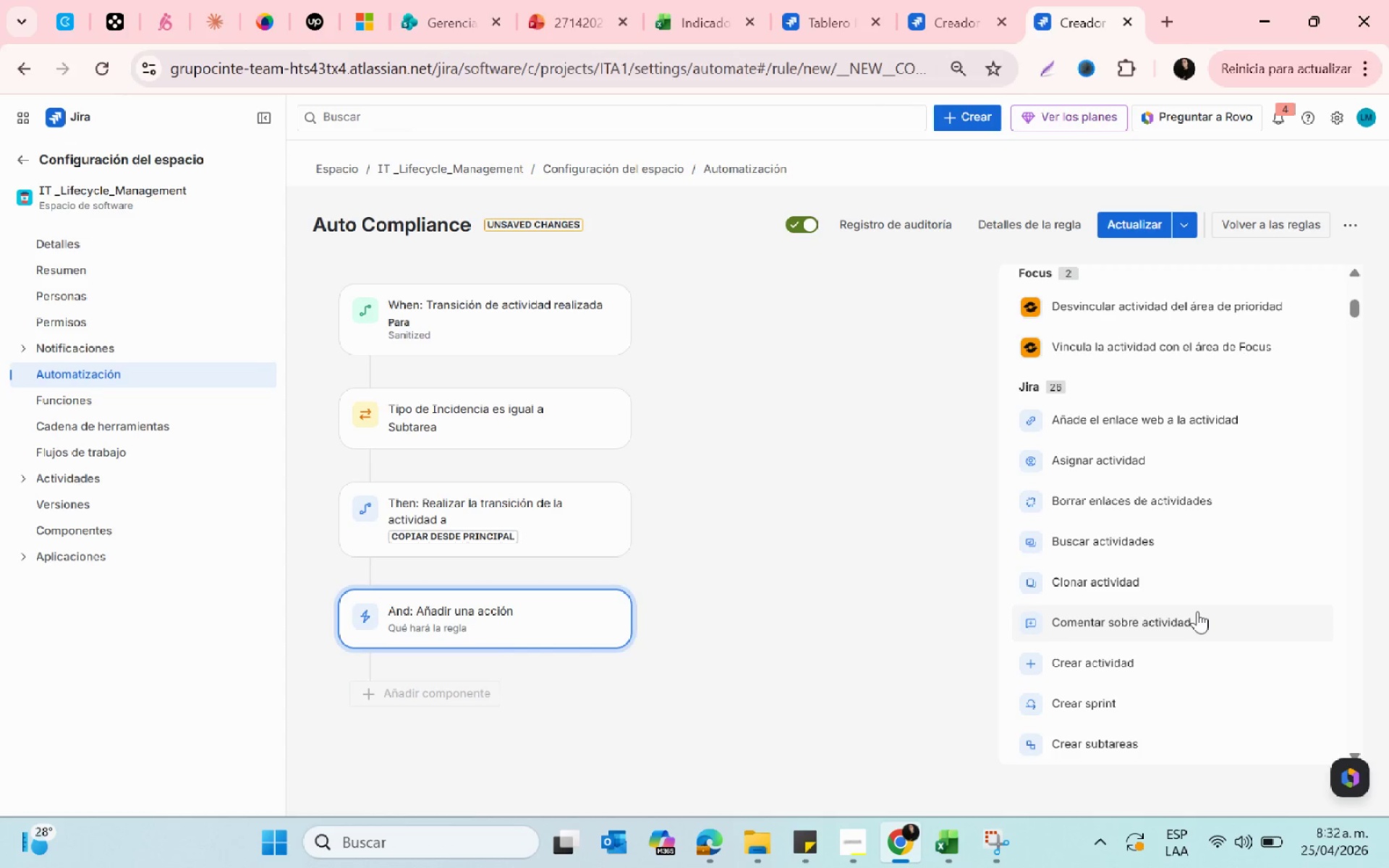 
left_click([581, 535])
 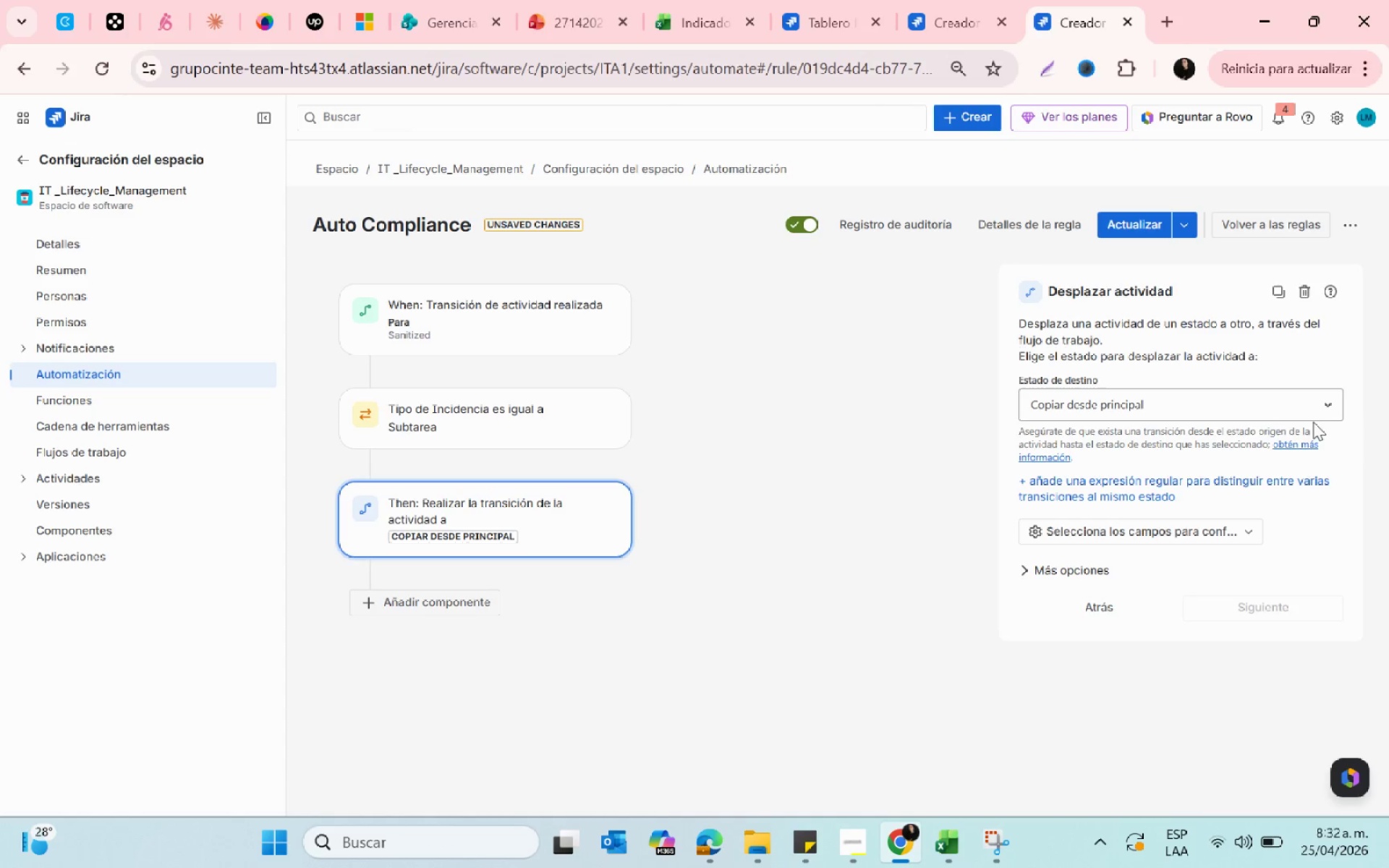 
left_click([1275, 410])
 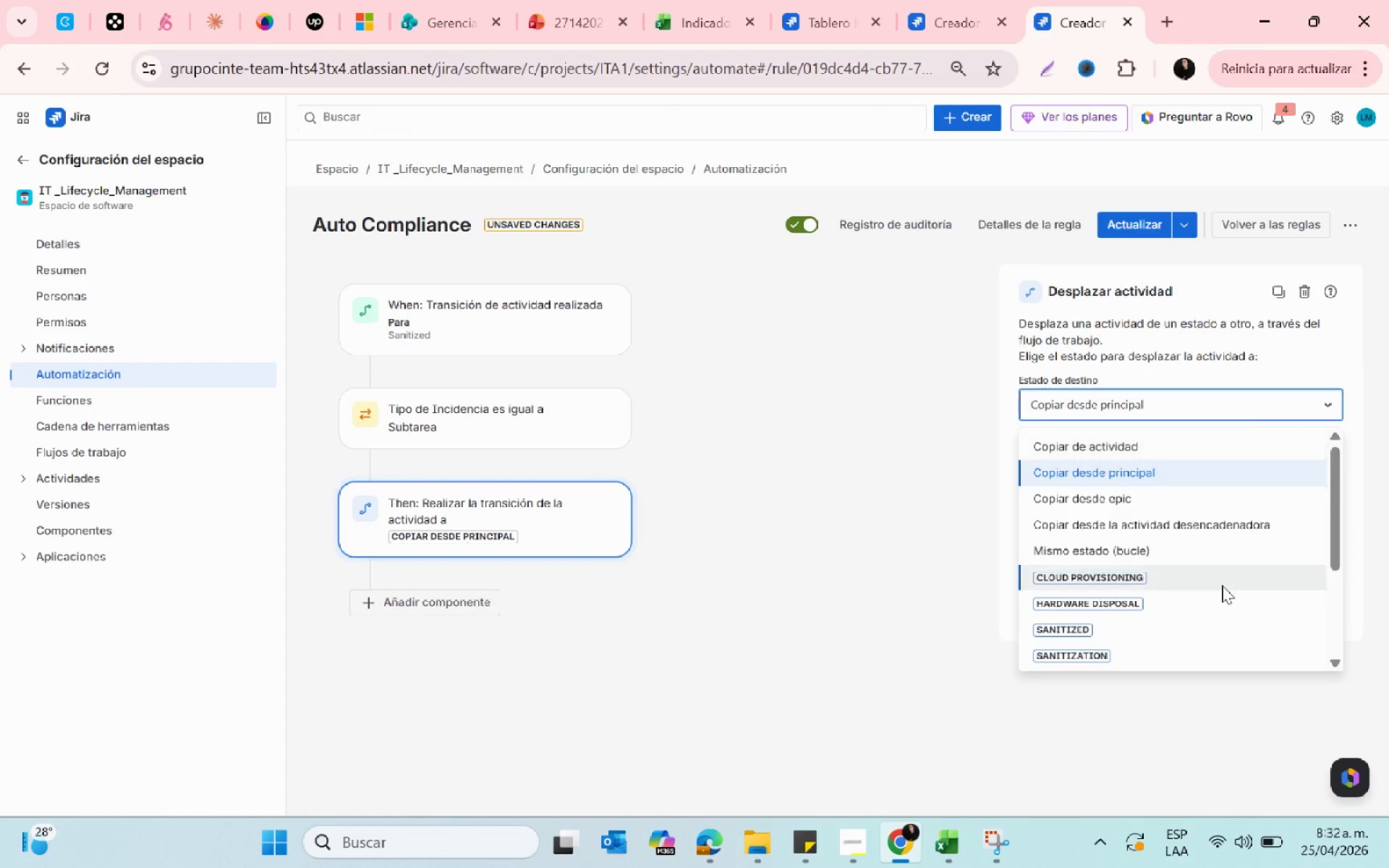 
scroll: coordinate [1222, 585], scroll_direction: down, amount: 1.0
 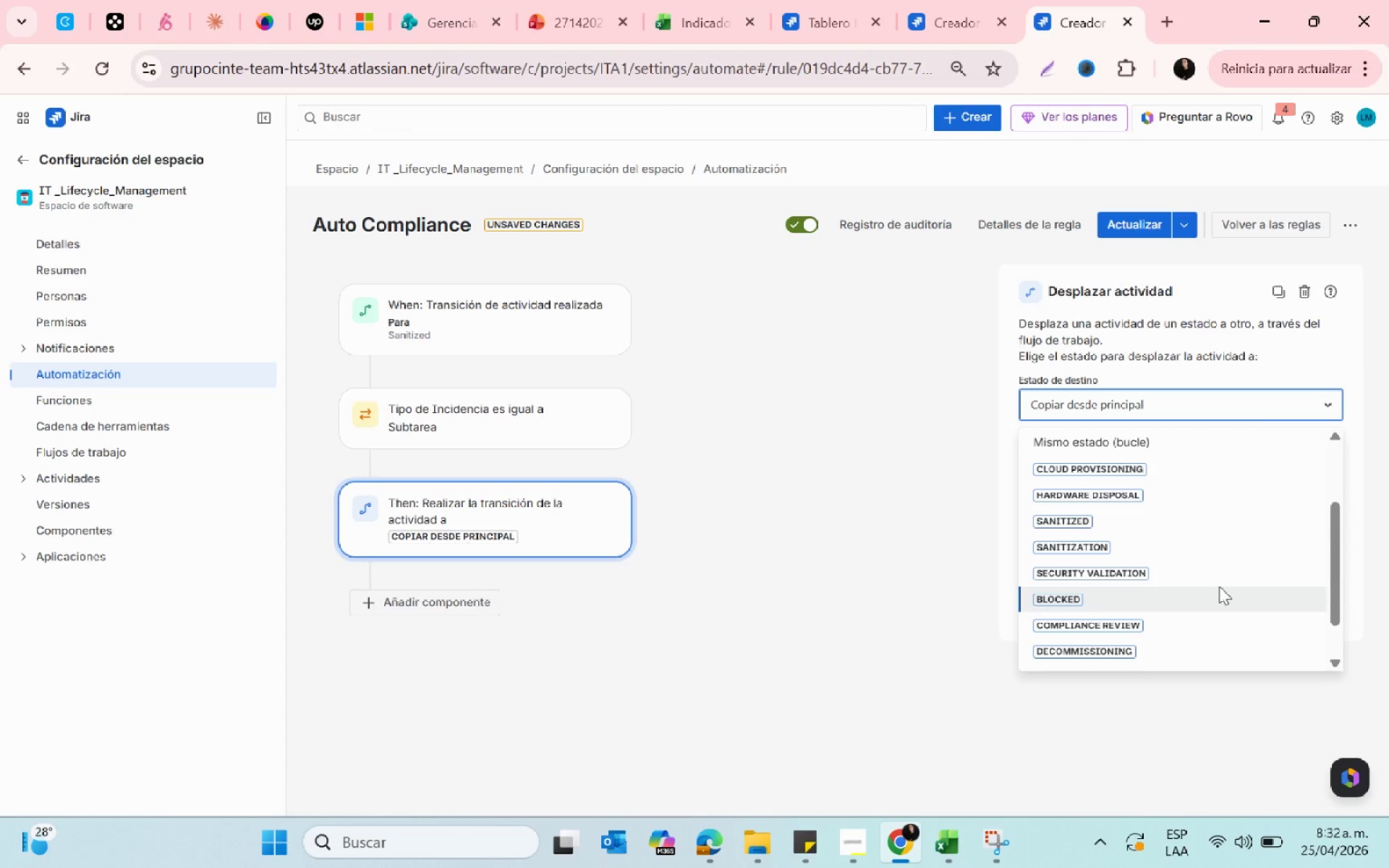 
left_click([680, 616])
 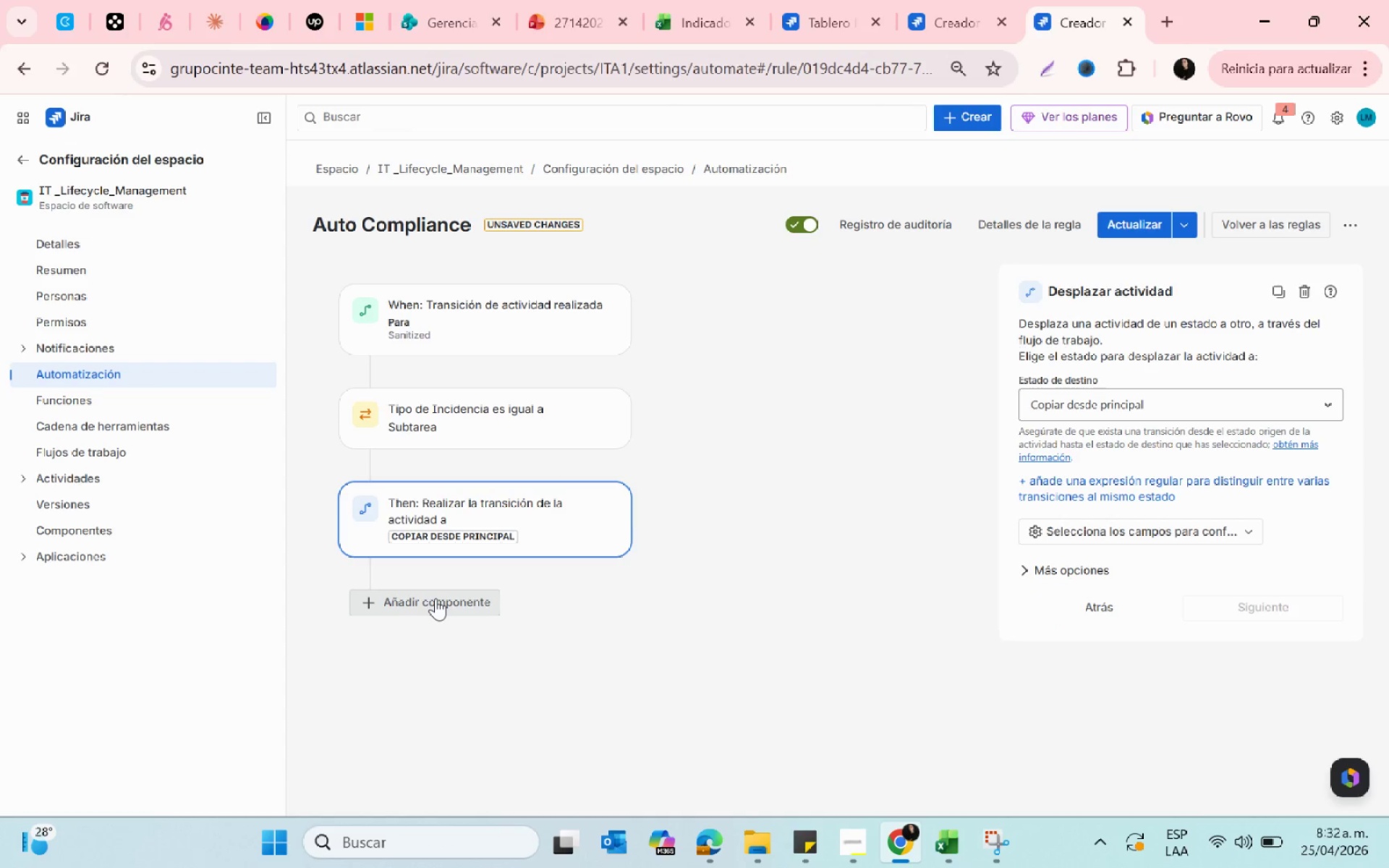 
left_click([436, 598])
 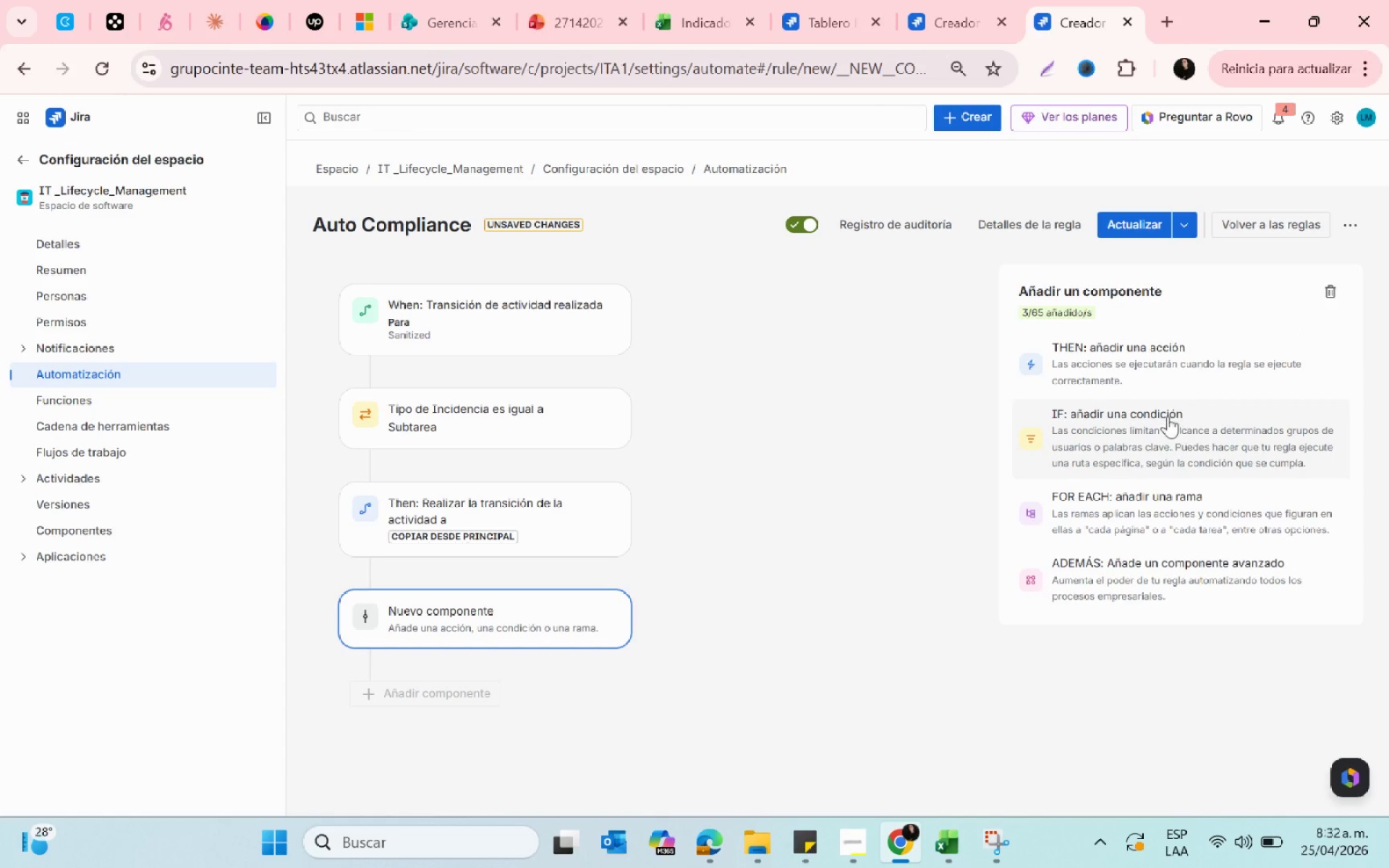 
left_click([1115, 365])
 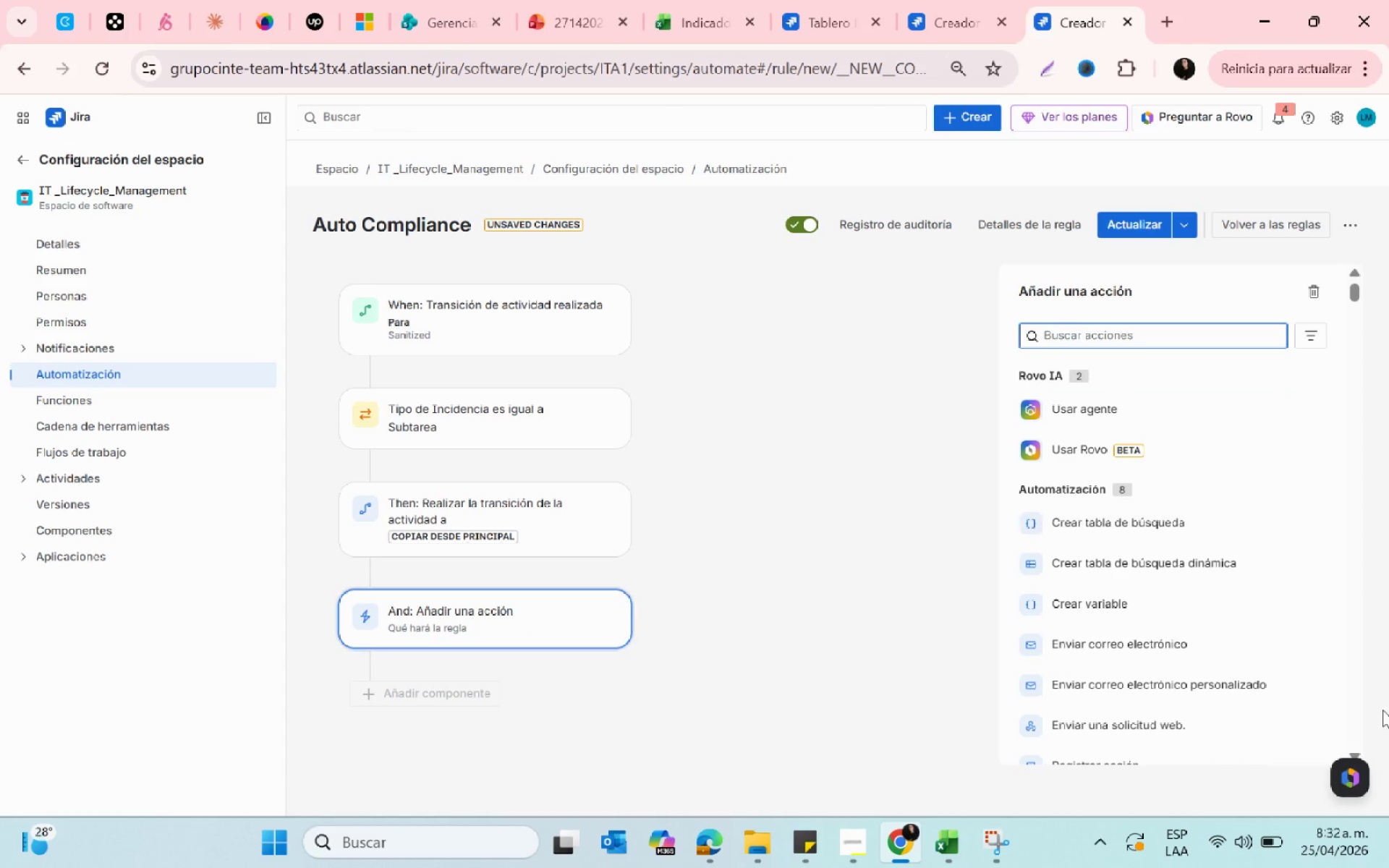 
scroll: coordinate [1257, 666], scroll_direction: down, amount: 7.0
 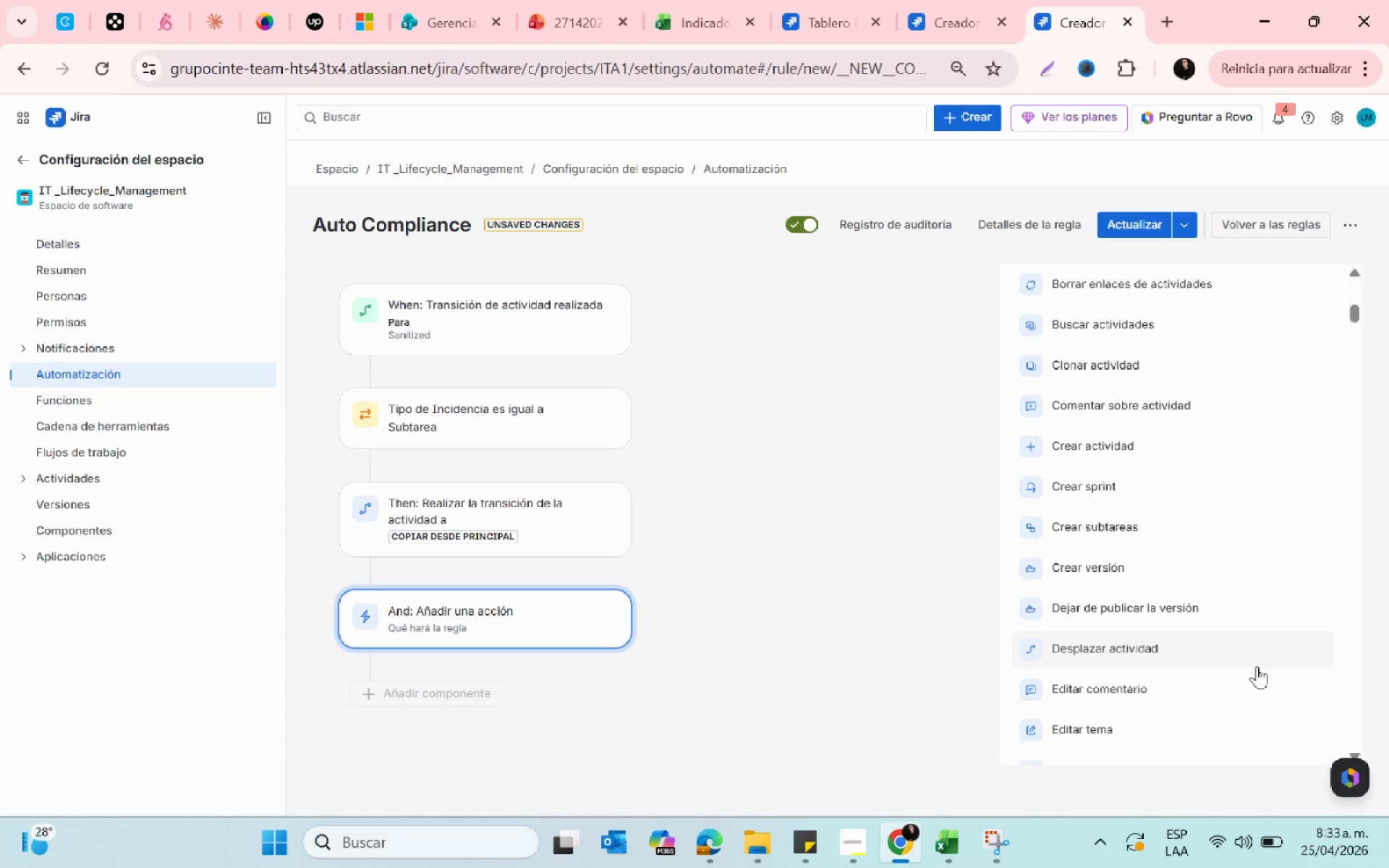 
scroll: coordinate [1257, 666], scroll_direction: up, amount: 1.0
 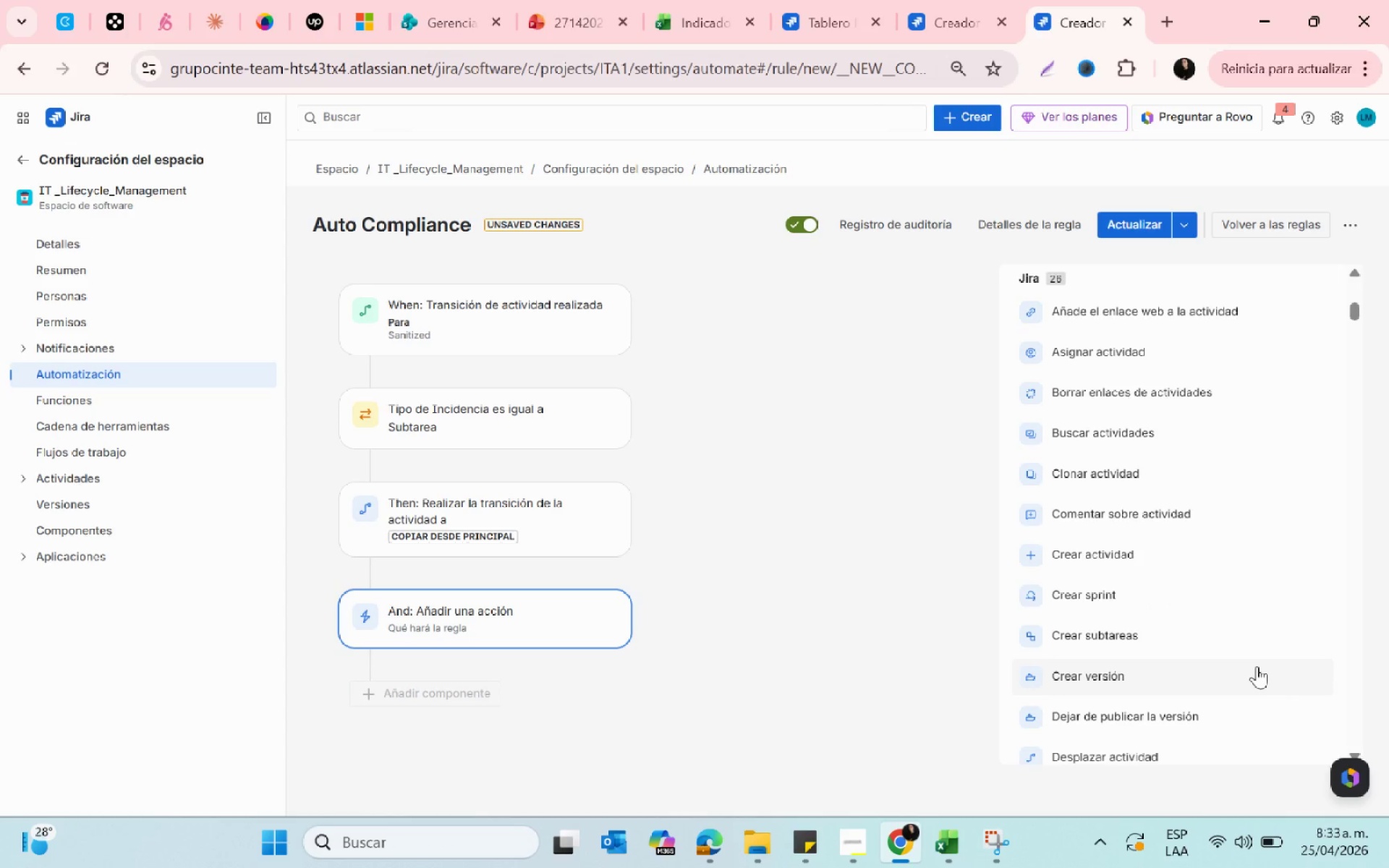 
scroll: coordinate [1257, 666], scroll_direction: down, amount: 3.0
 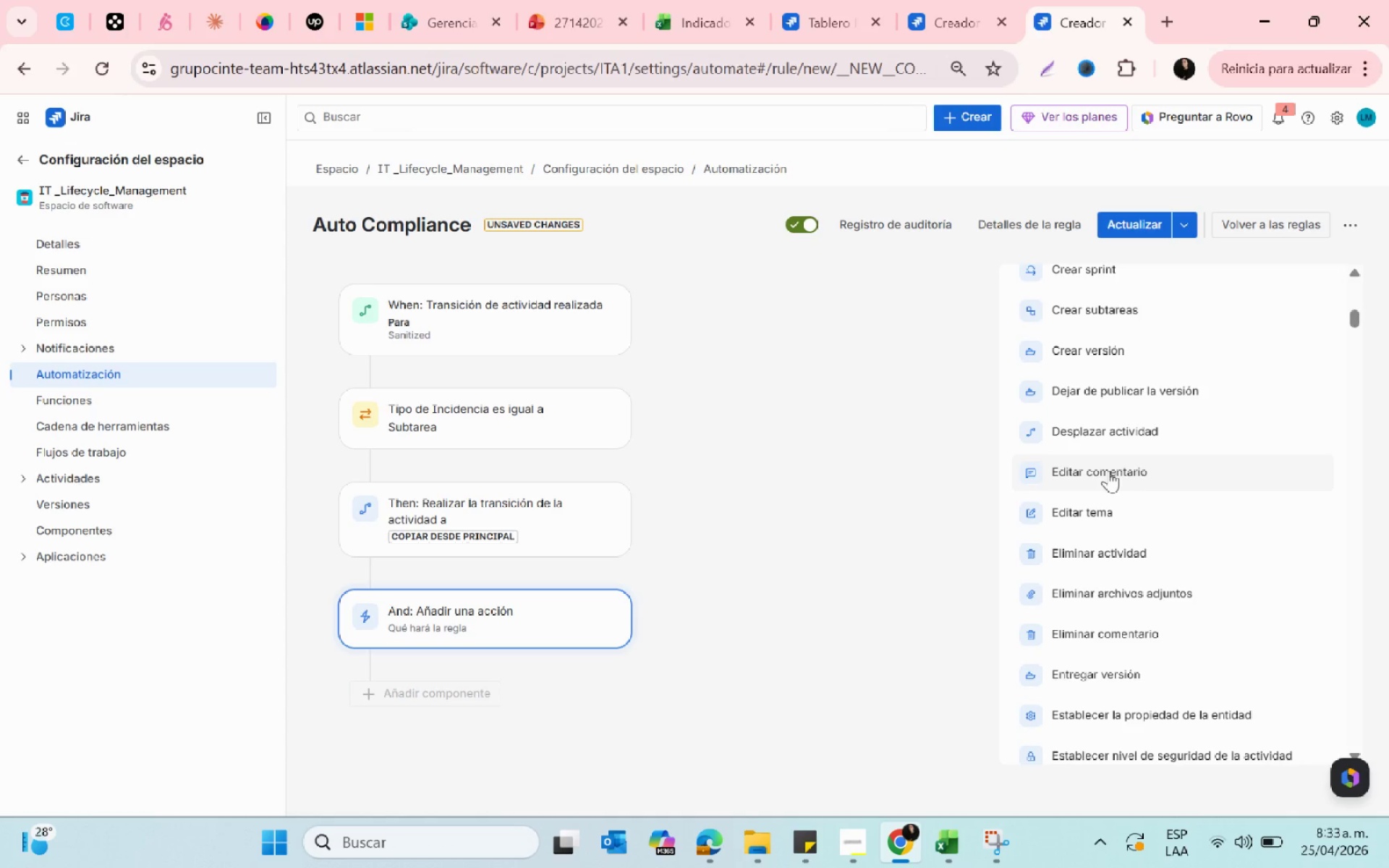 
left_click([1076, 433])
 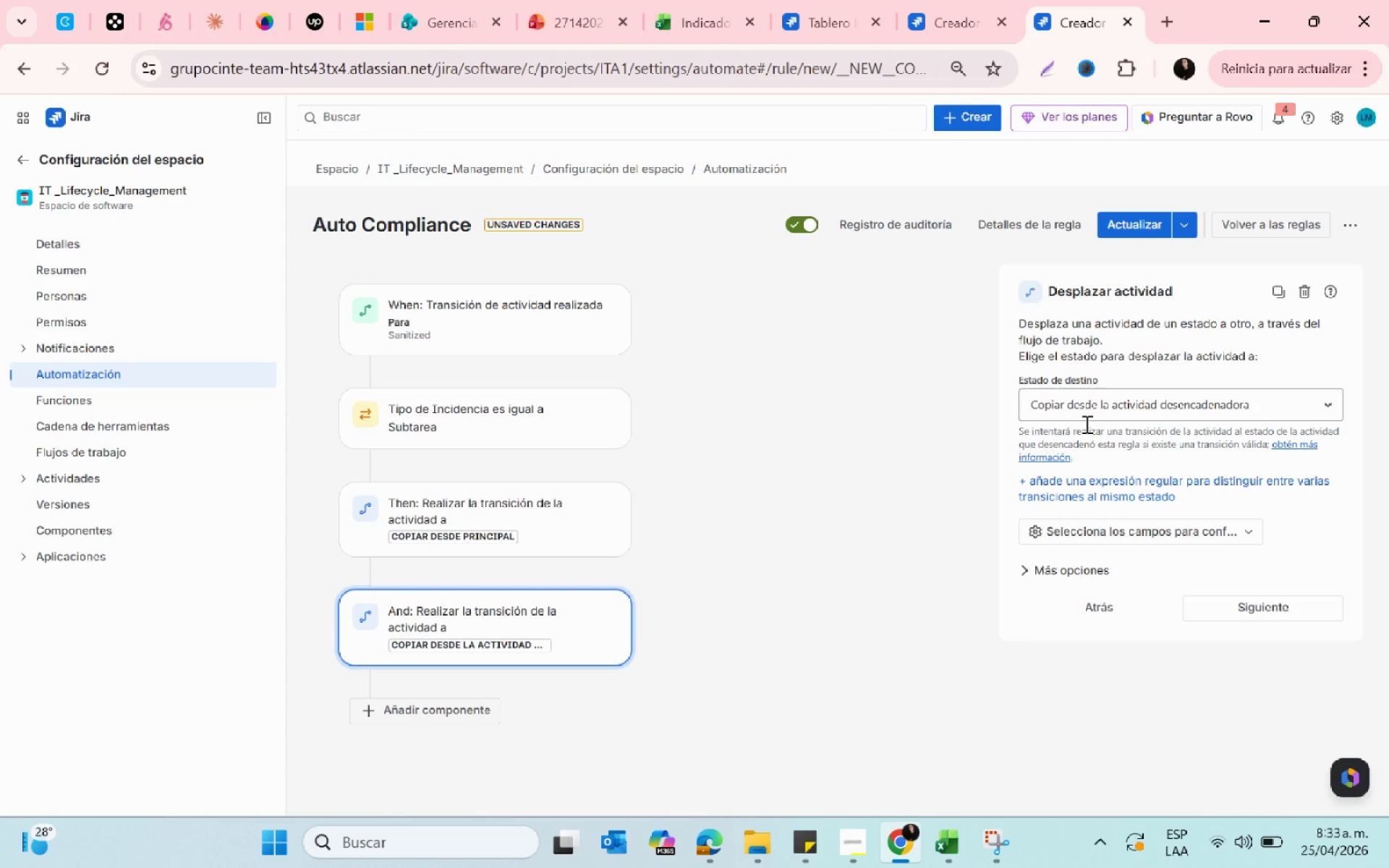 
left_click([1071, 404])
 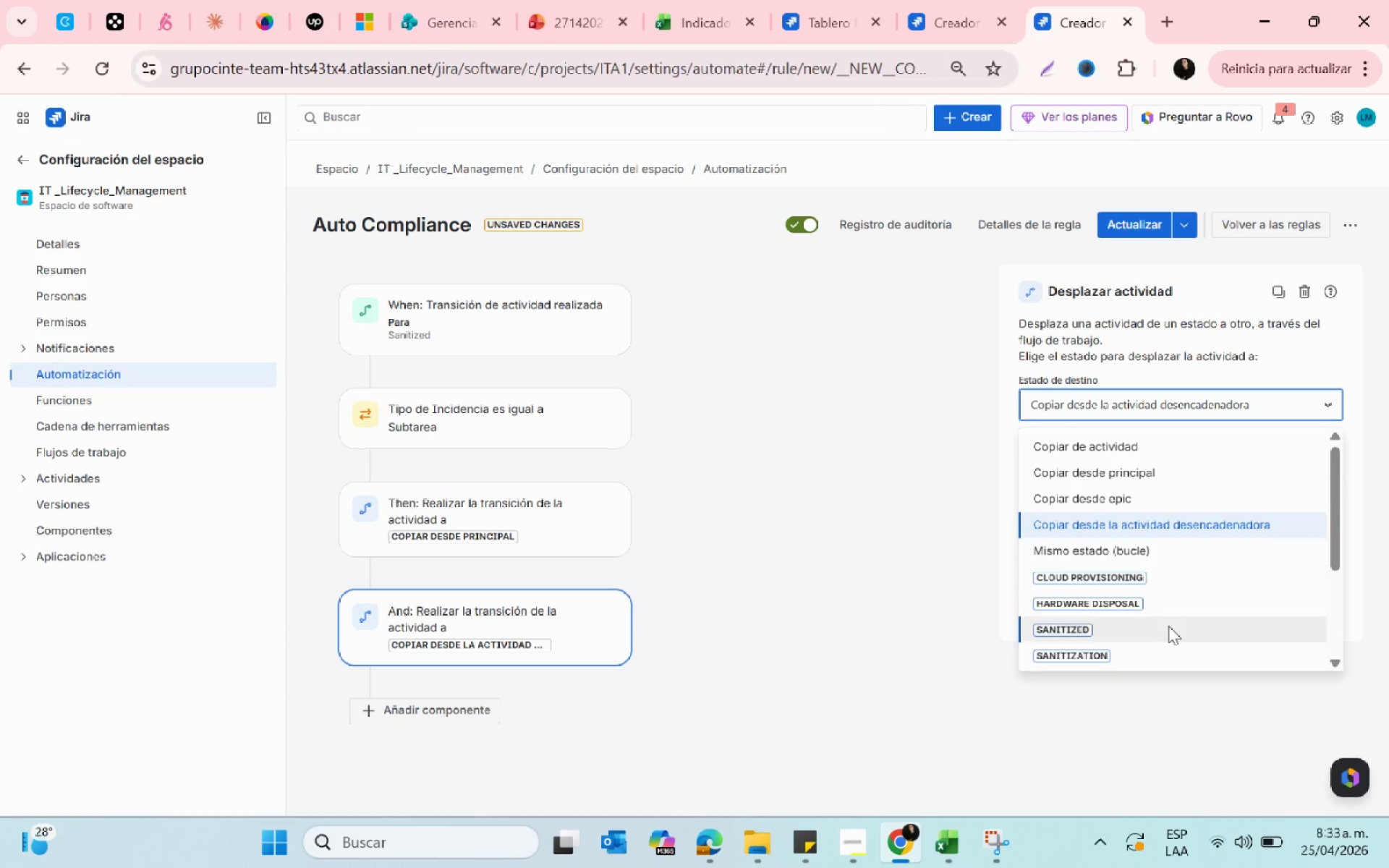 
scroll: coordinate [1170, 626], scroll_direction: down, amount: 1.0
 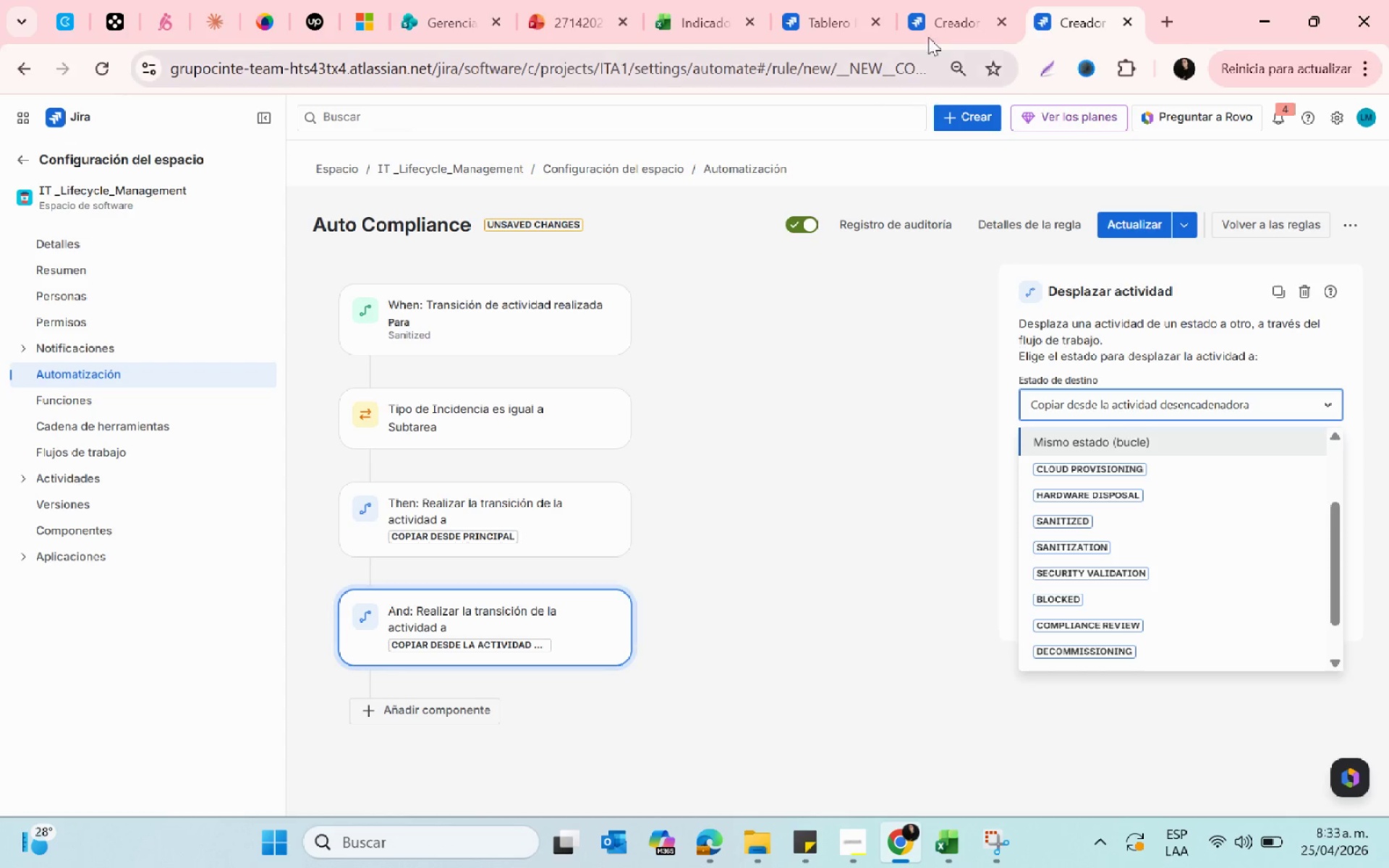 
double_click([815, 17])
 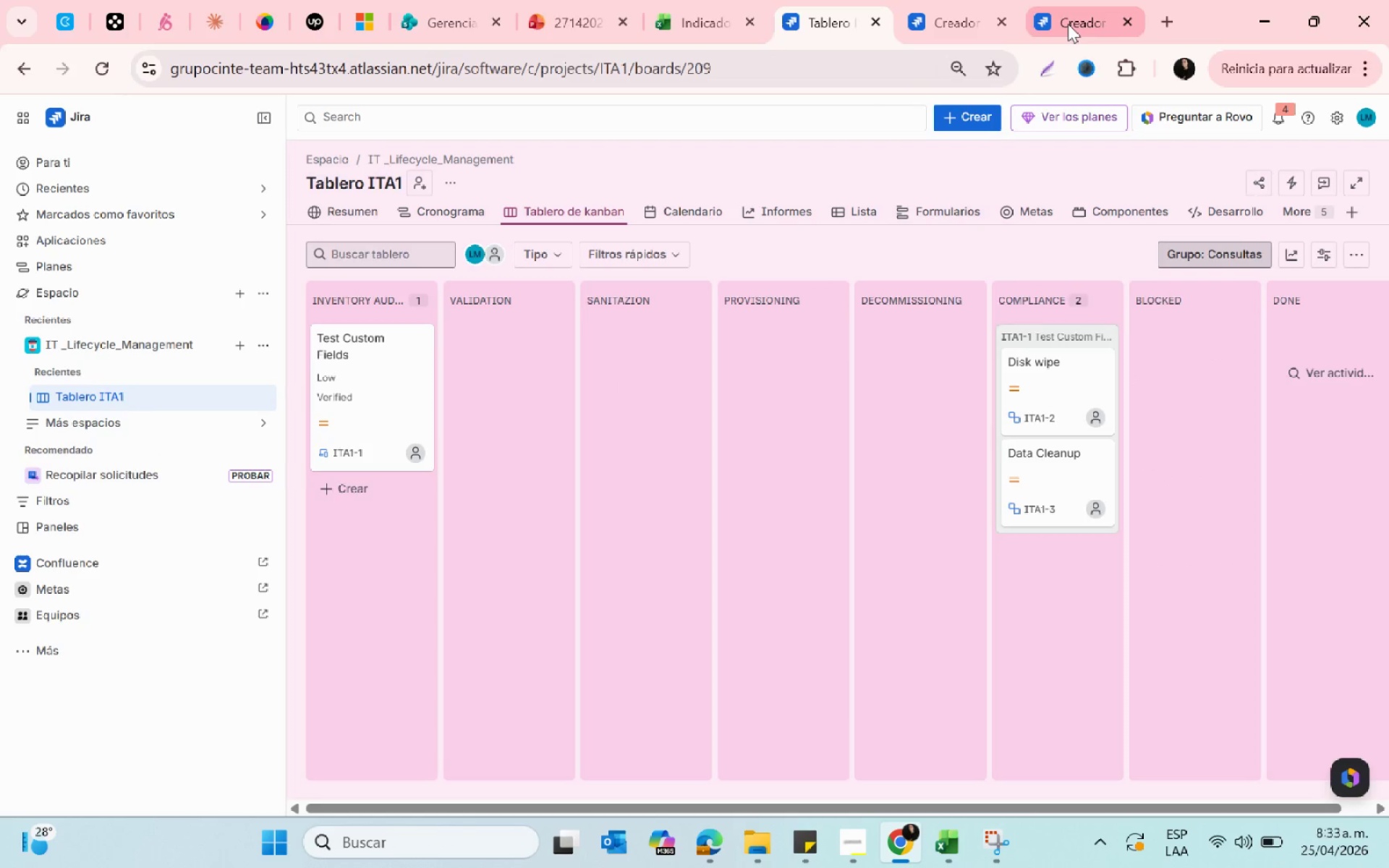 
left_click([1068, 23])
 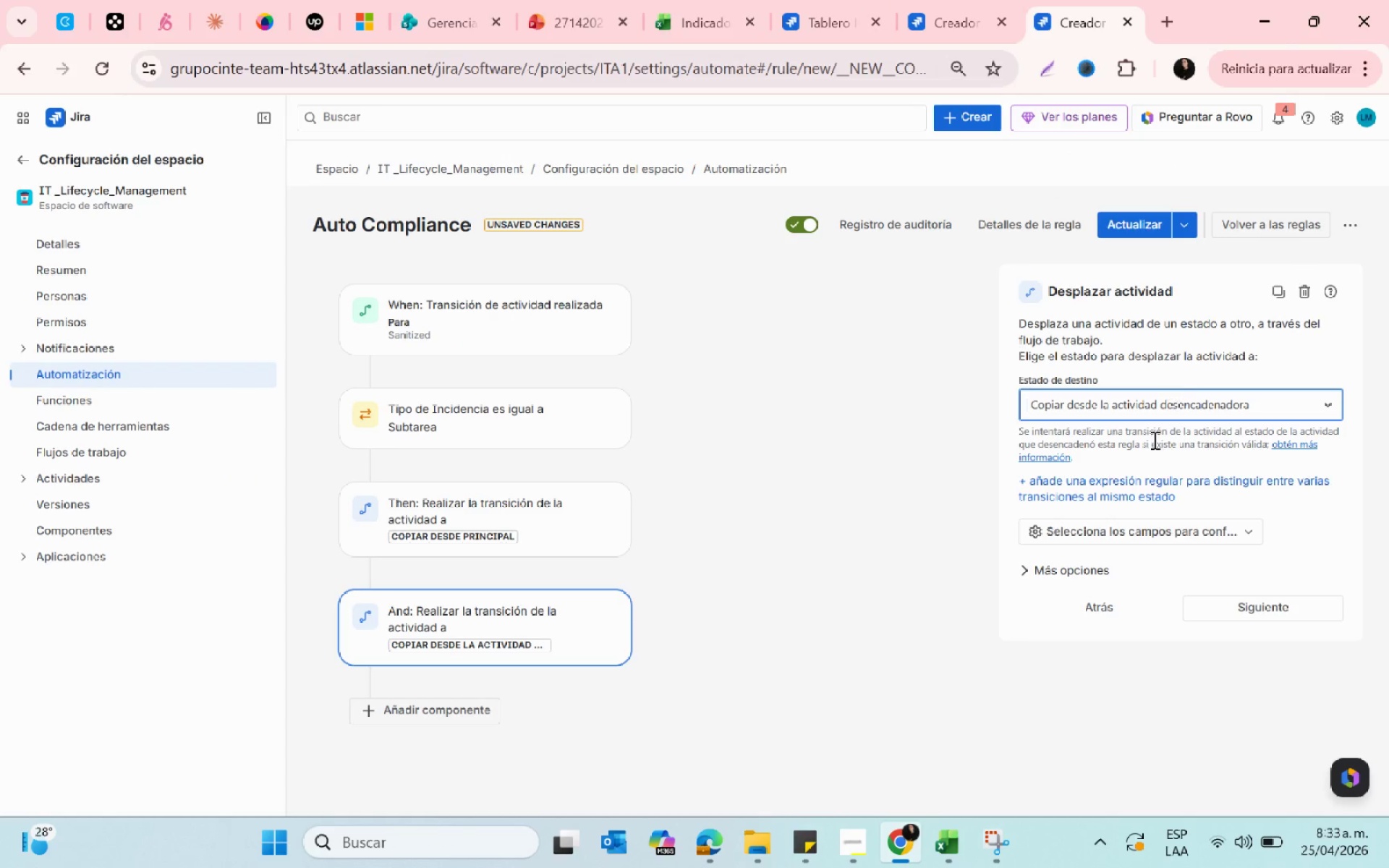 
left_click([1116, 409])
 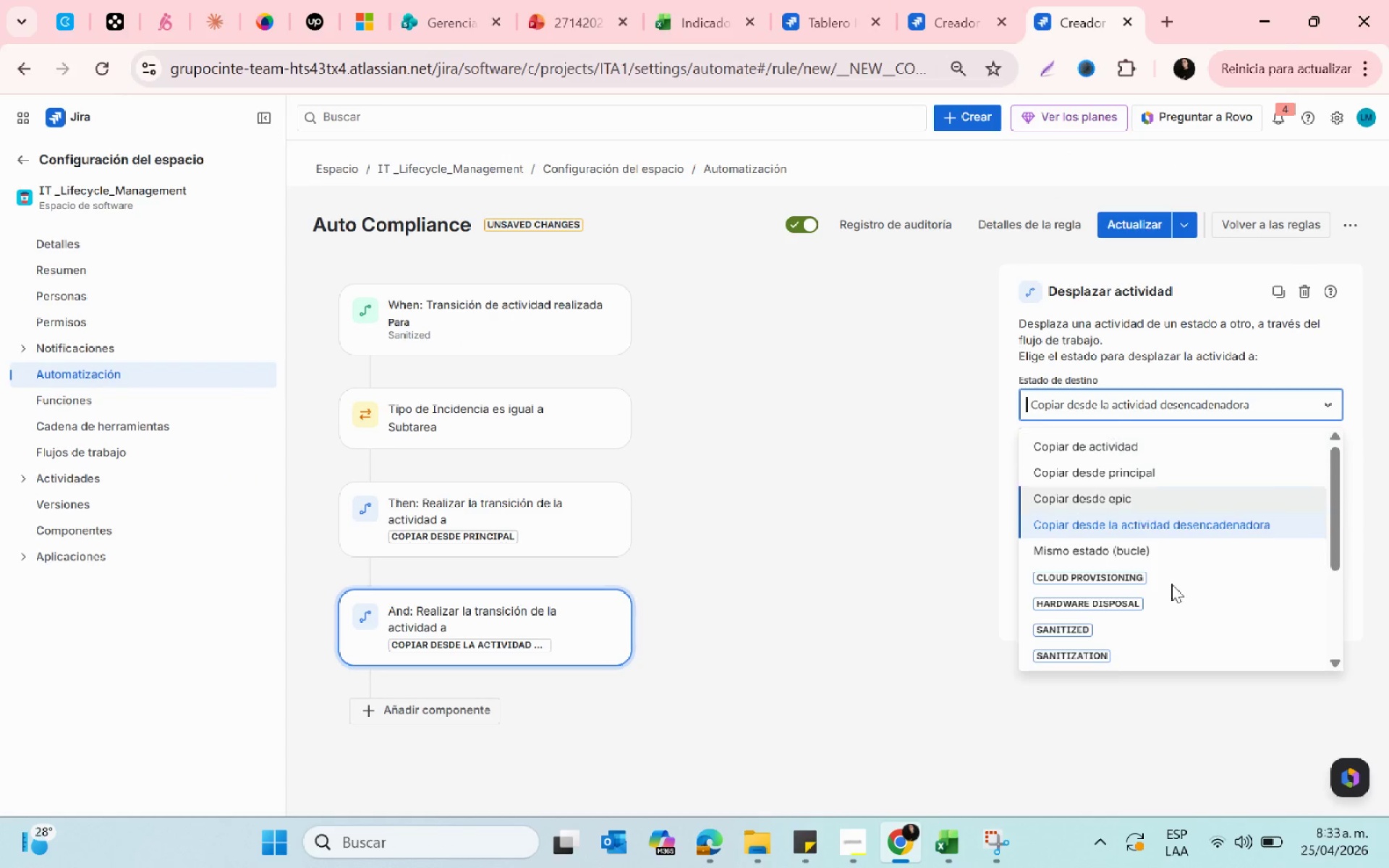 
scroll: coordinate [1183, 610], scroll_direction: down, amount: 2.0
 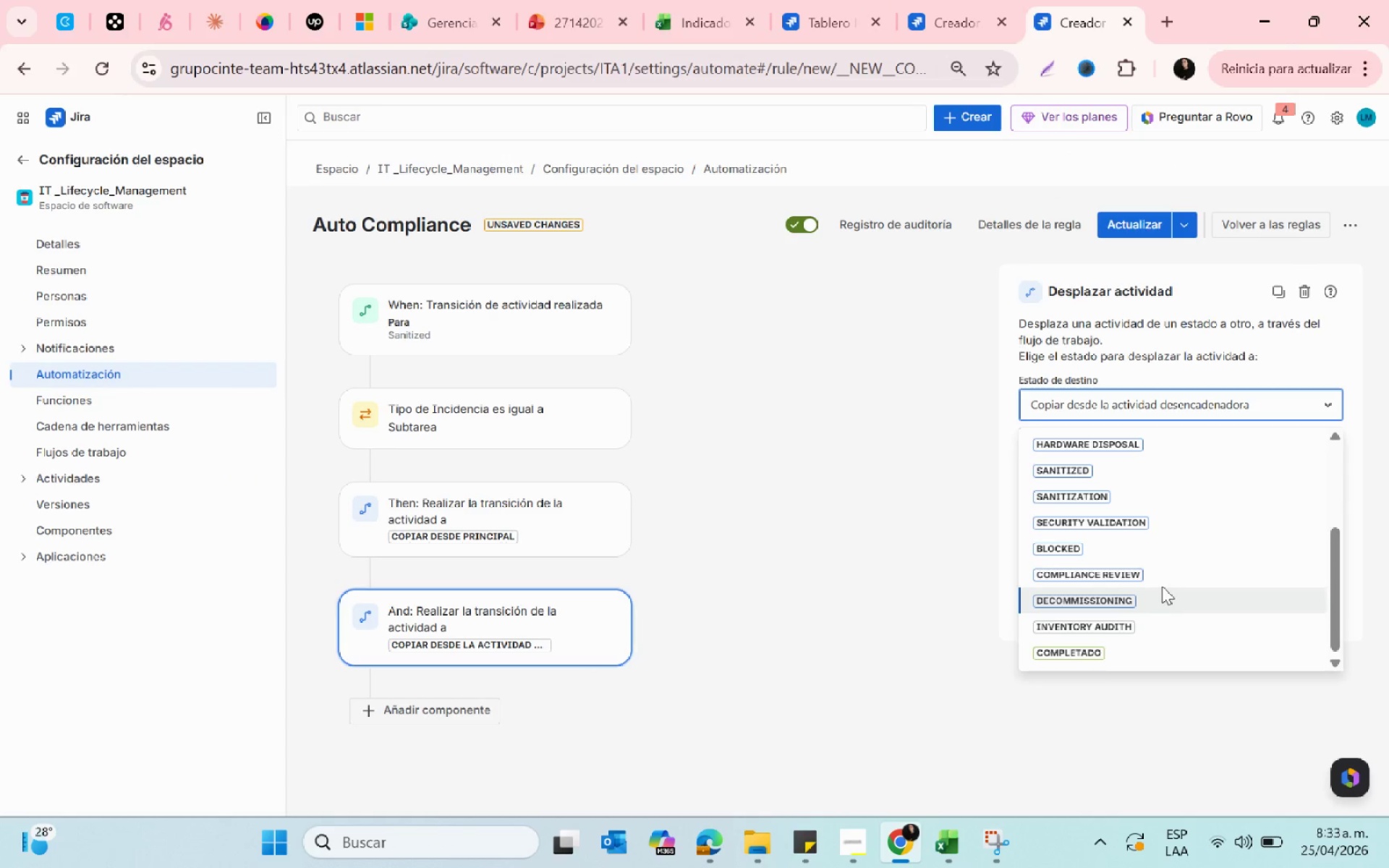 
left_click([1152, 582])
 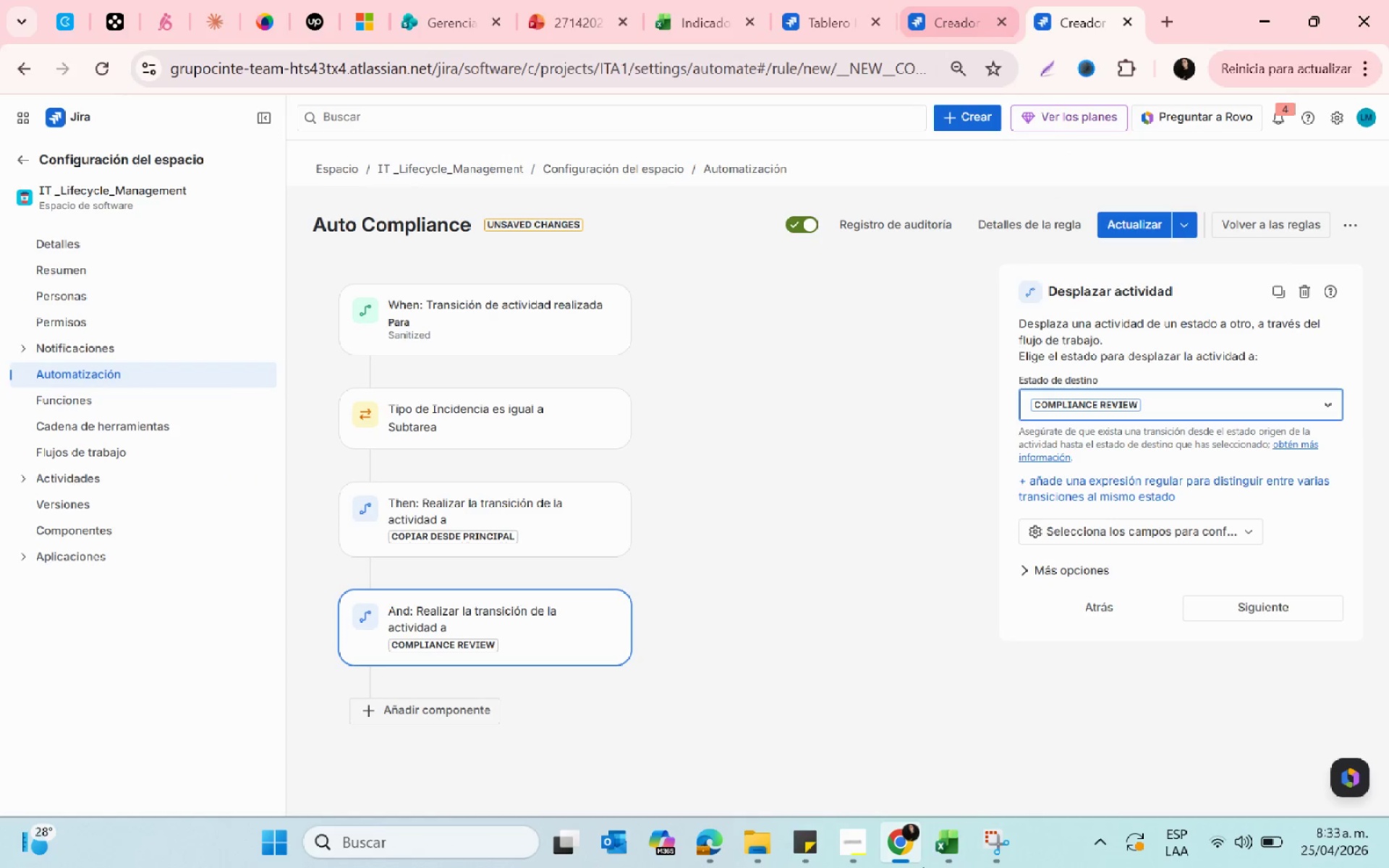 
left_click([1000, 837])
 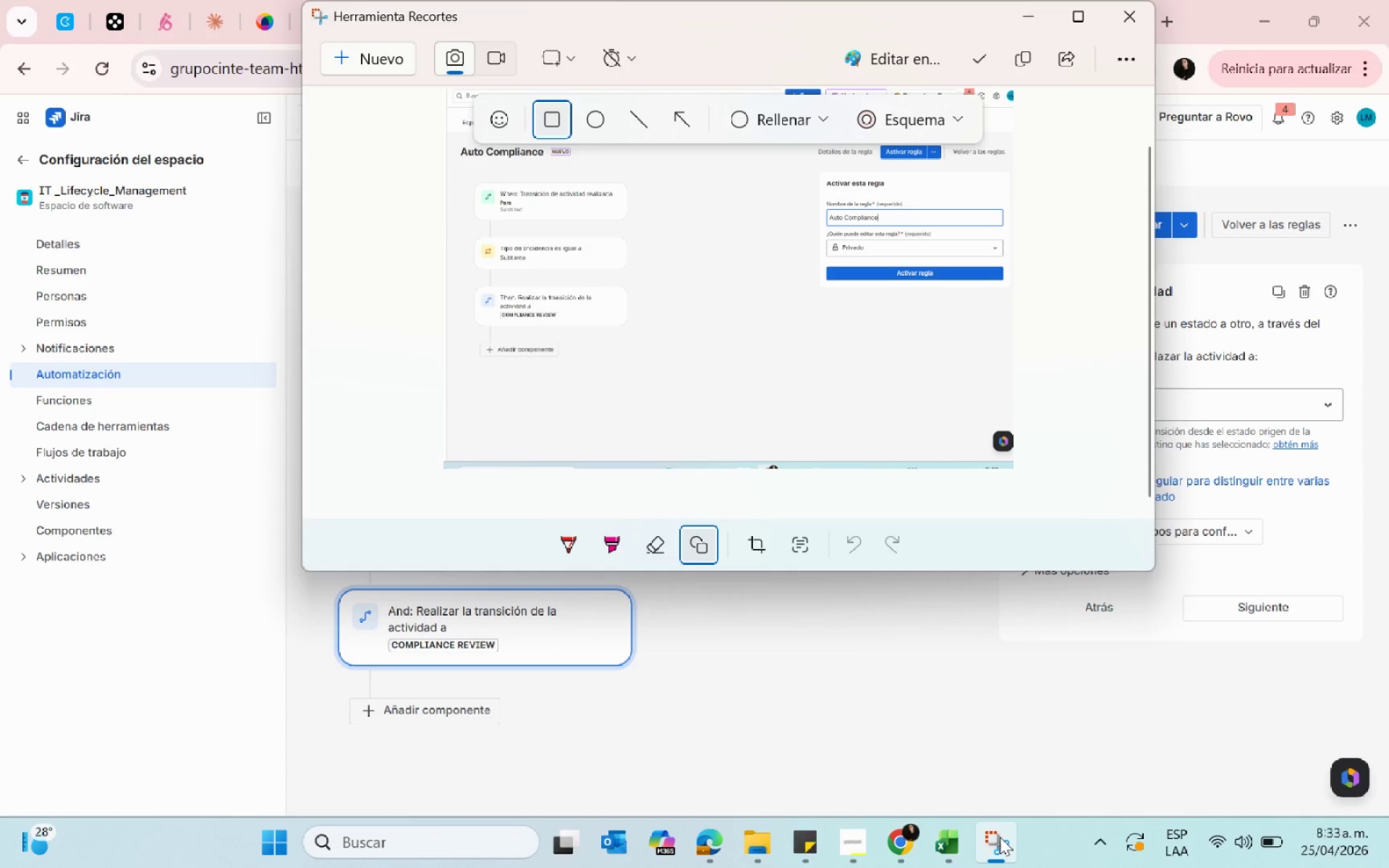 
left_click([1000, 837])
 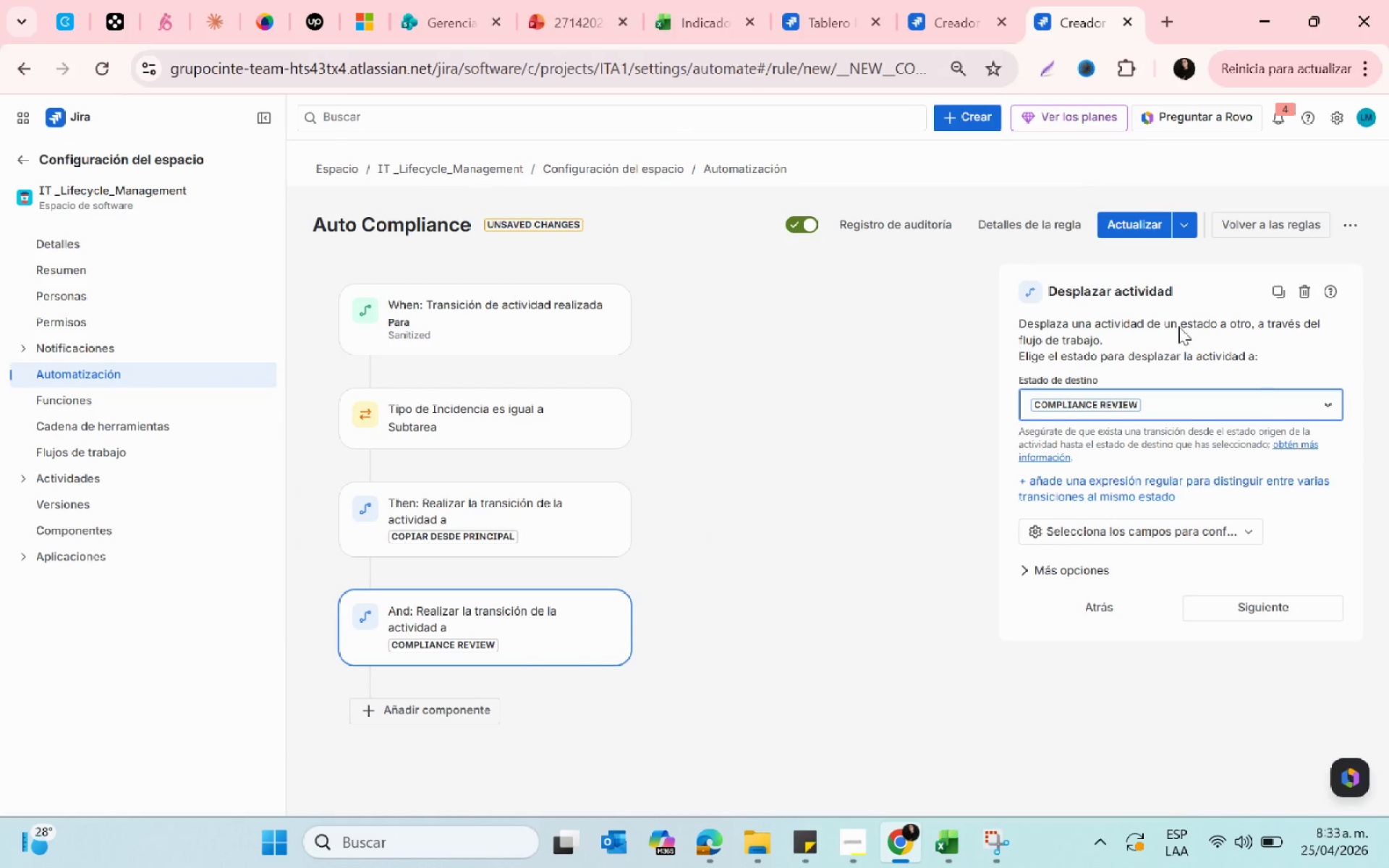 
left_click([1138, 218])
 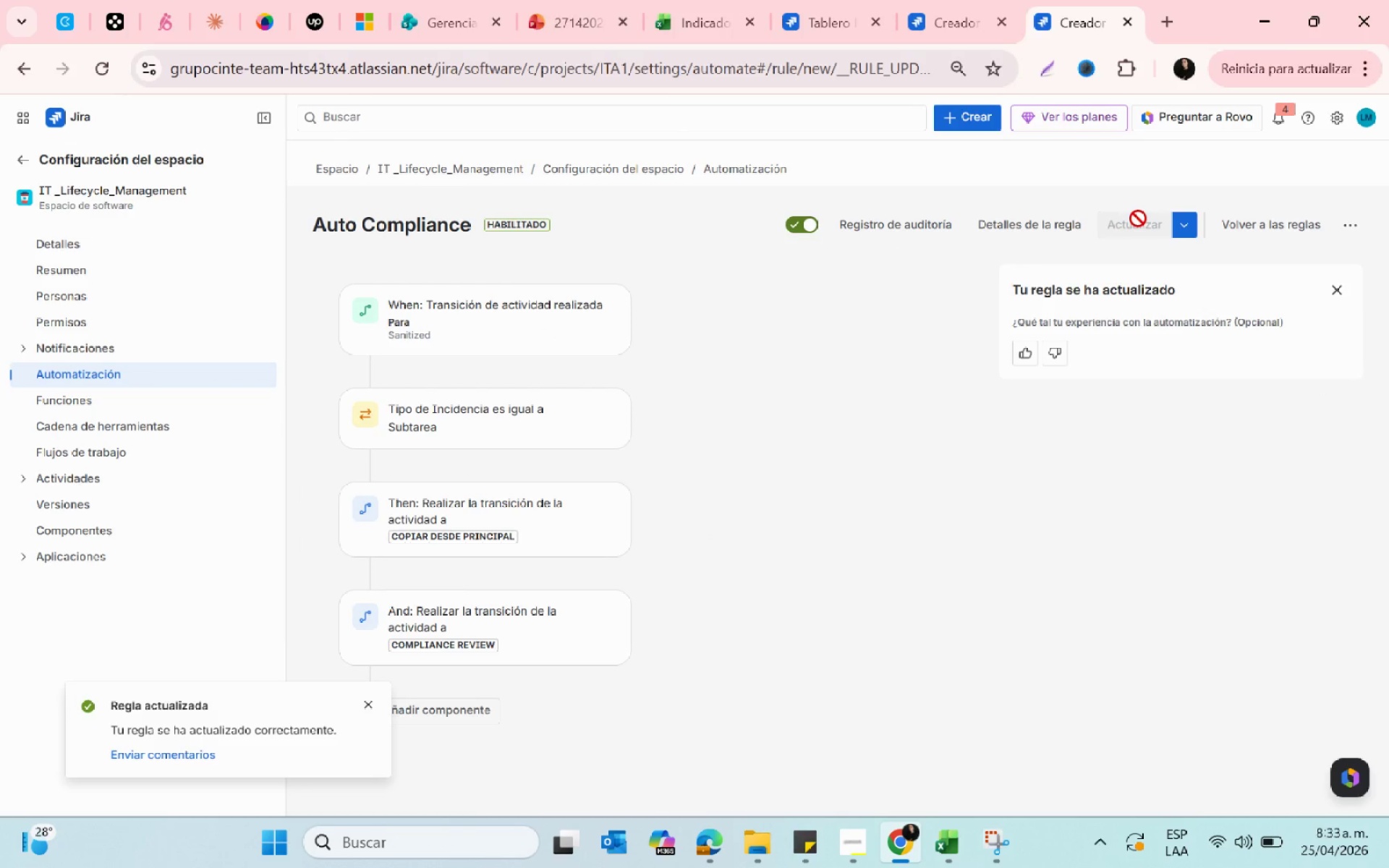 
left_click([948, 20])
 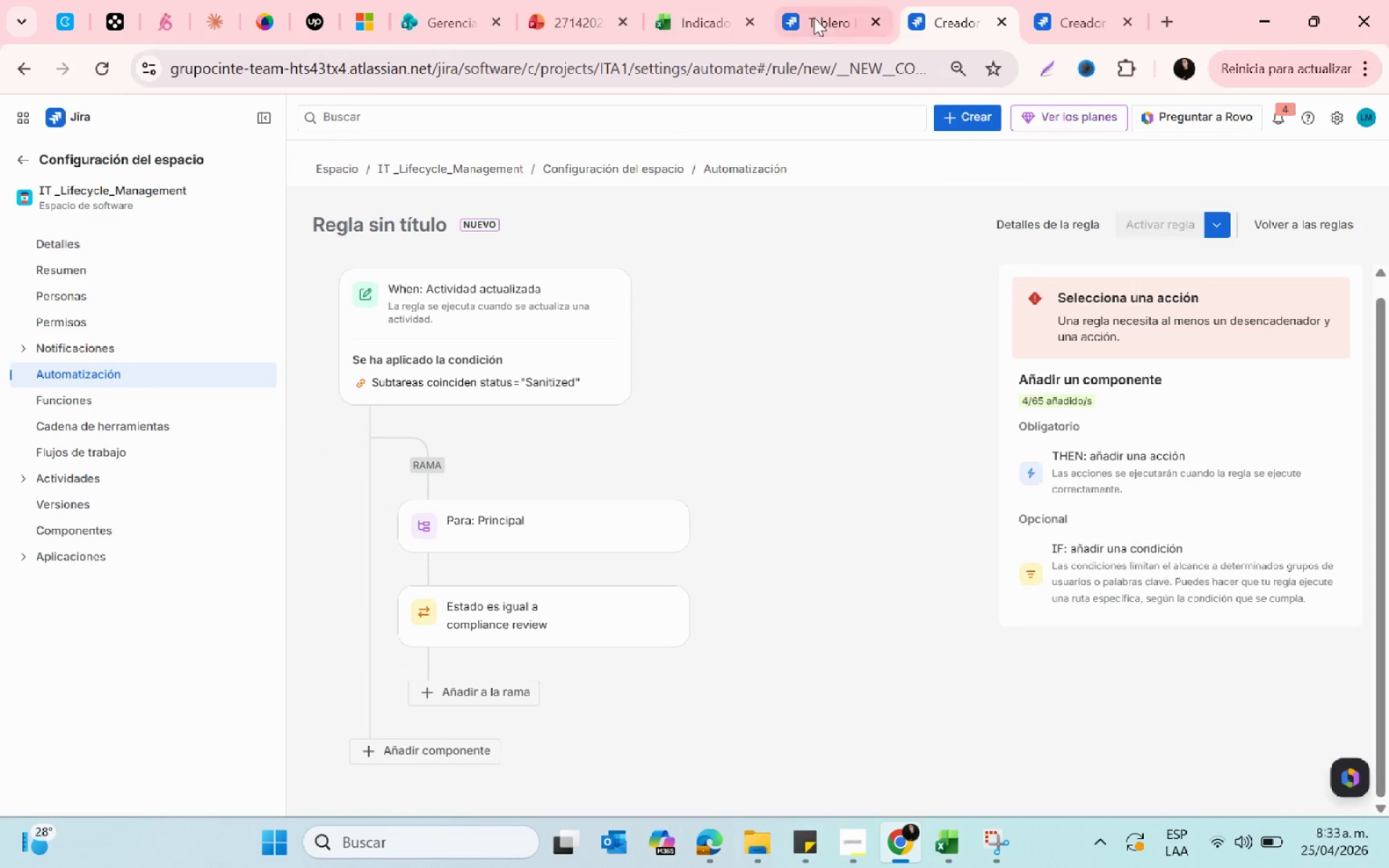 
left_click([811, 14])
 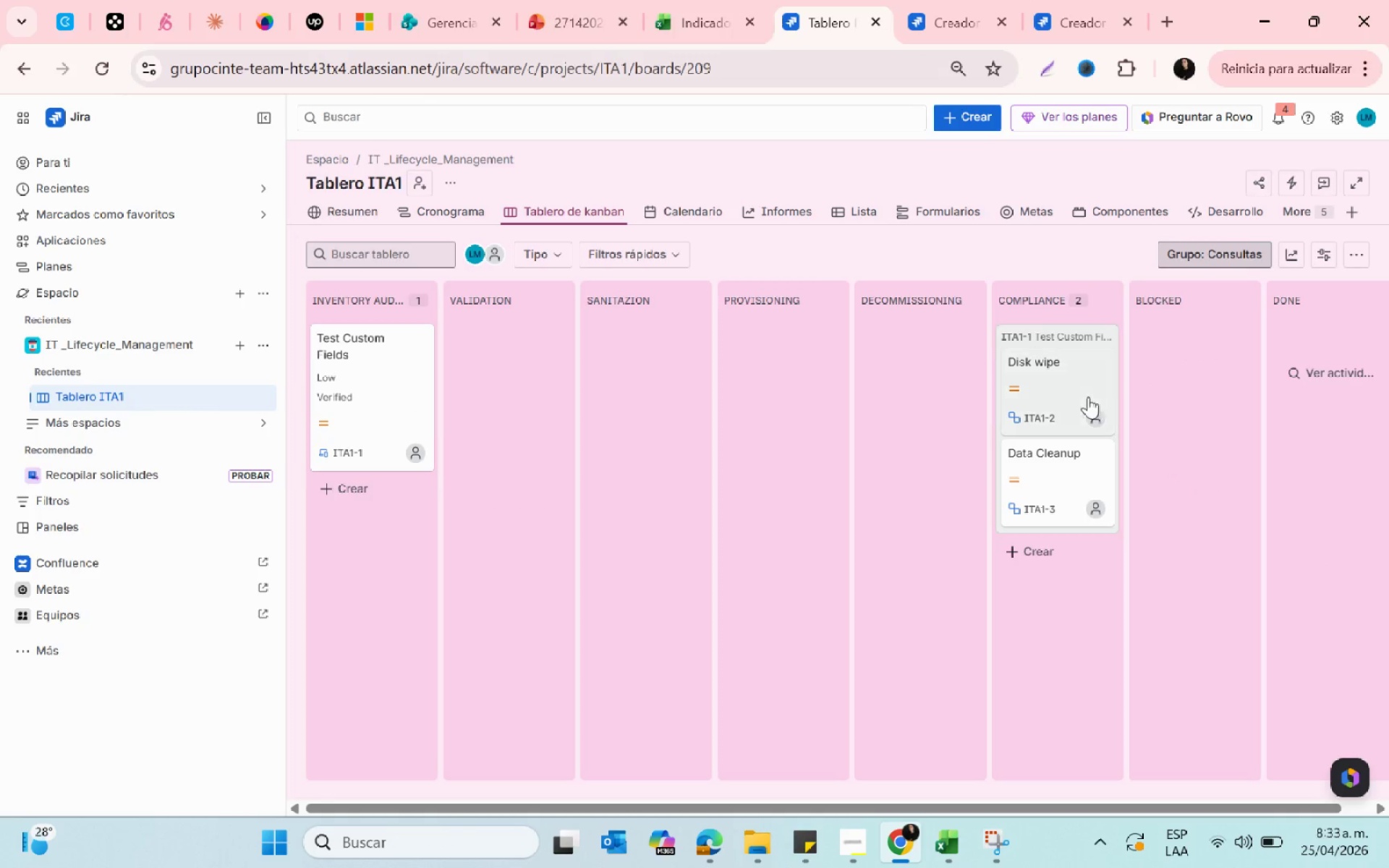 
left_click_drag(start_coordinate=[1074, 377], to_coordinate=[341, 419])
 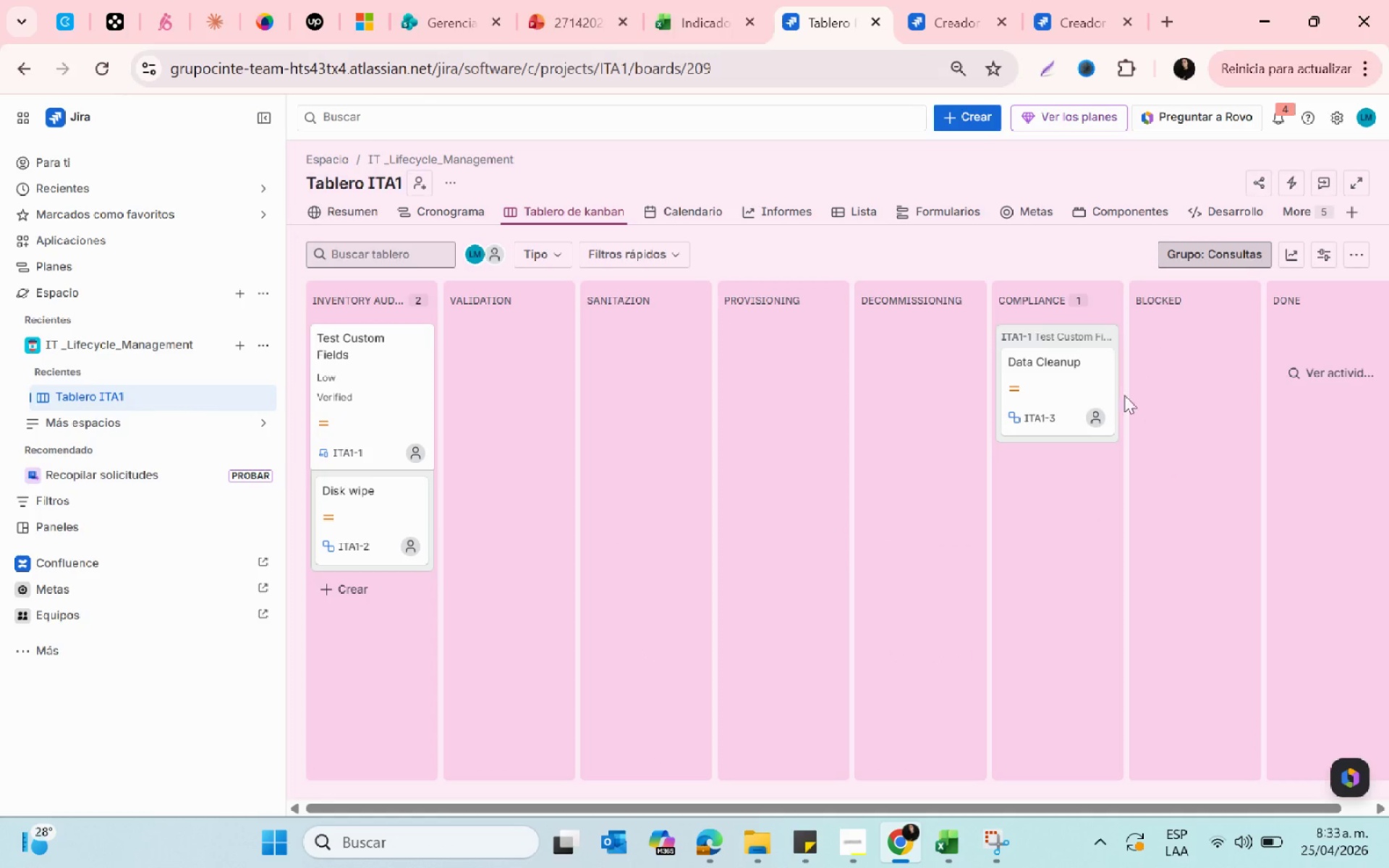 
left_click_drag(start_coordinate=[1076, 369], to_coordinate=[323, 470])
 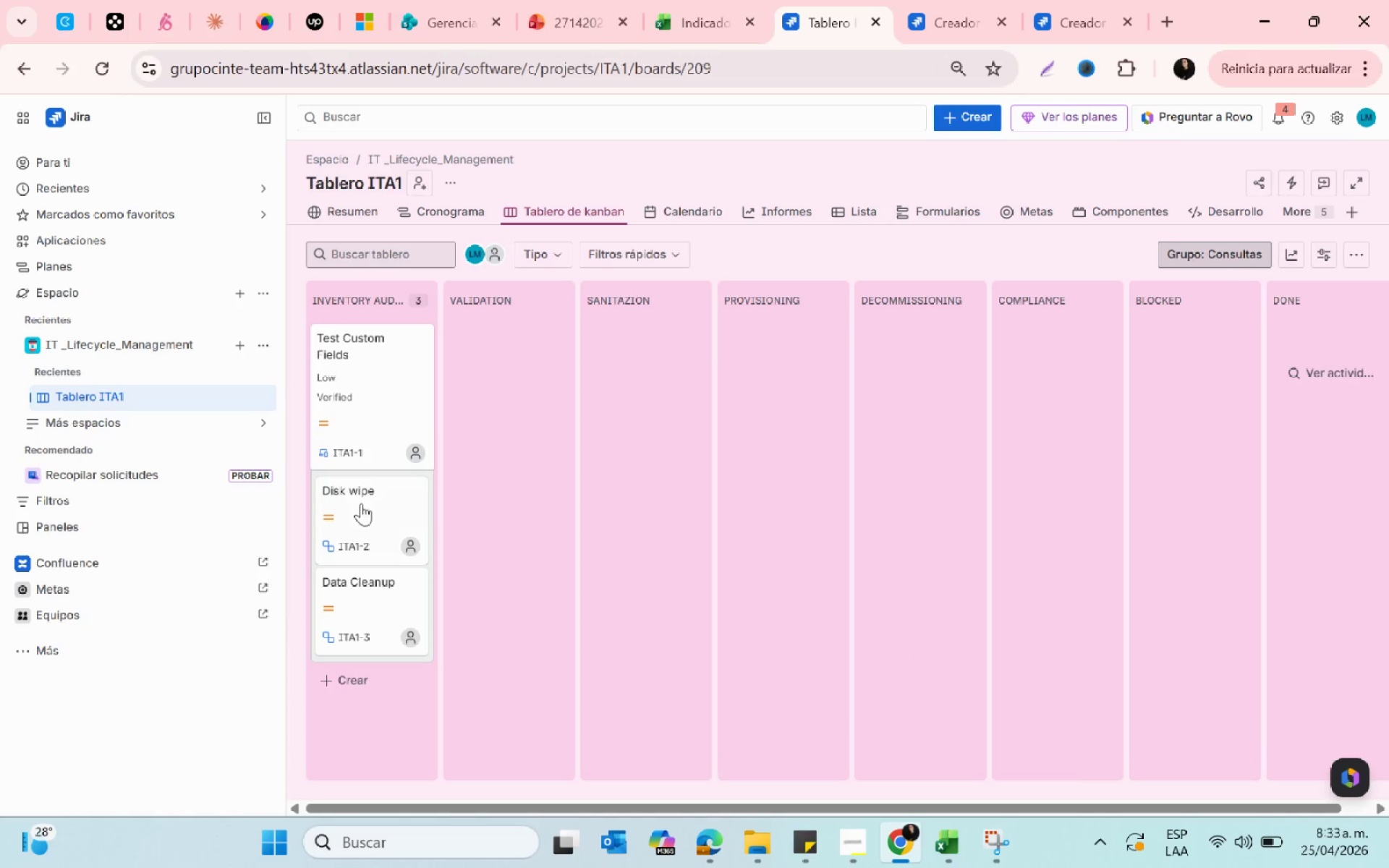 
left_click_drag(start_coordinate=[366, 506], to_coordinate=[614, 365])
 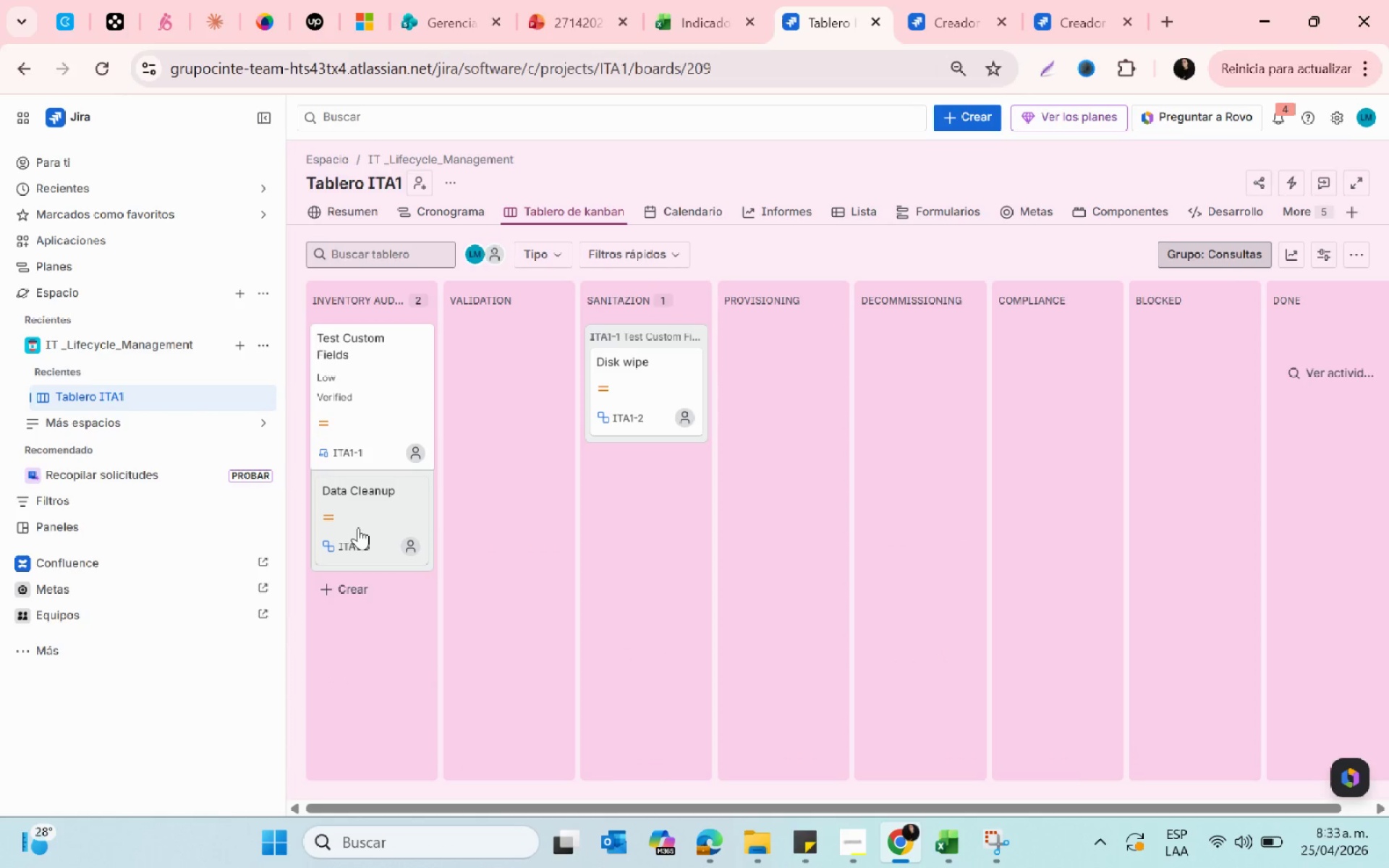 
left_click_drag(start_coordinate=[358, 527], to_coordinate=[593, 364])
 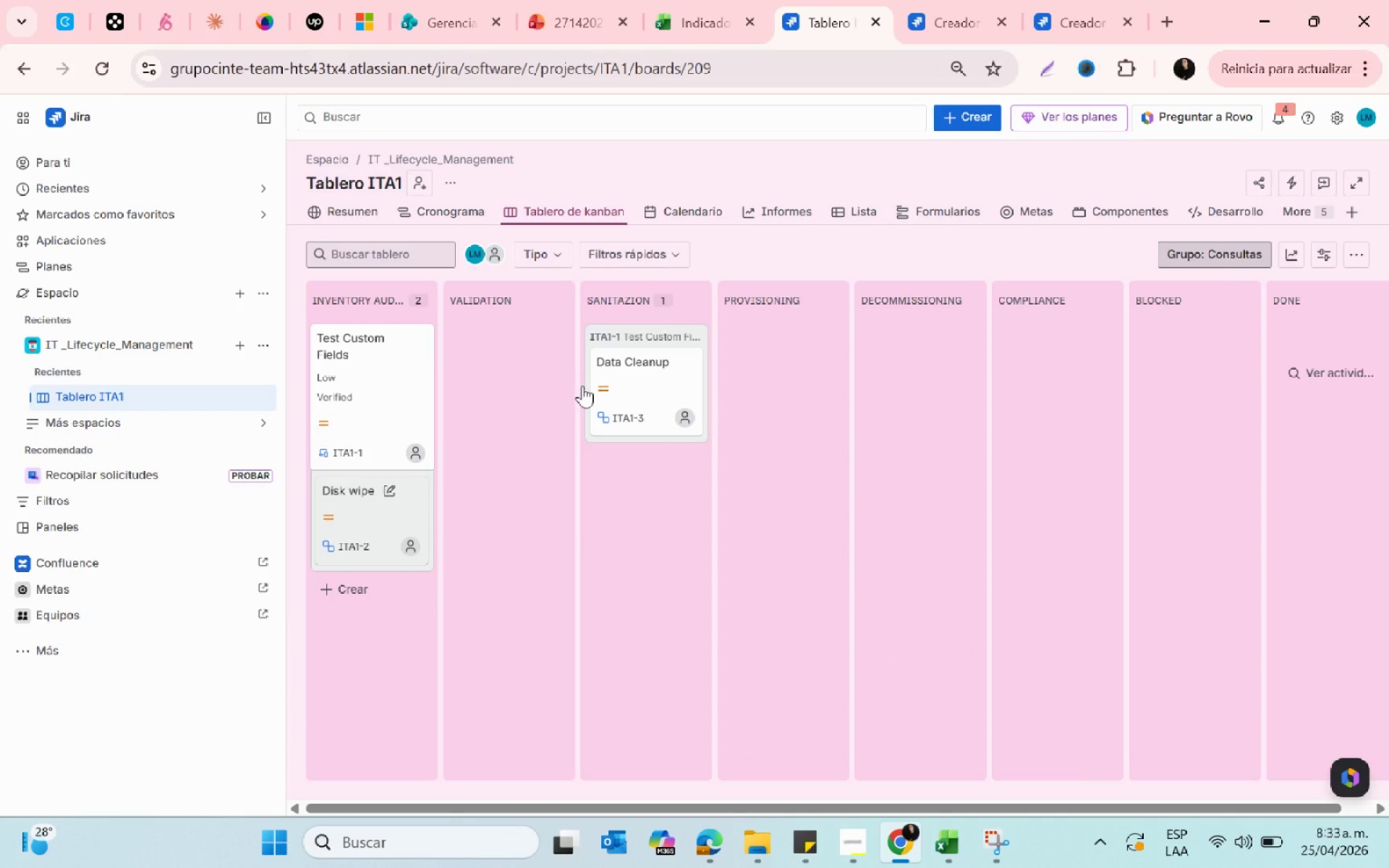 
left_click_drag(start_coordinate=[404, 493], to_coordinate=[600, 366])
 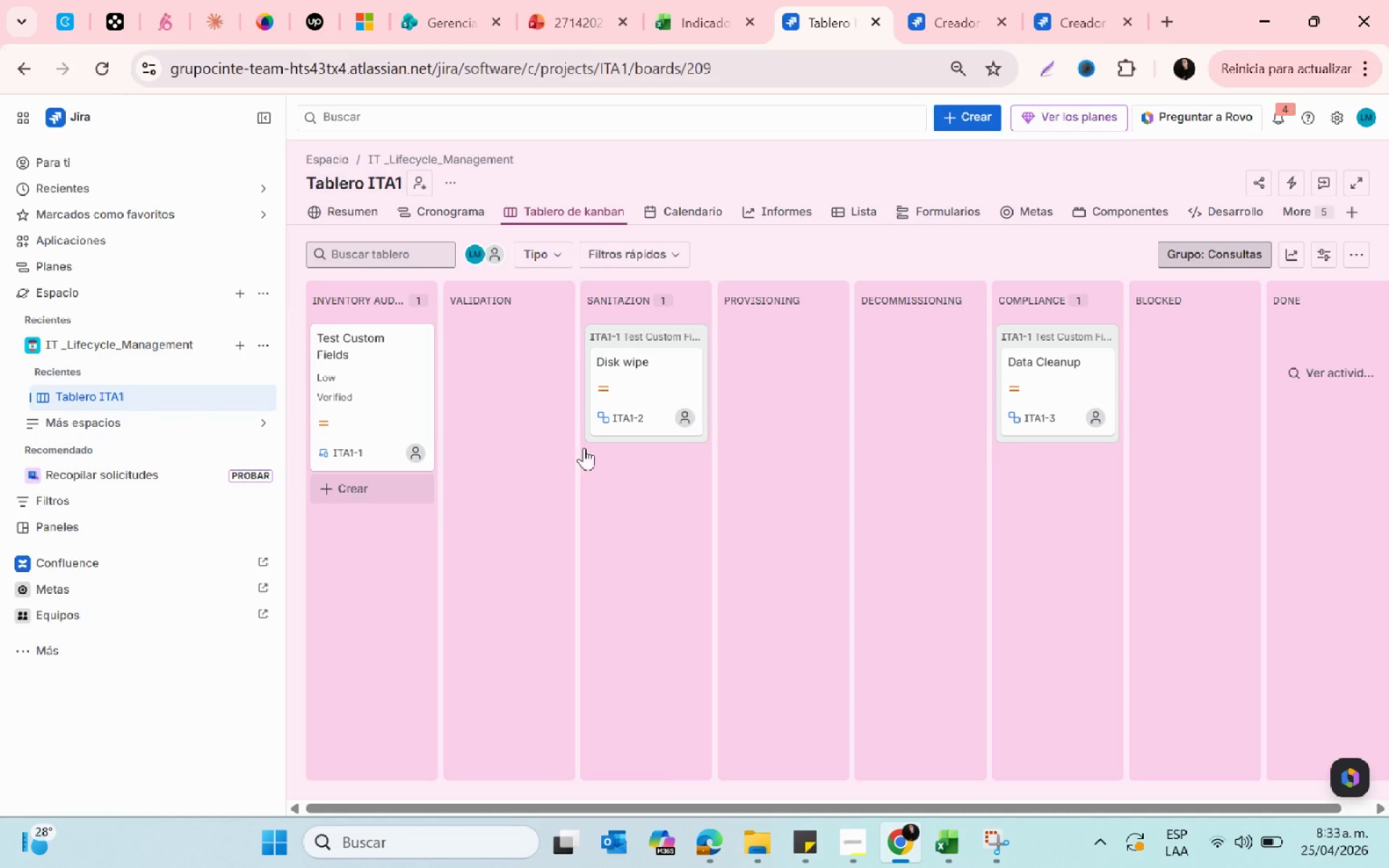 
left_click([101, 77])
 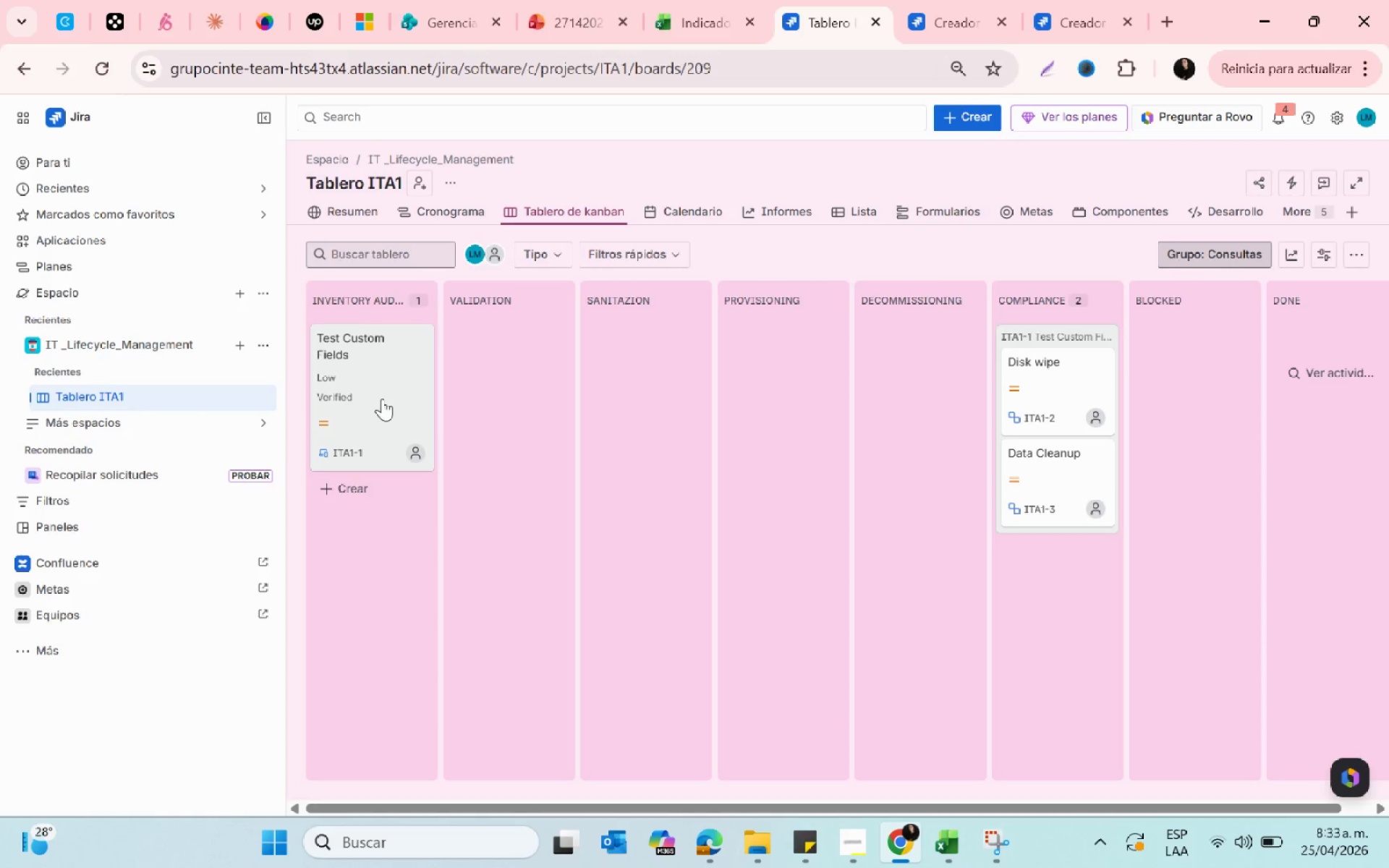 
left_click([104, 78])
 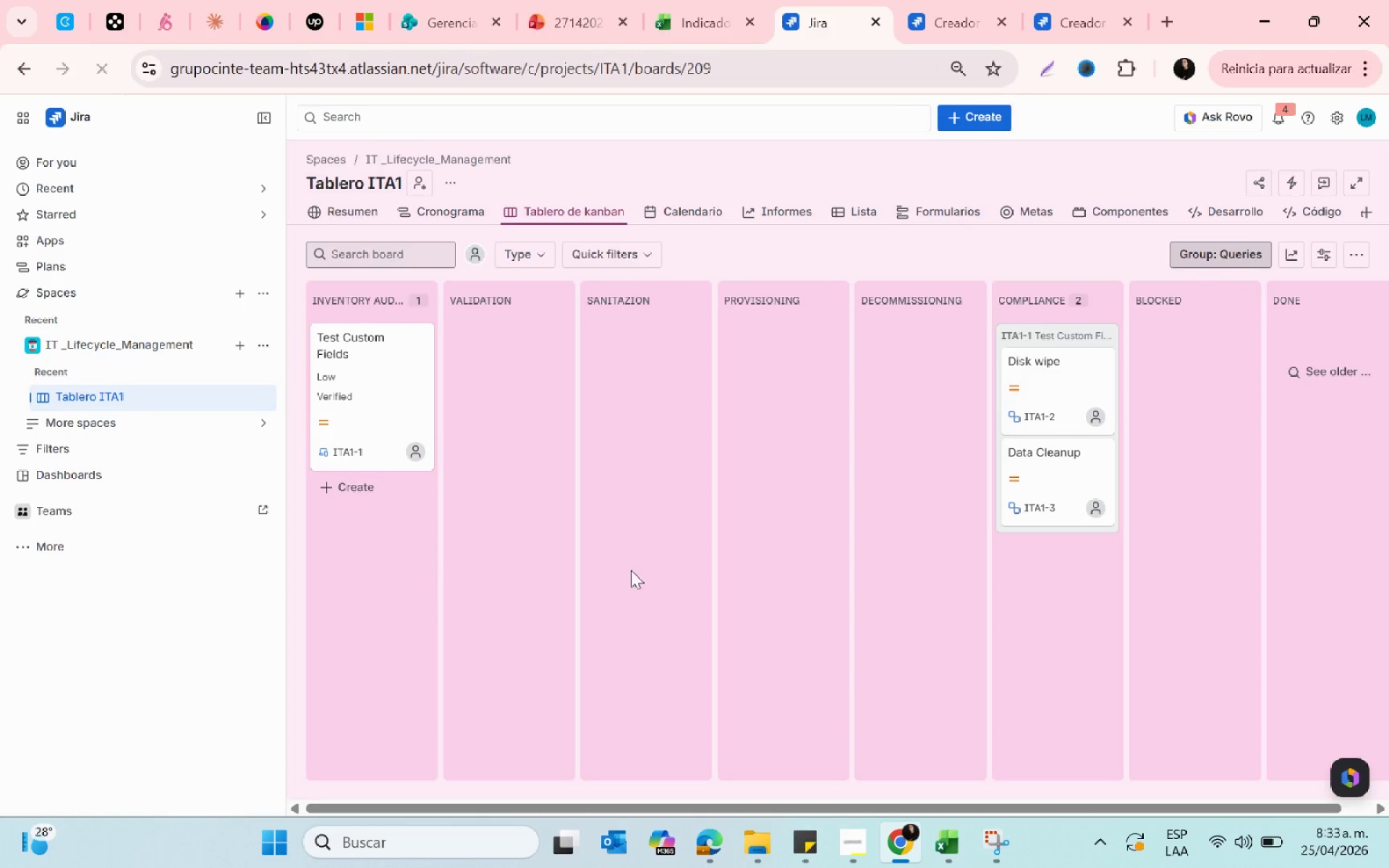 
left_click([936, 26])
 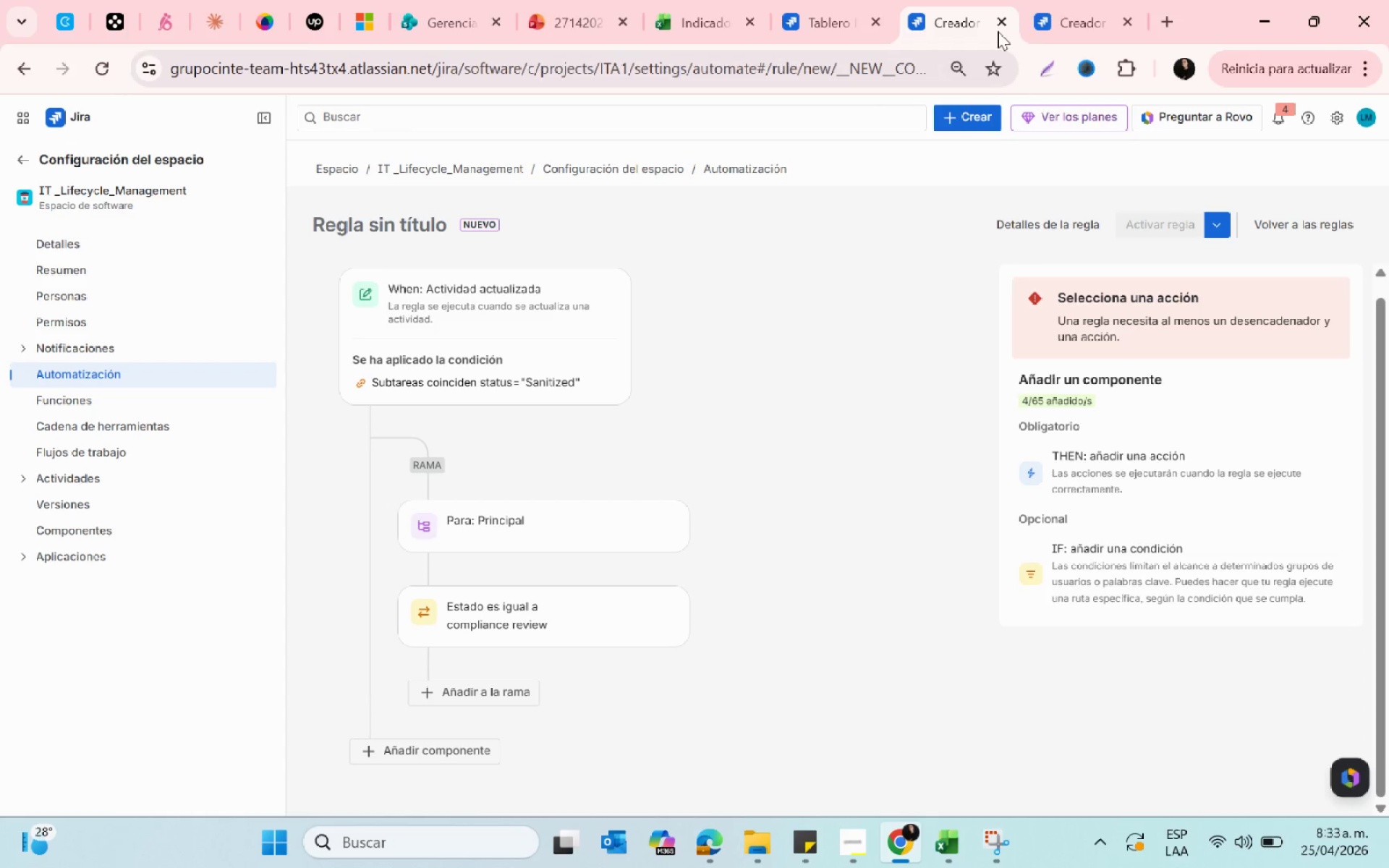 
left_click([1059, 16])
 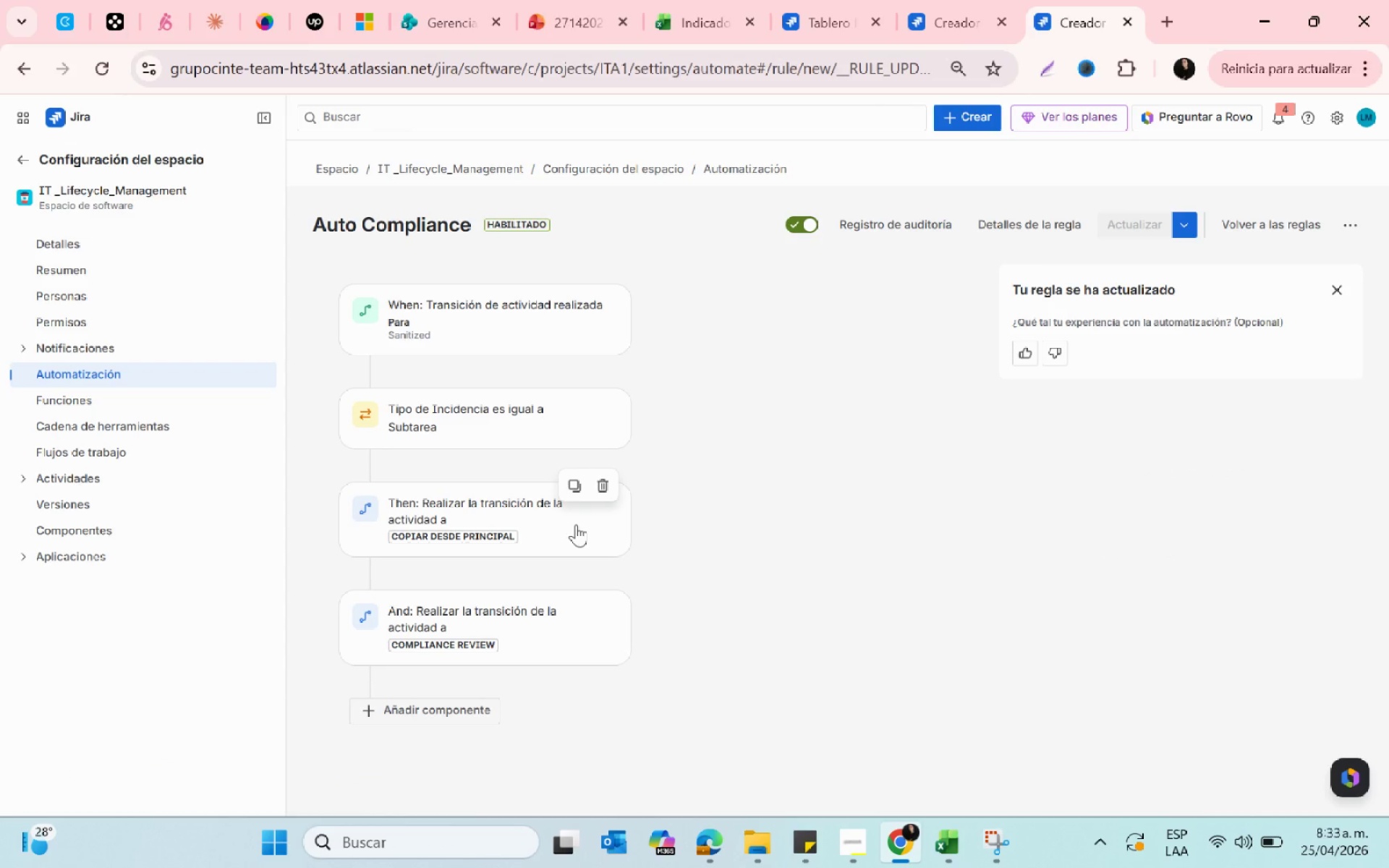 
left_click([576, 524])
 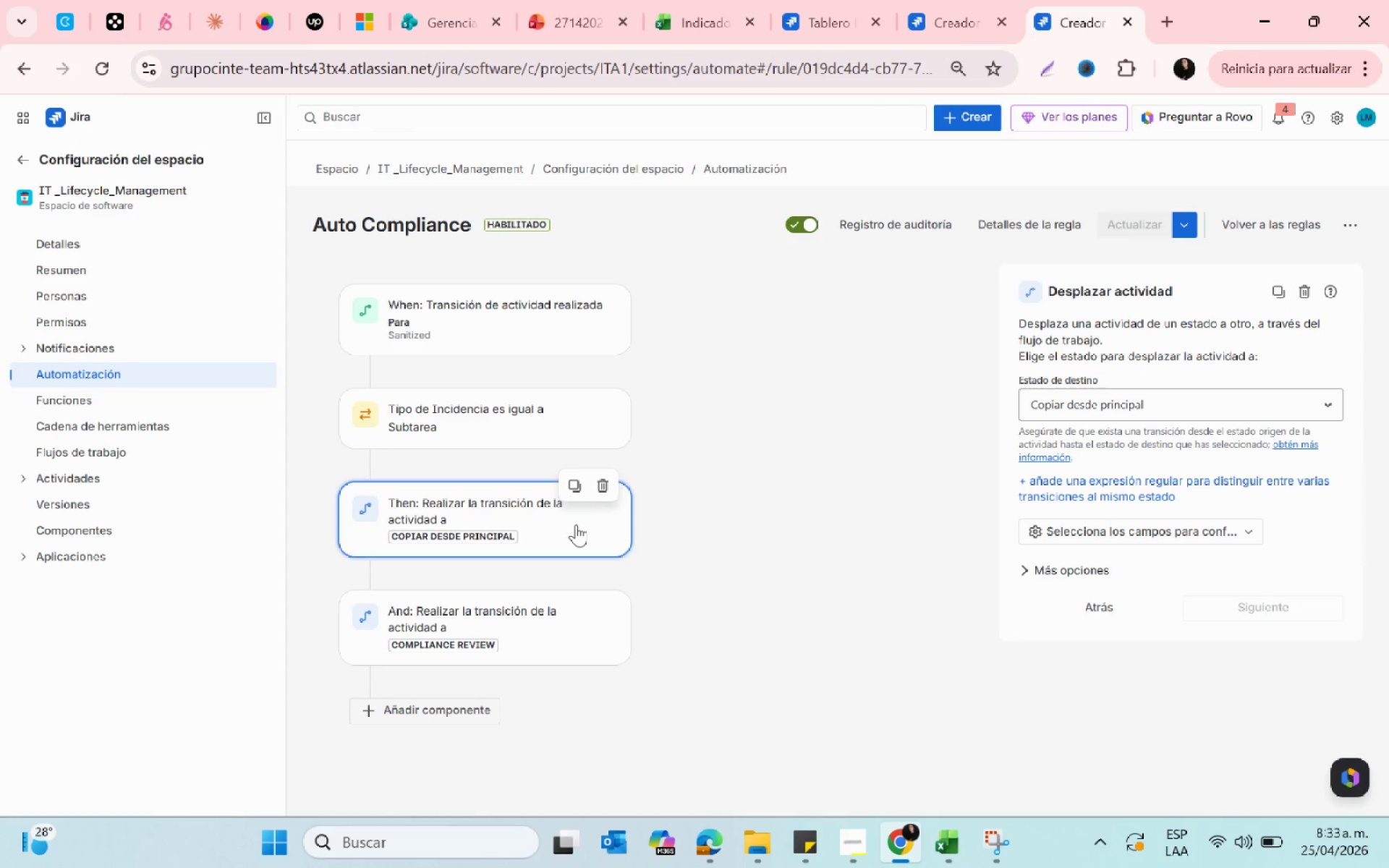 
mouse_move([587, 573])
 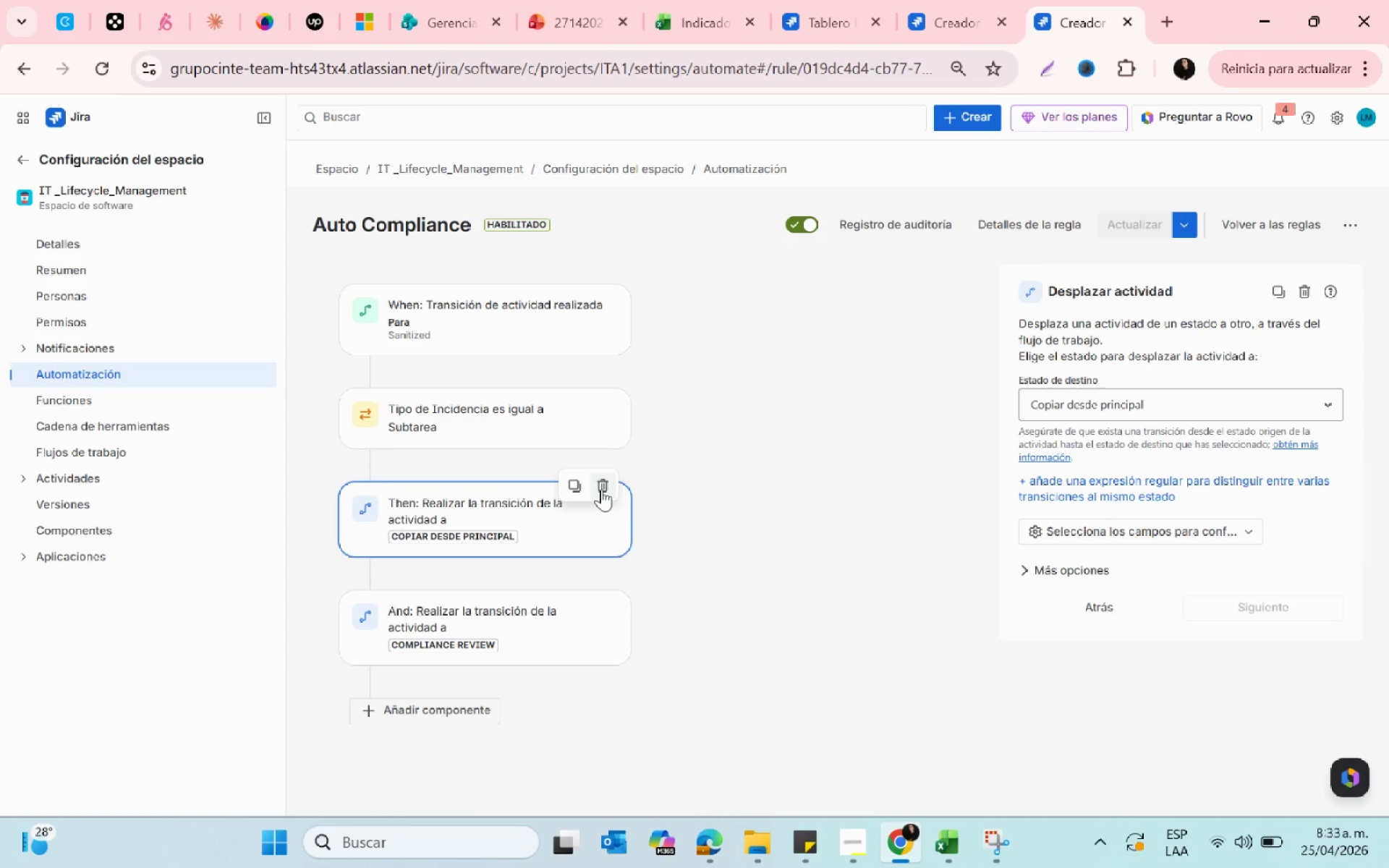 
left_click([601, 489])
 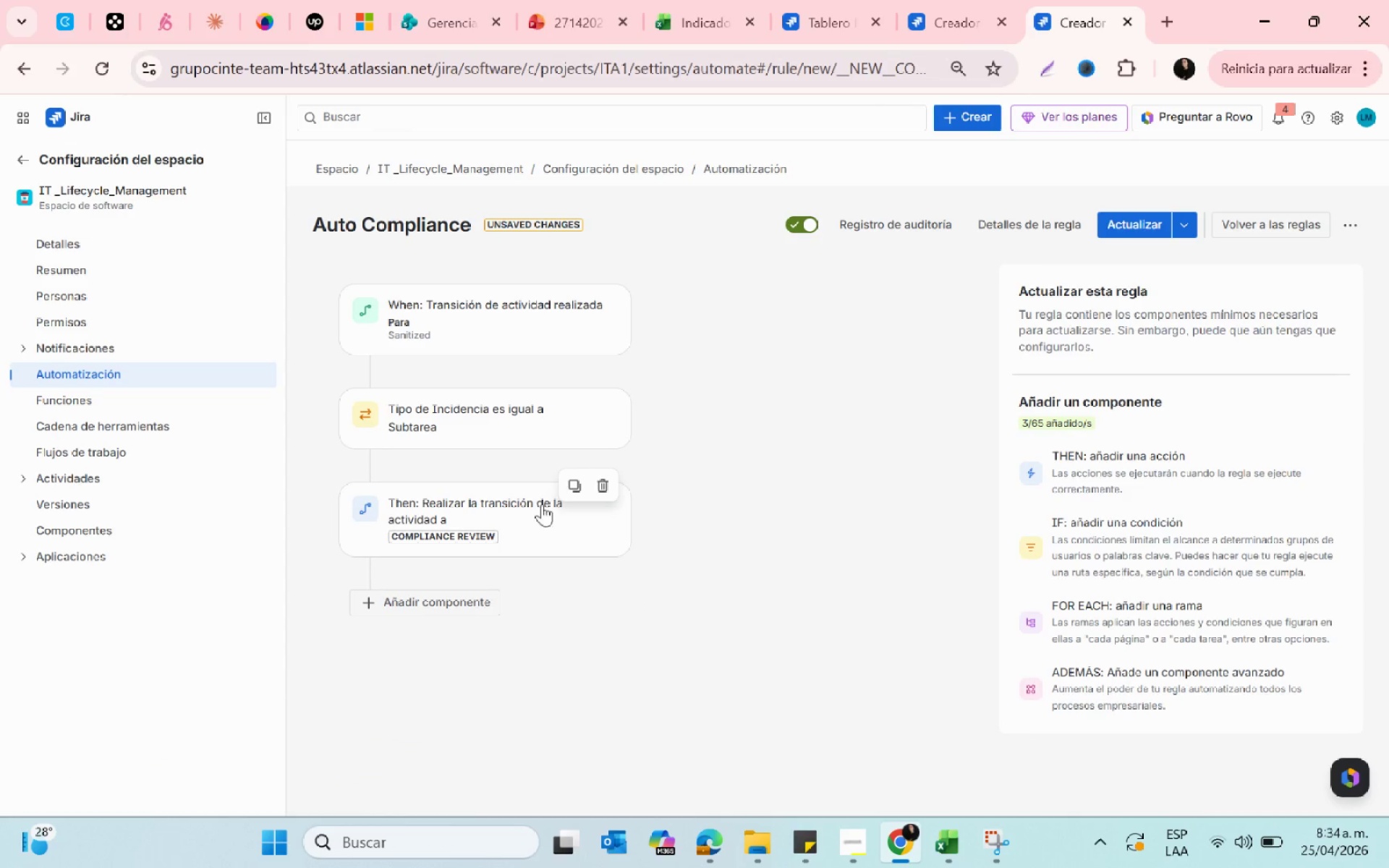 
left_click([594, 493])
 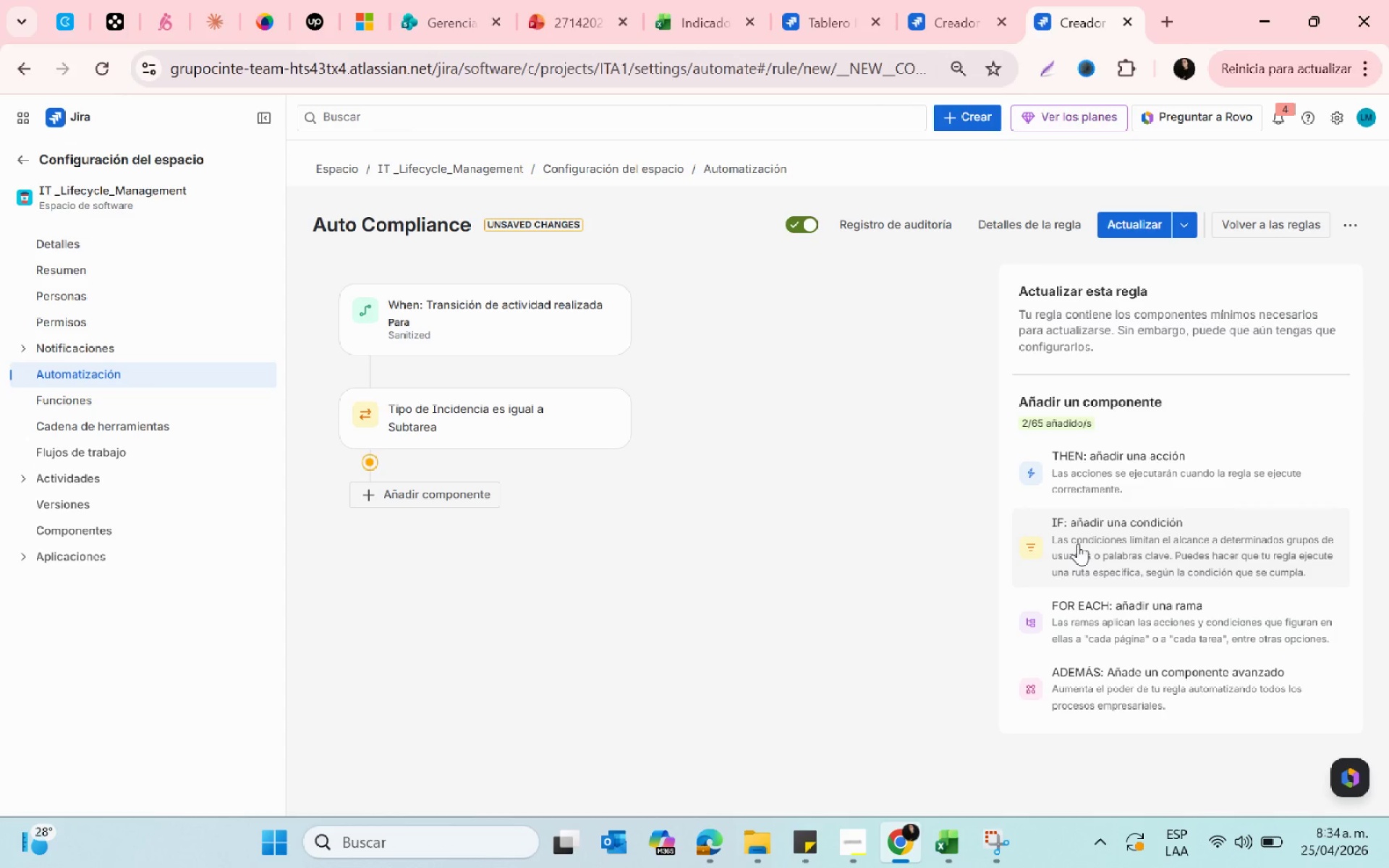 
left_click([1063, 464])
 